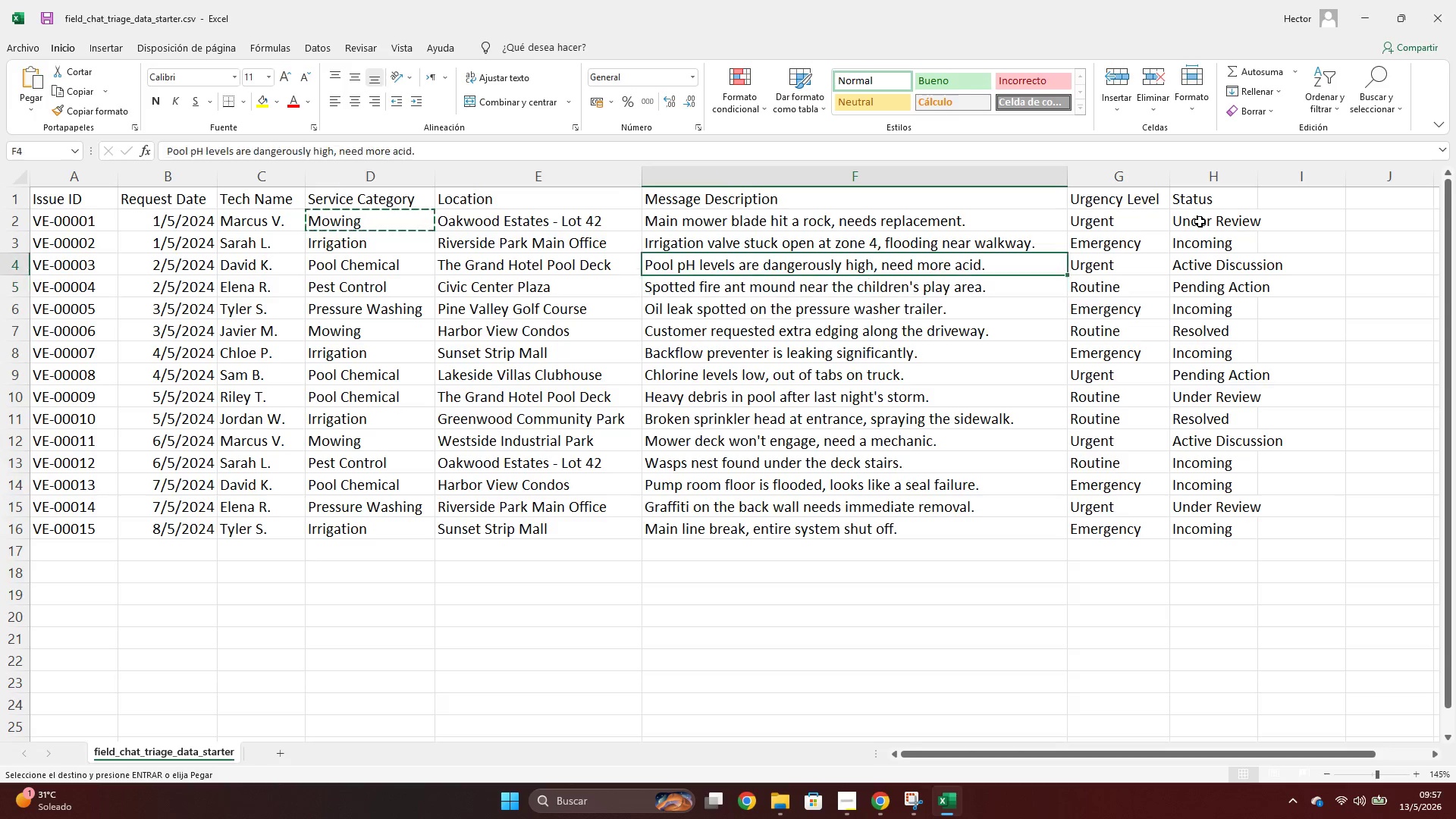 
key(ArrowUp)
 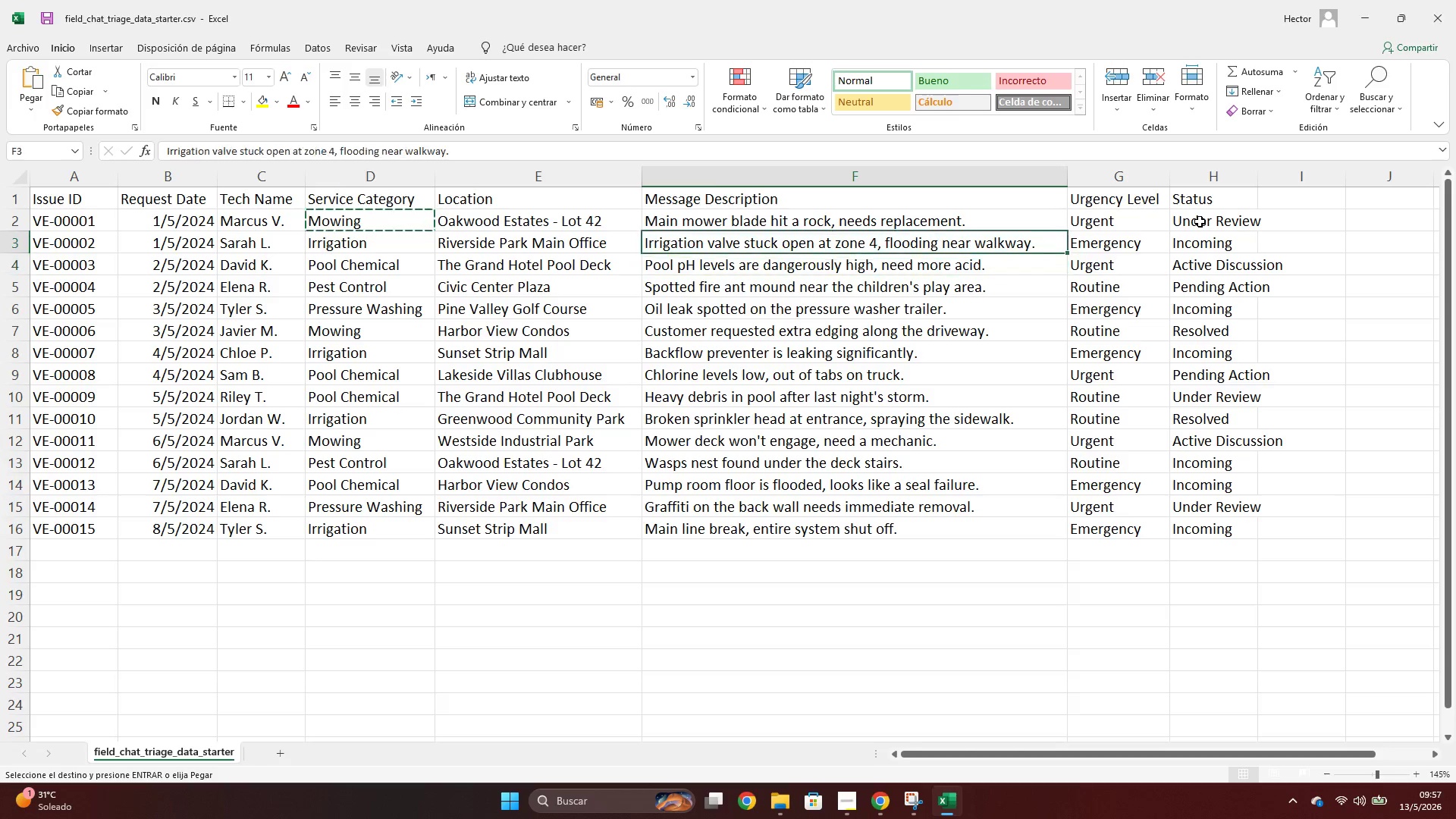 
key(ArrowUp)
 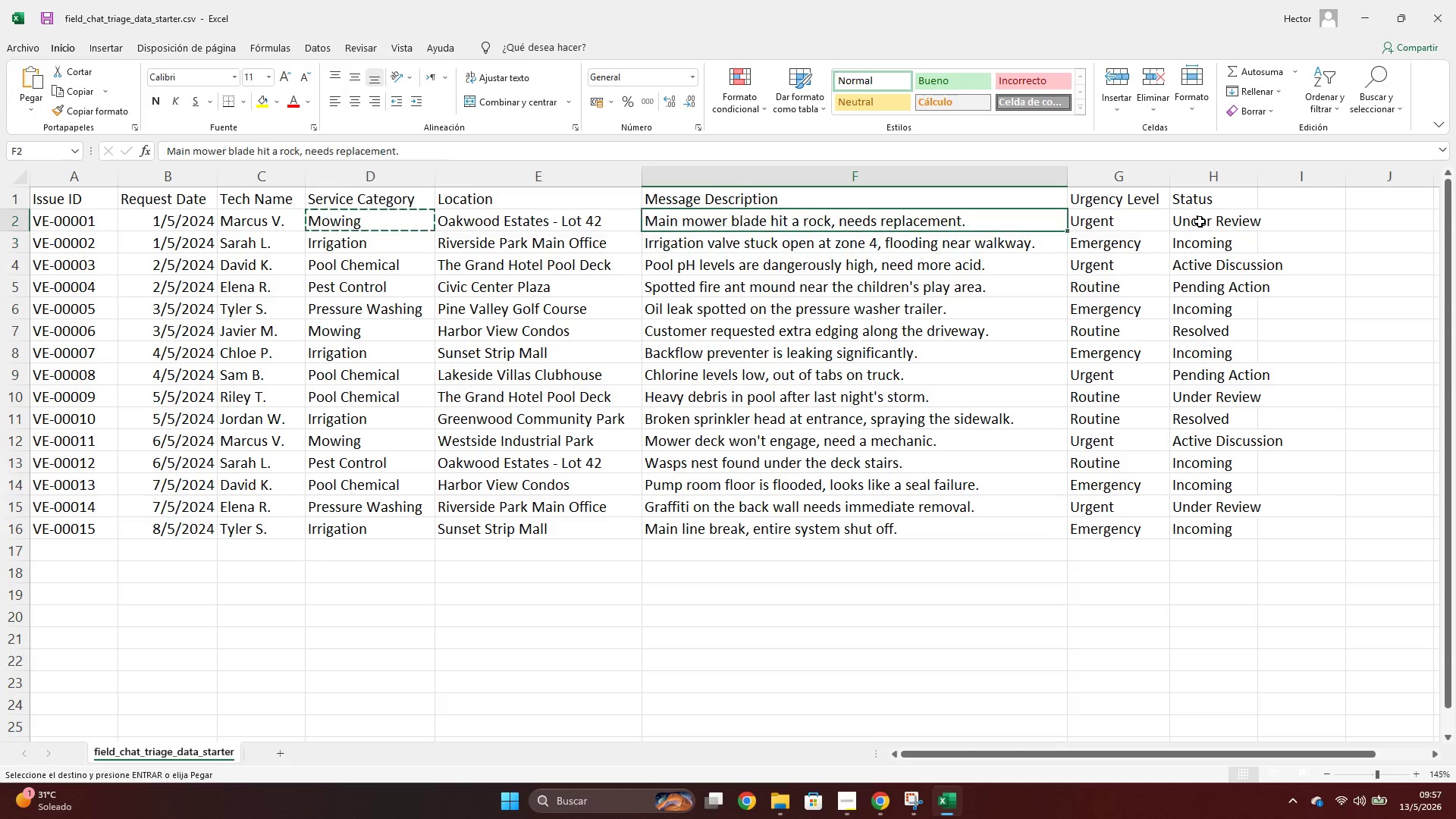 
key(ArrowUp)
 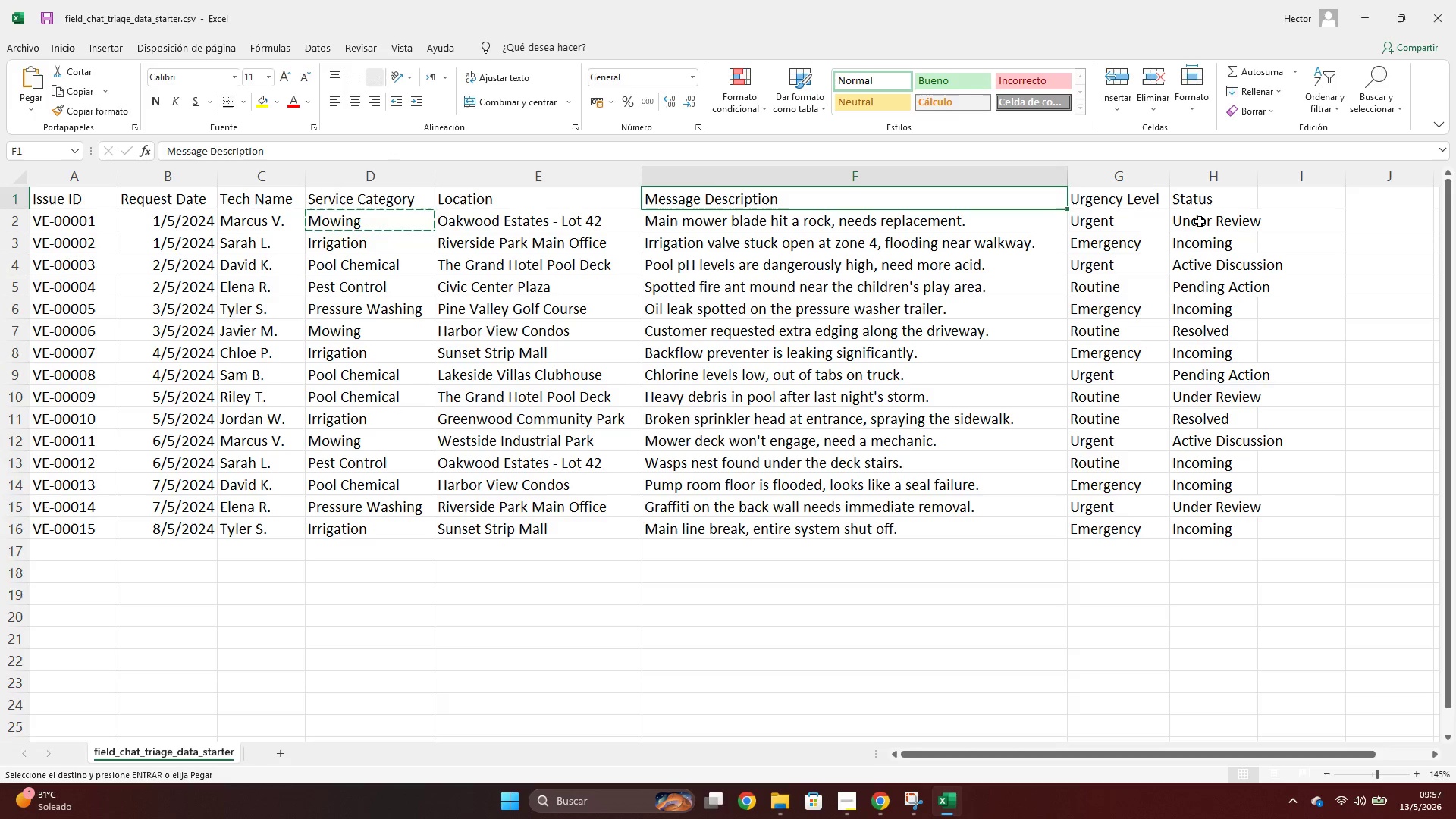 
key(ArrowDown)
 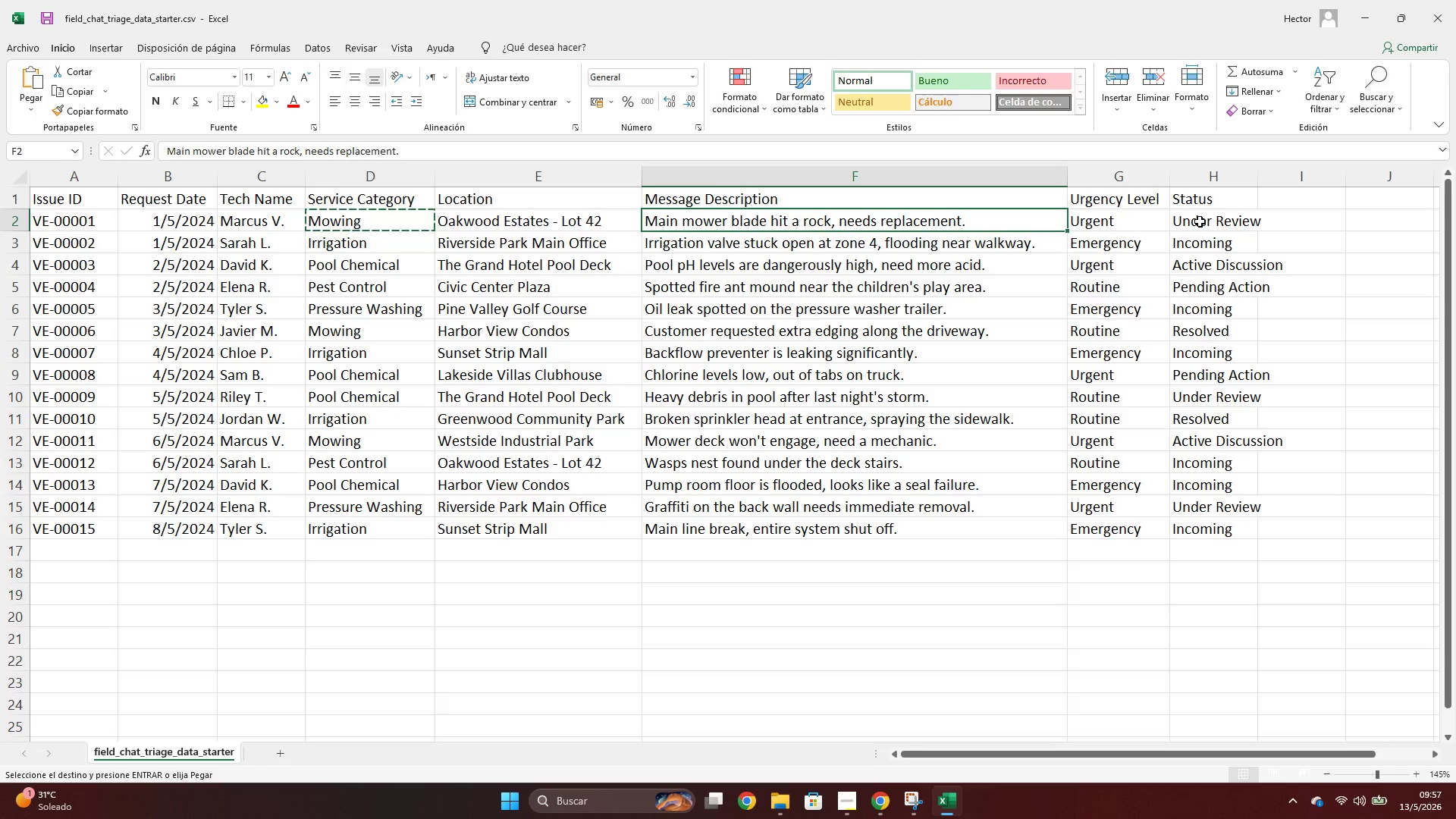 
key(ArrowLeft)
 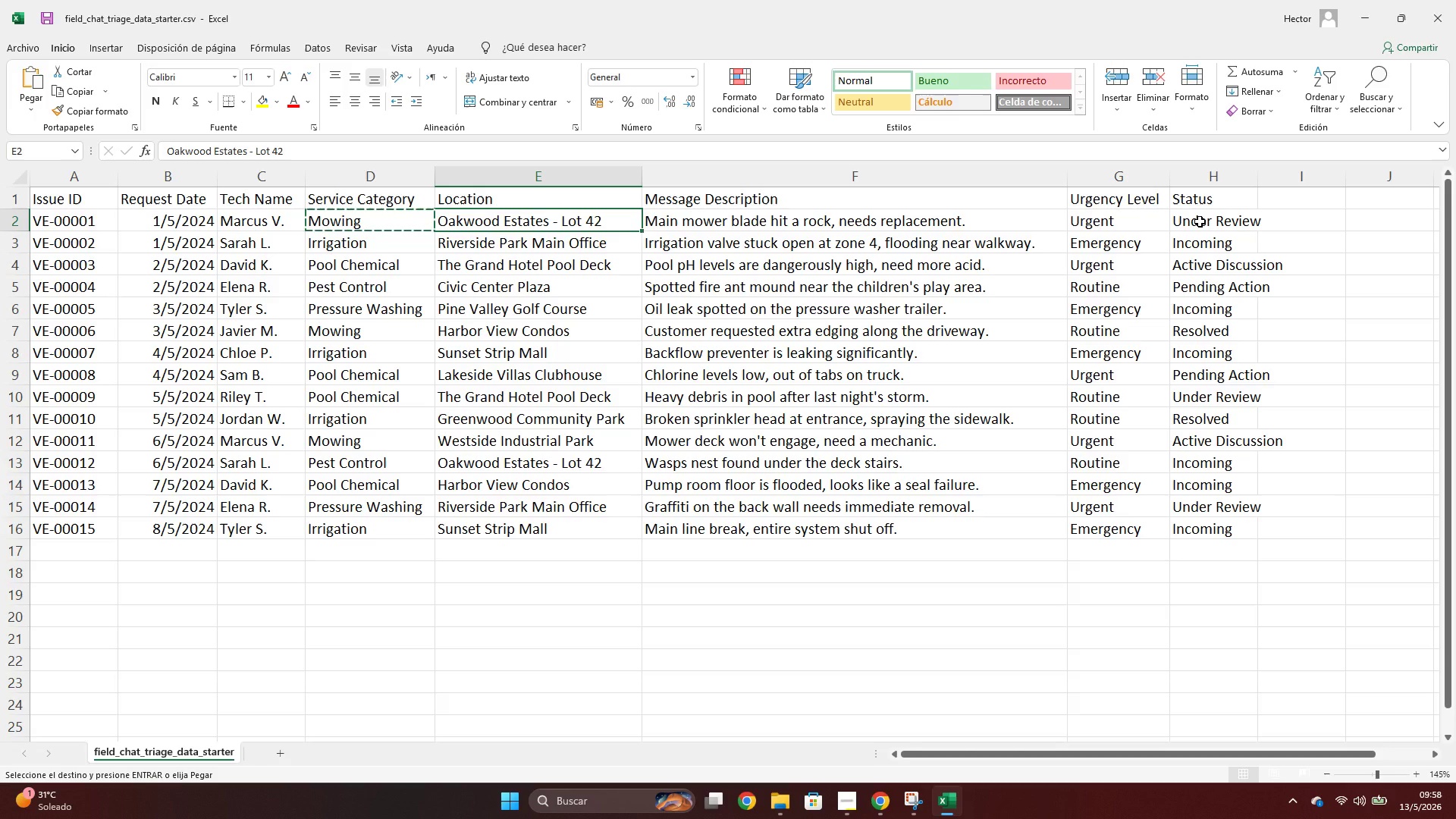 
wait(65.58)
 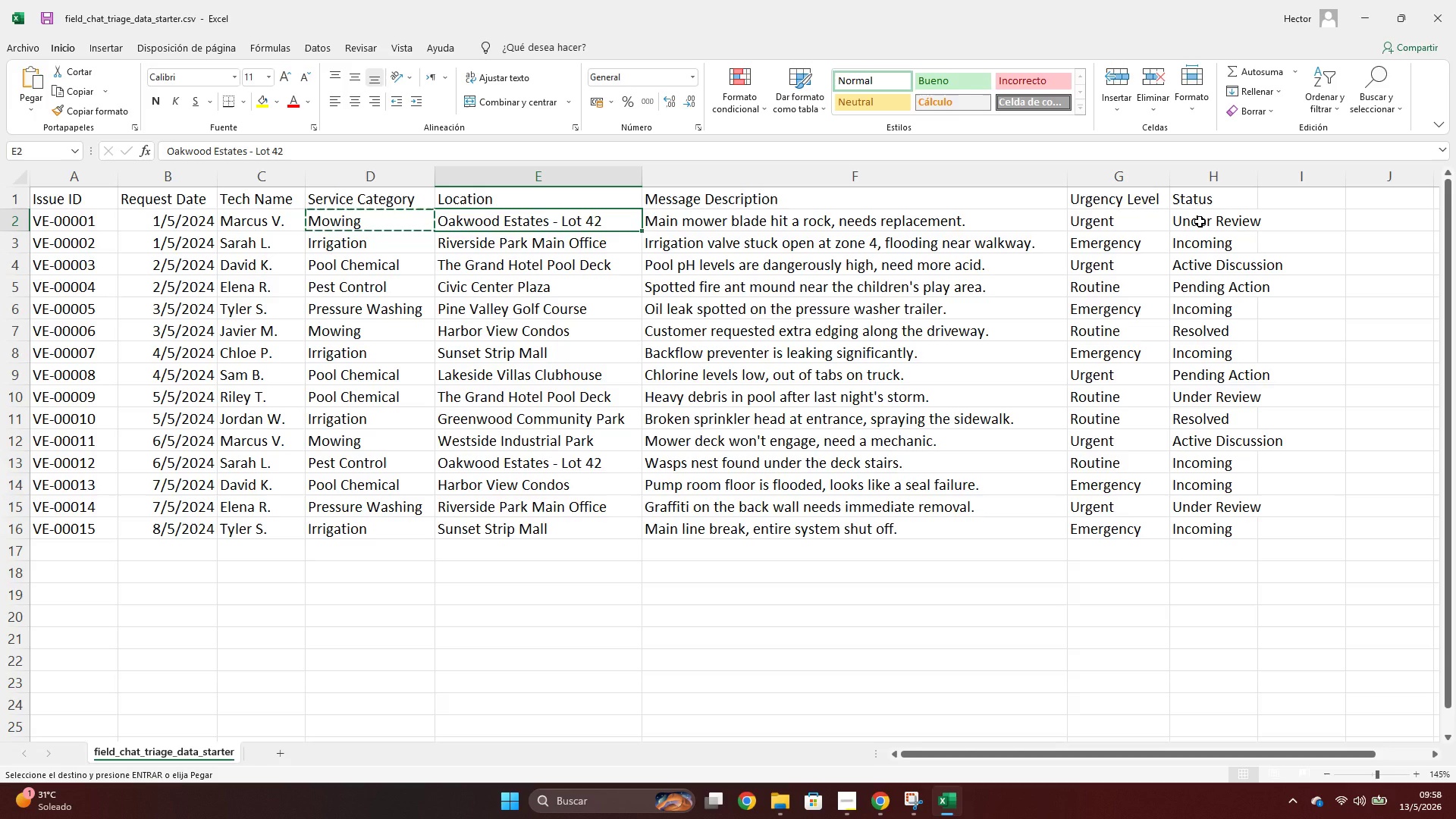 
key(Alt+AltLeft)
 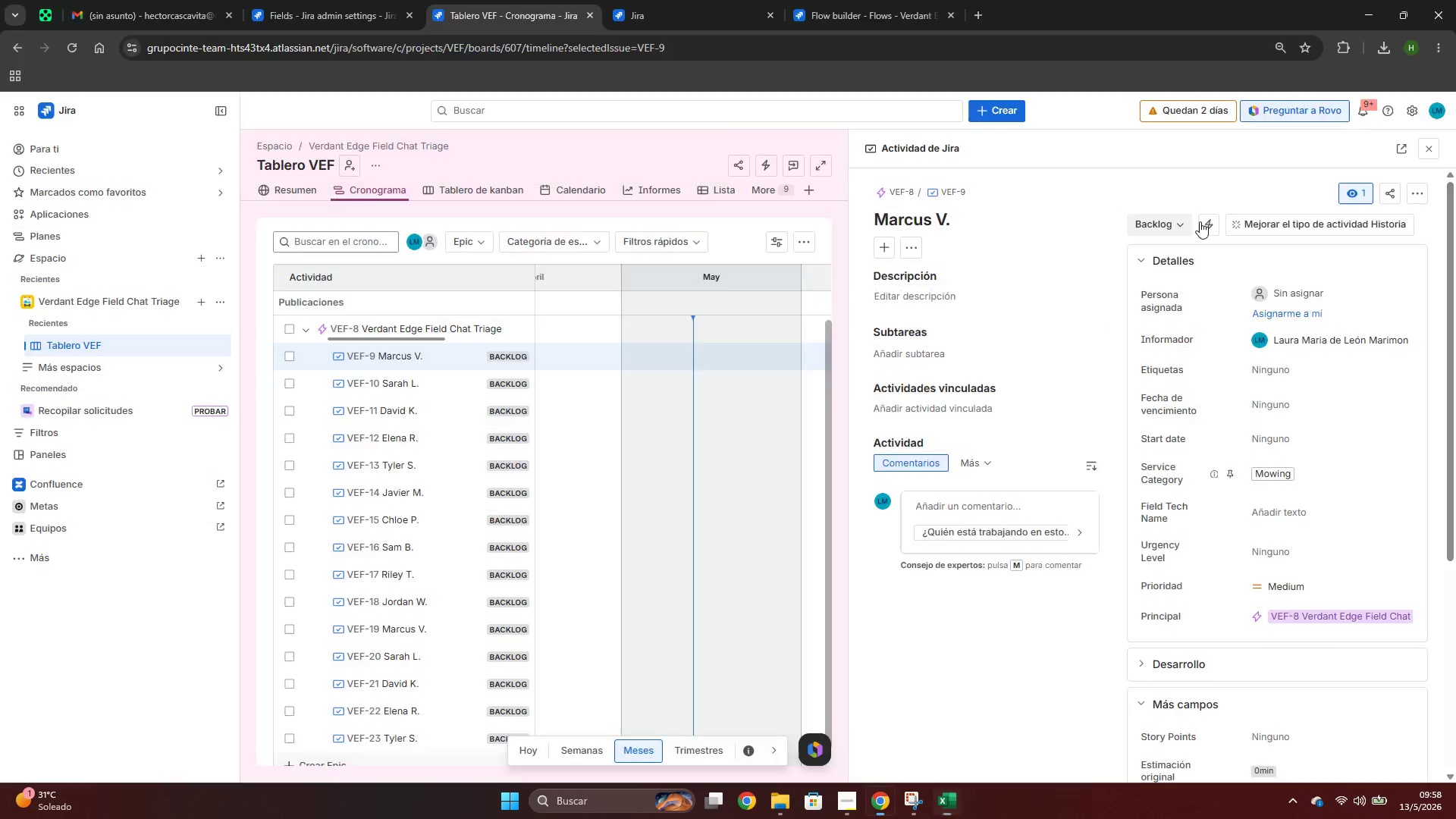 
key(Alt+Tab)
 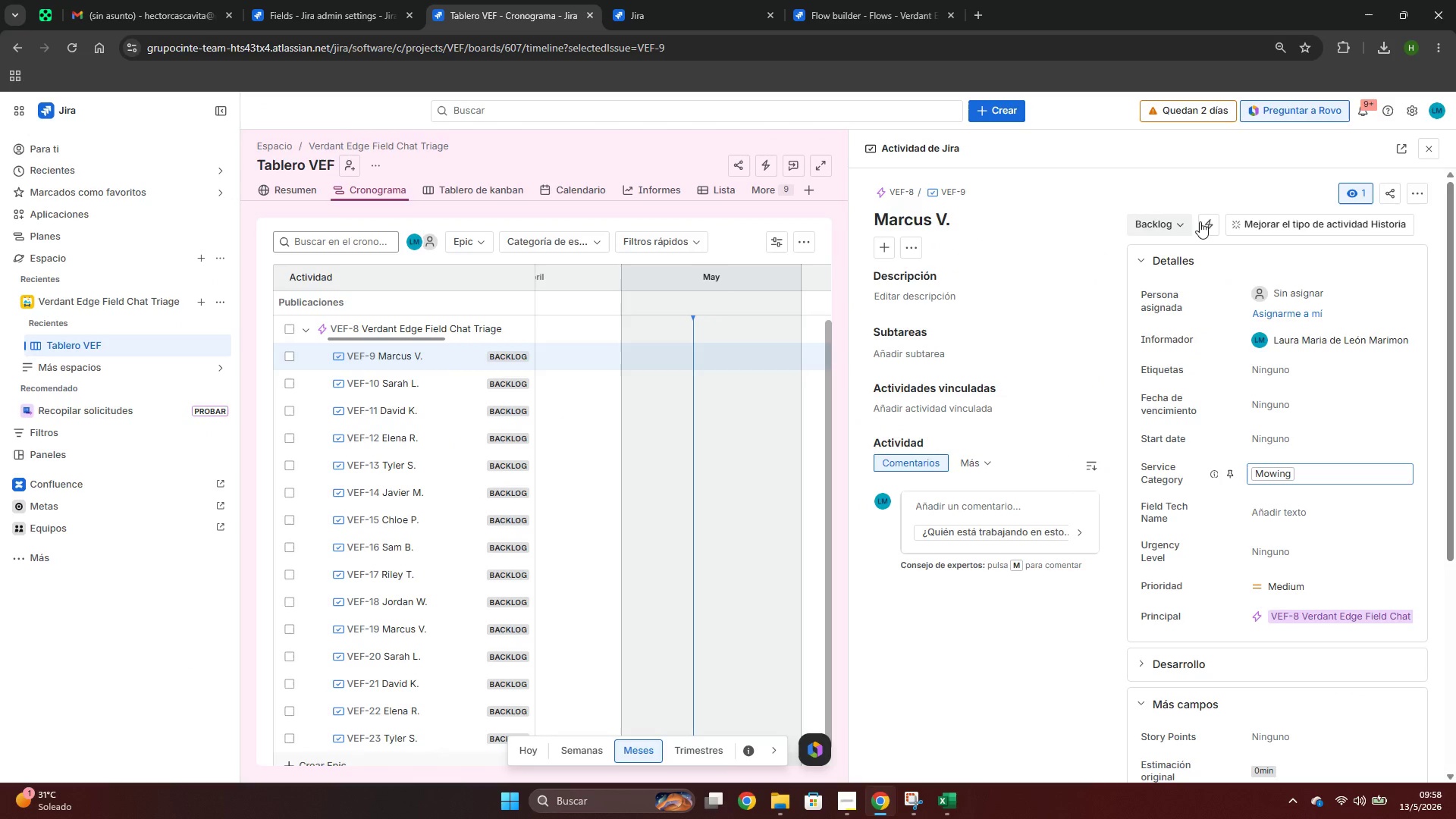 
key(Alt+AltLeft)
 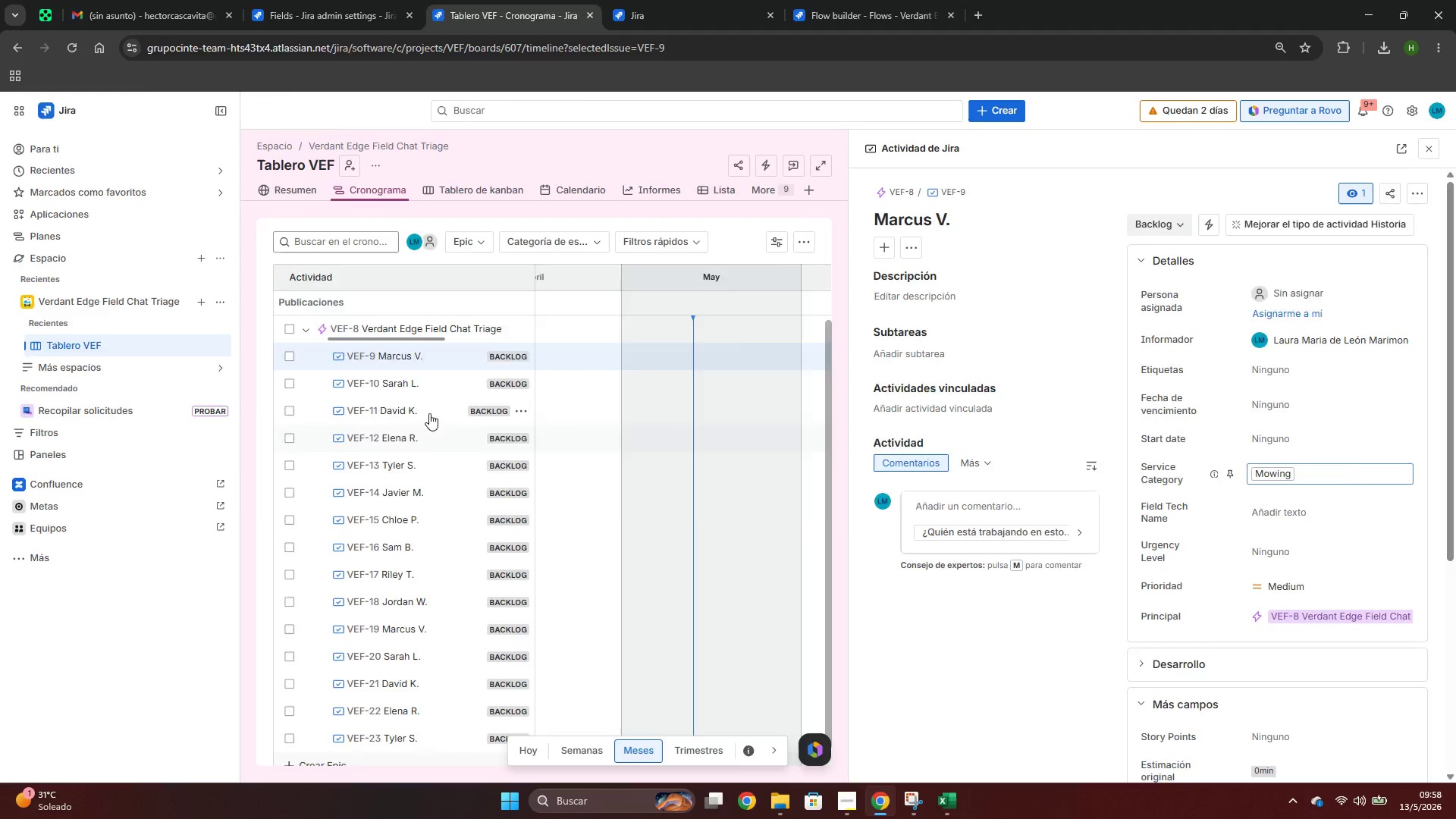 
key(Alt+Tab)
 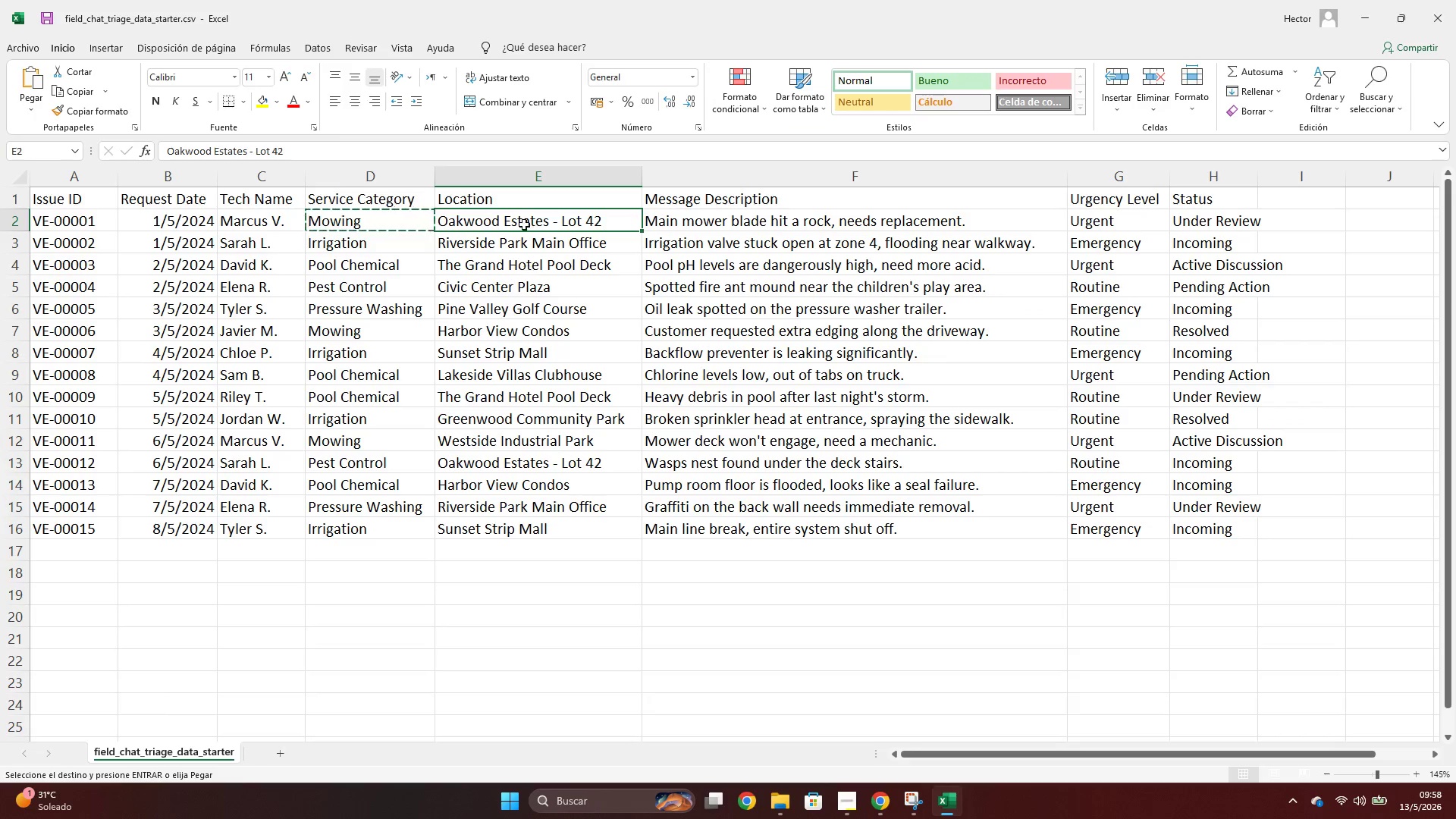 
left_click([533, 221])
 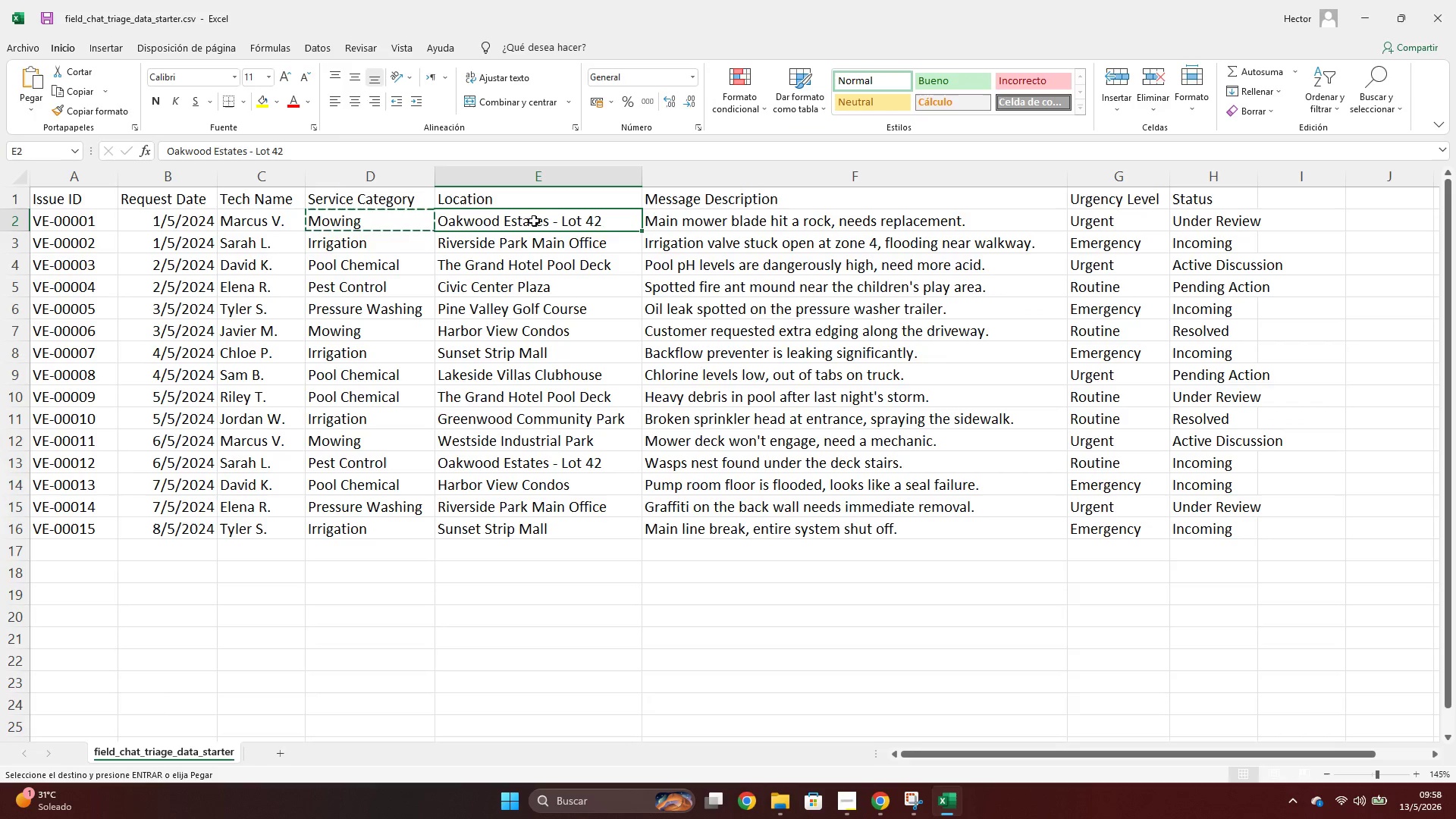 
key(Control+ControlLeft)
 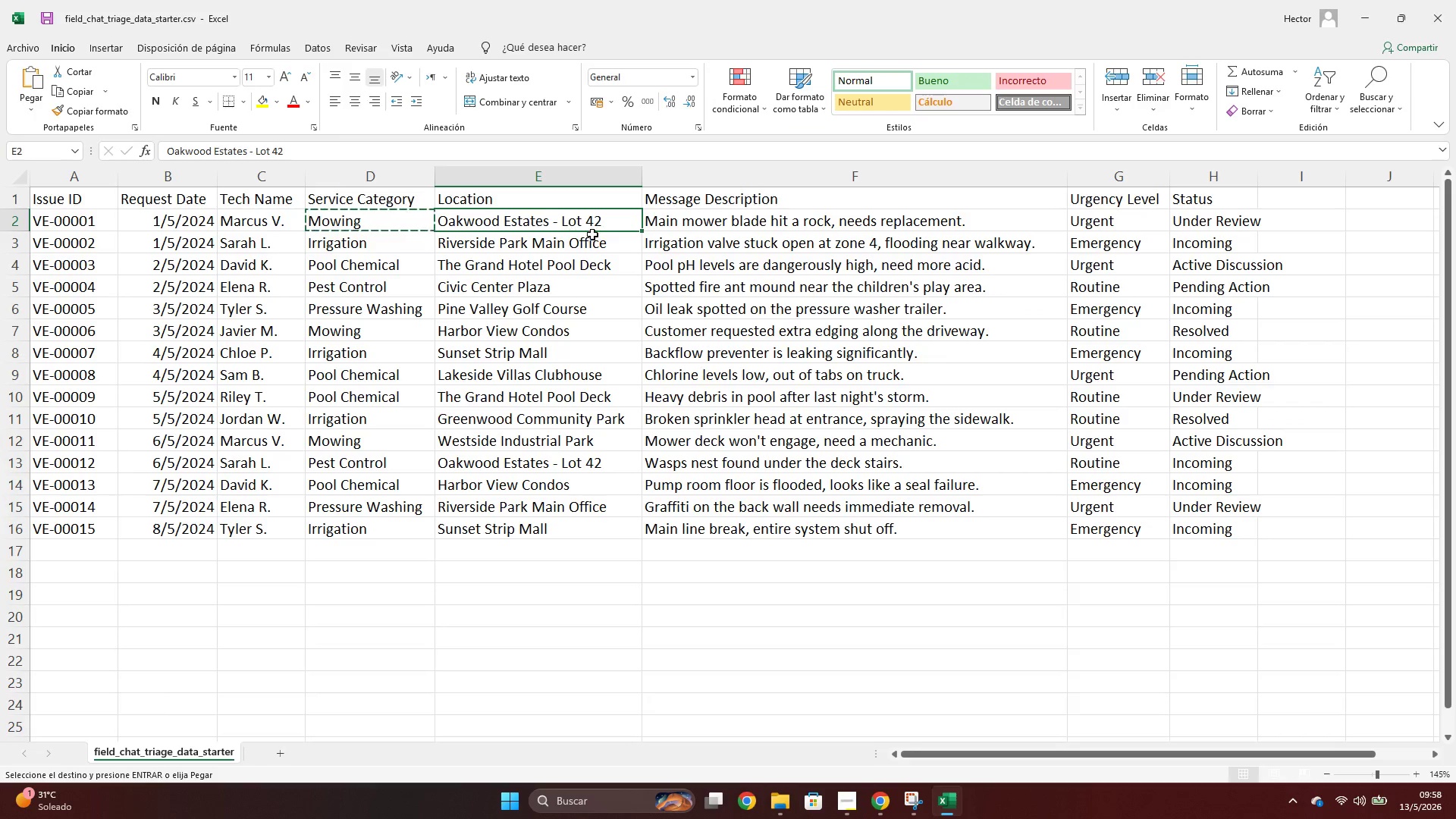 
key(Control+C)
 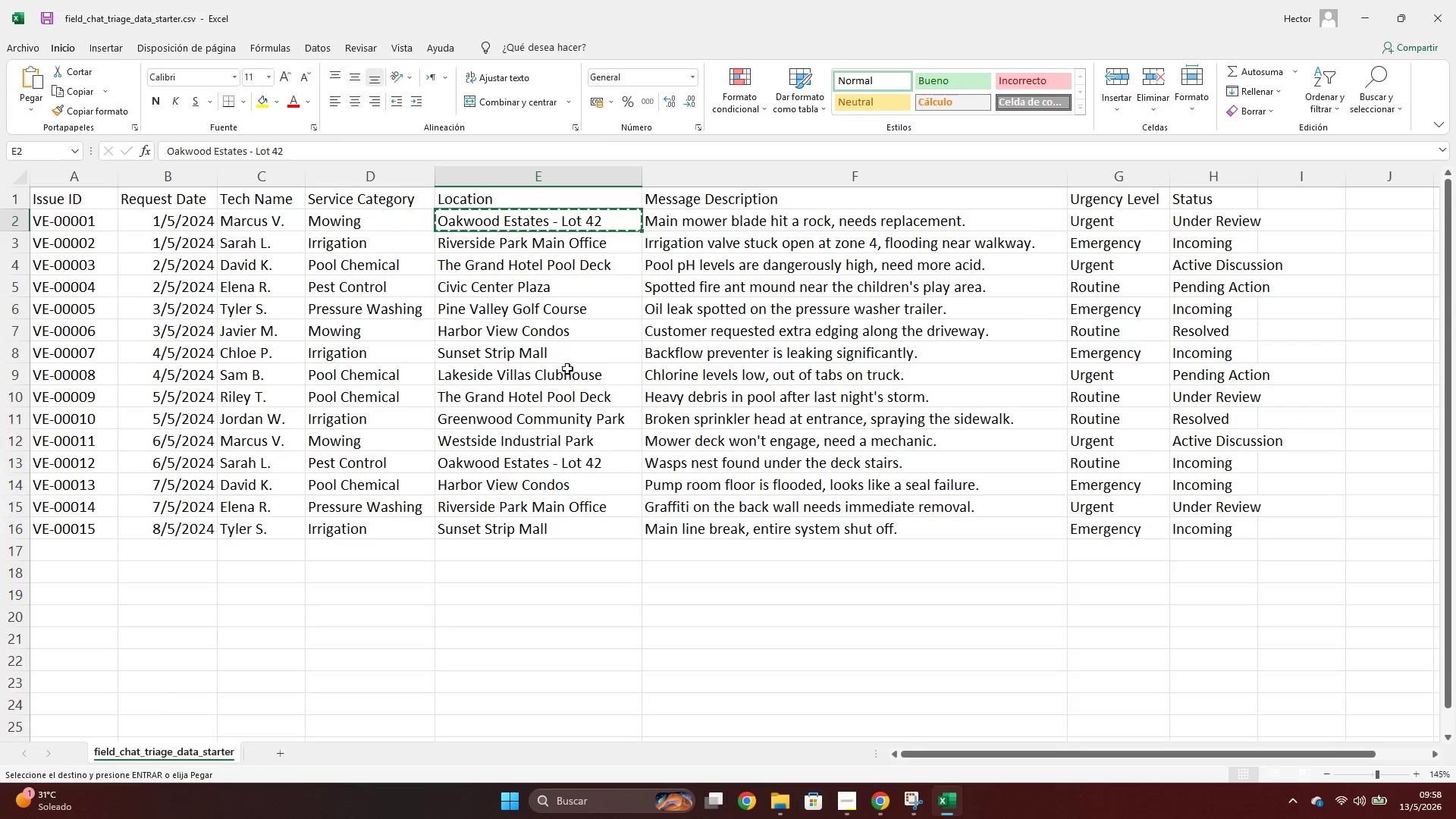 
key(Alt+AltLeft)
 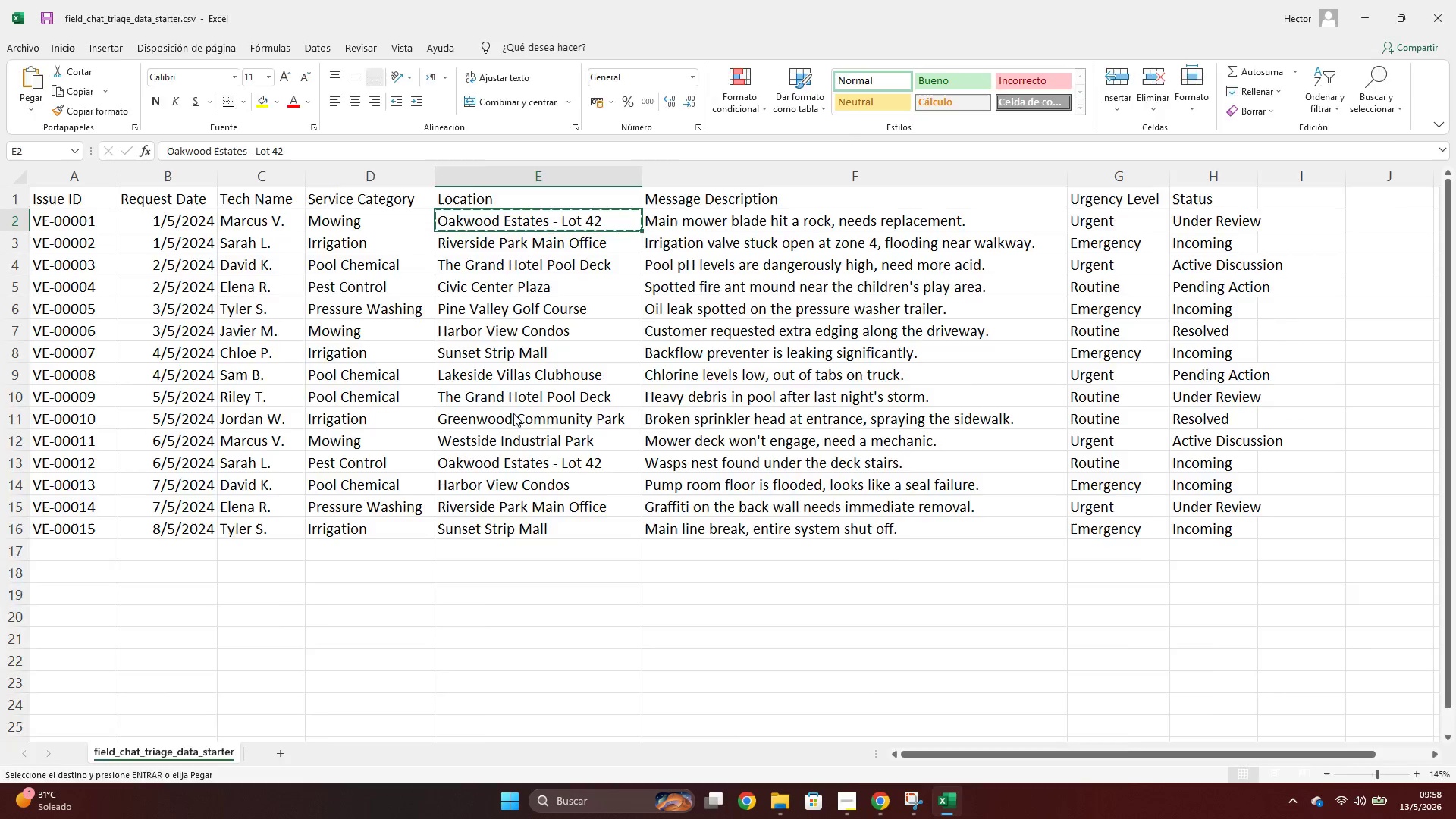 
key(Alt+Tab)
 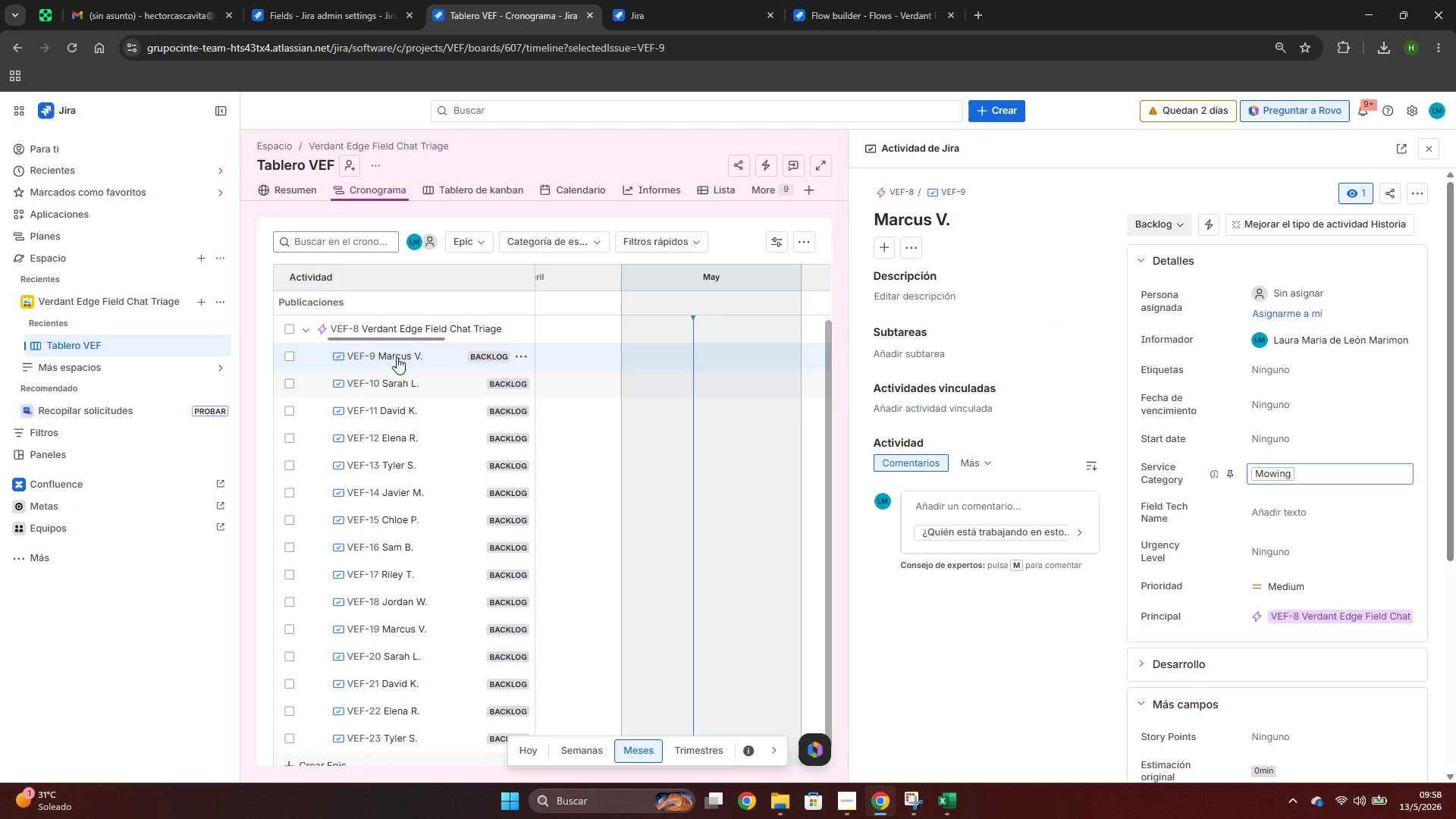 
left_click([393, 355])
 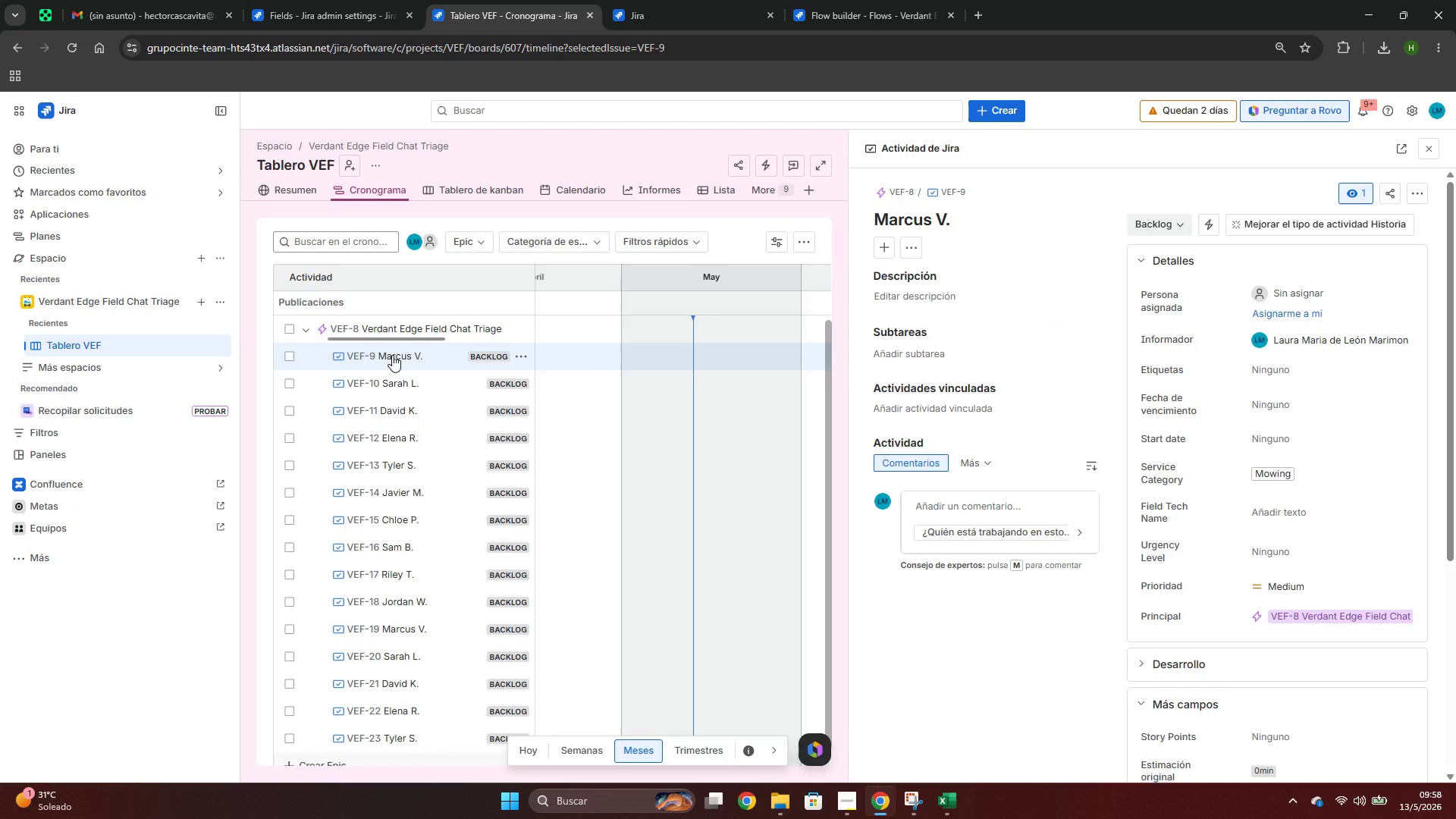 
key(Alt+AltLeft)
 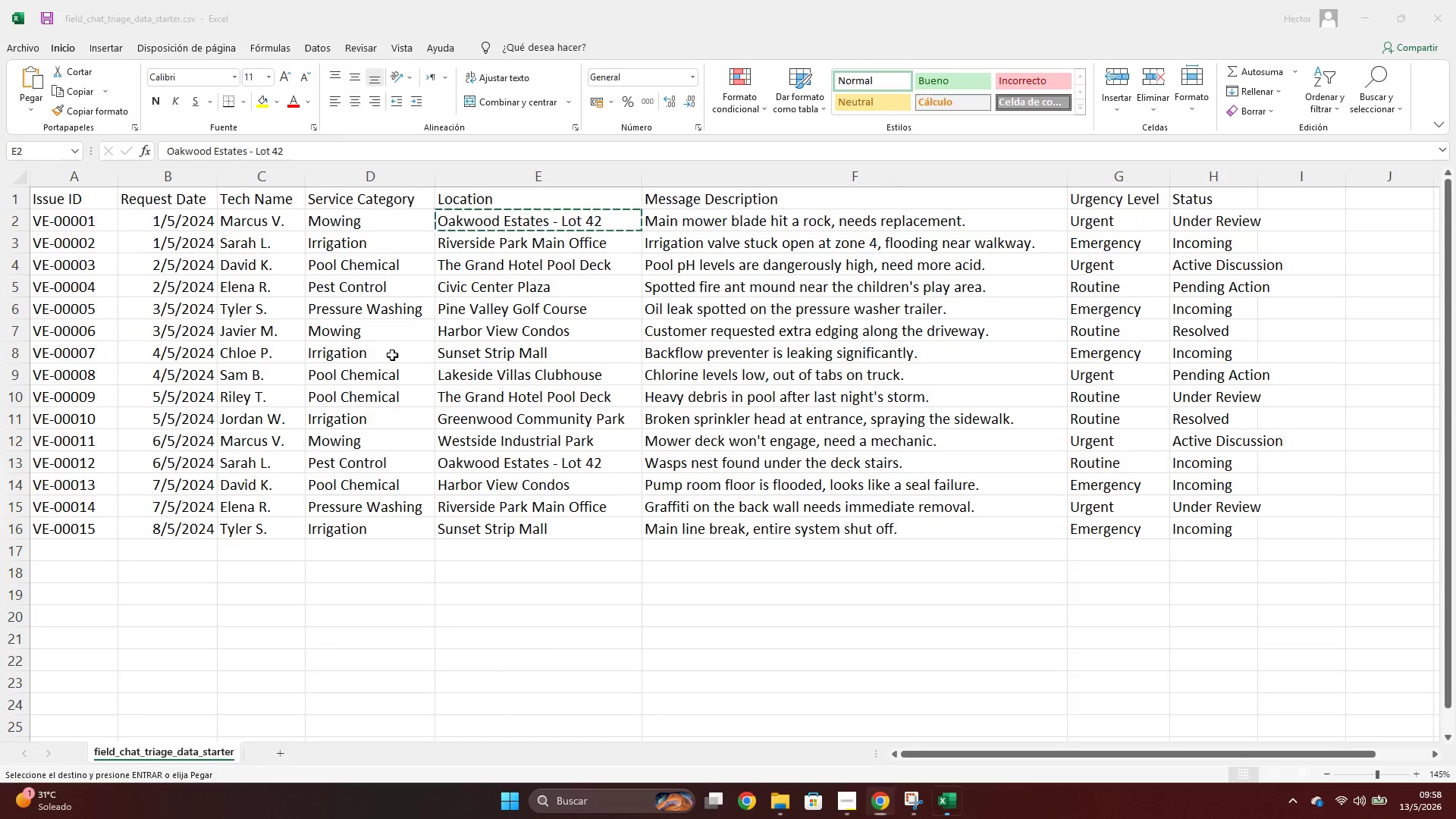 
key(Alt+Tab)
 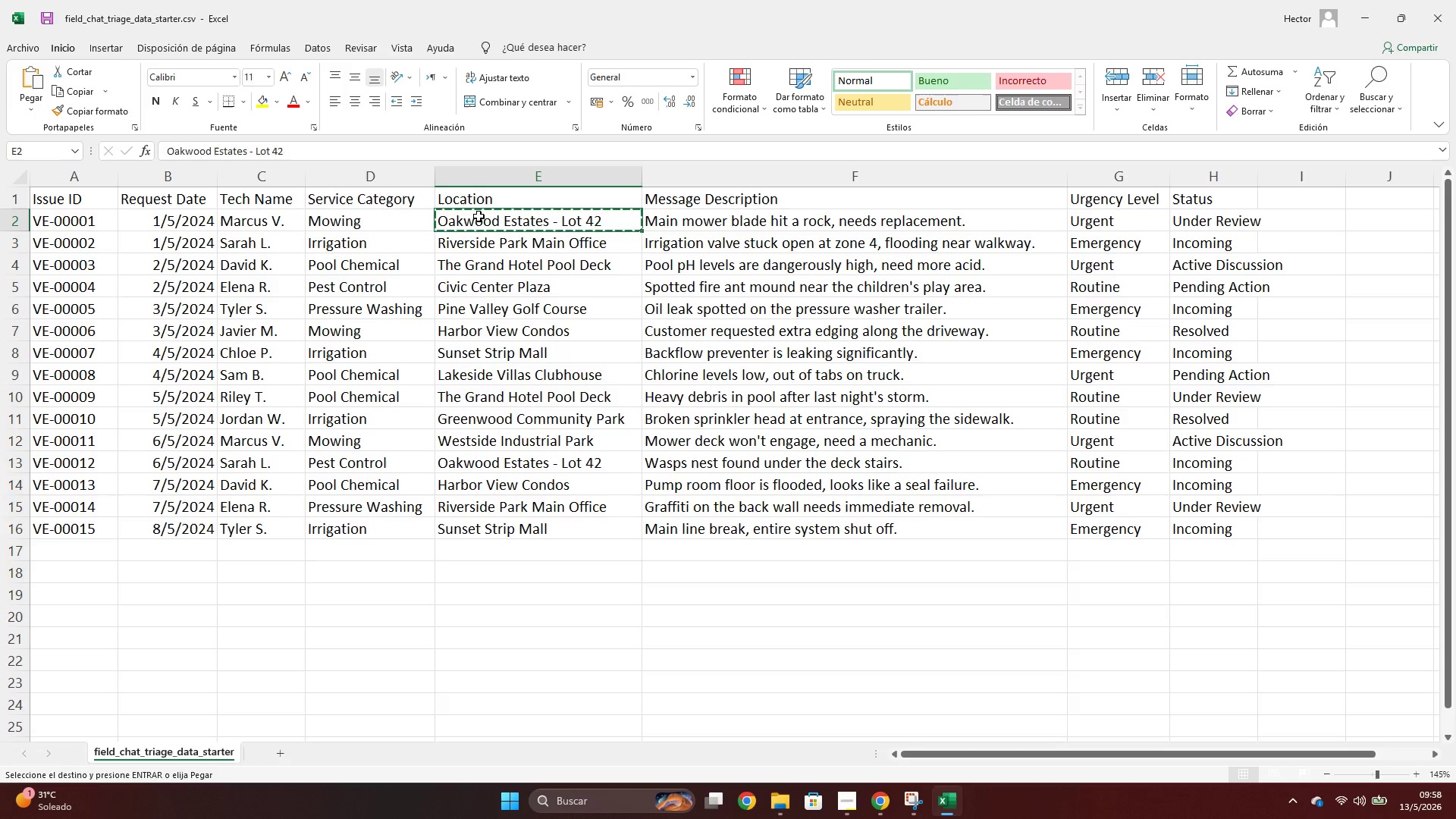 
wait(6.17)
 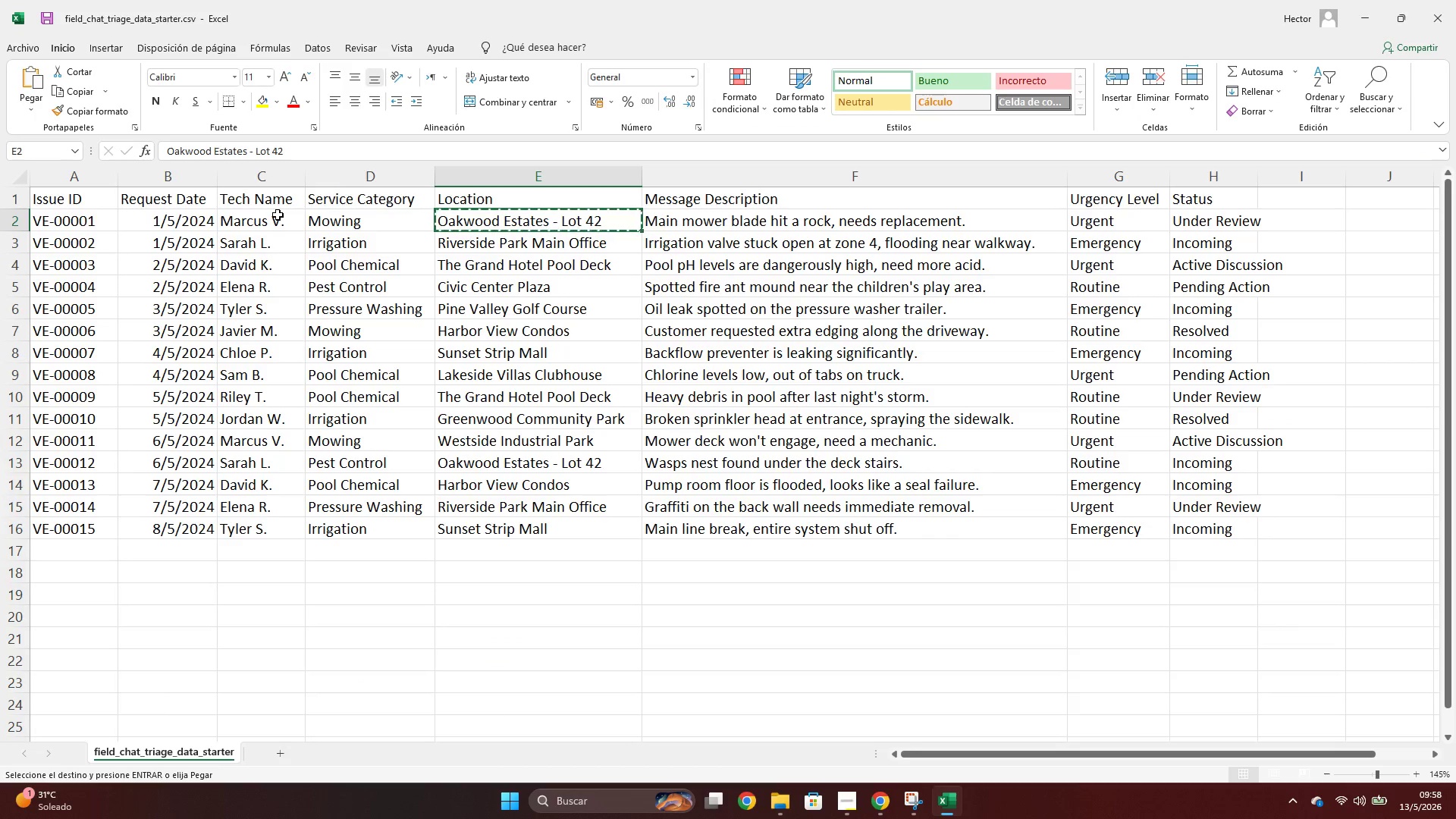 
key(Alt+AltLeft)
 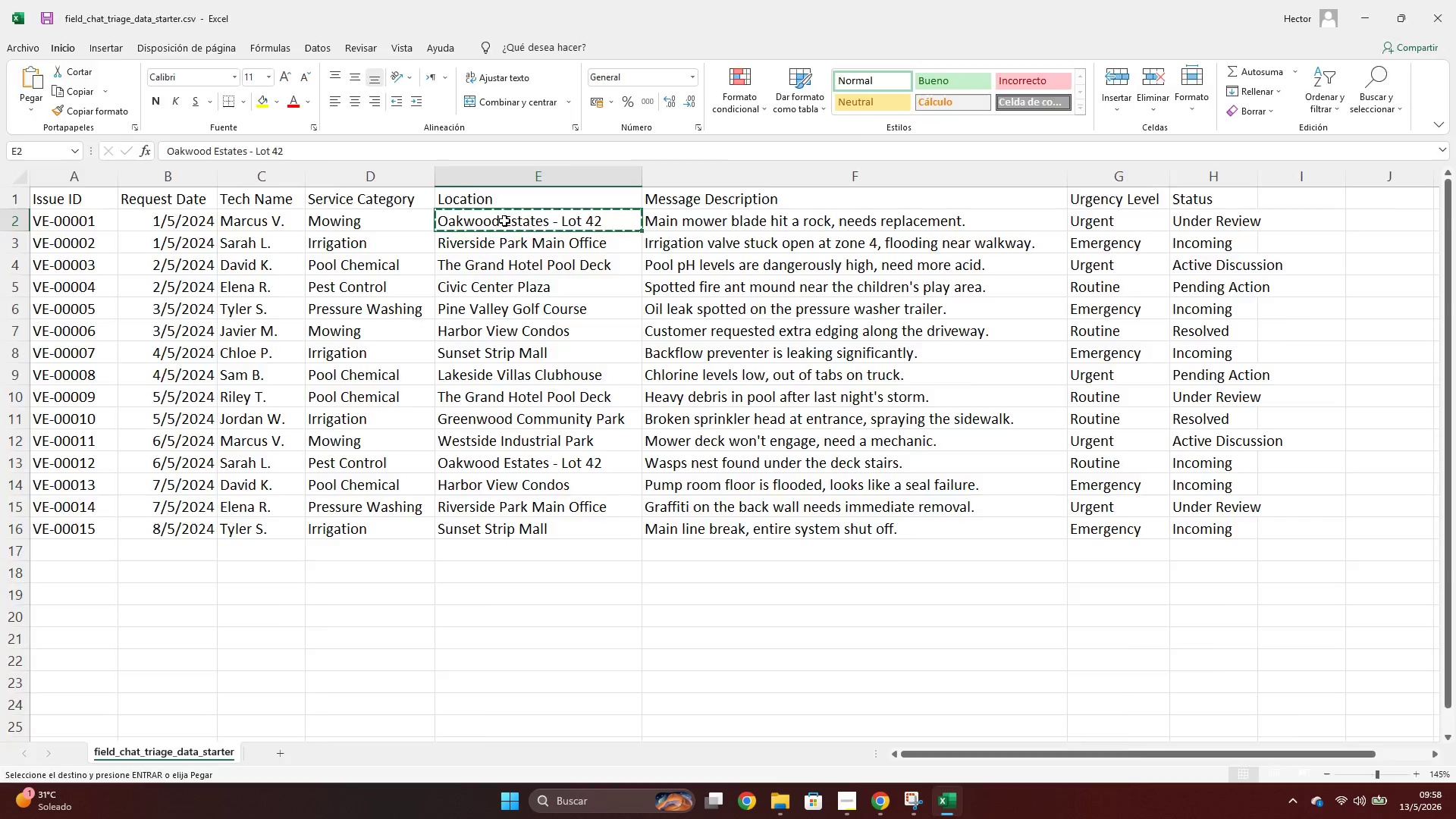 
key(Alt+Tab)
 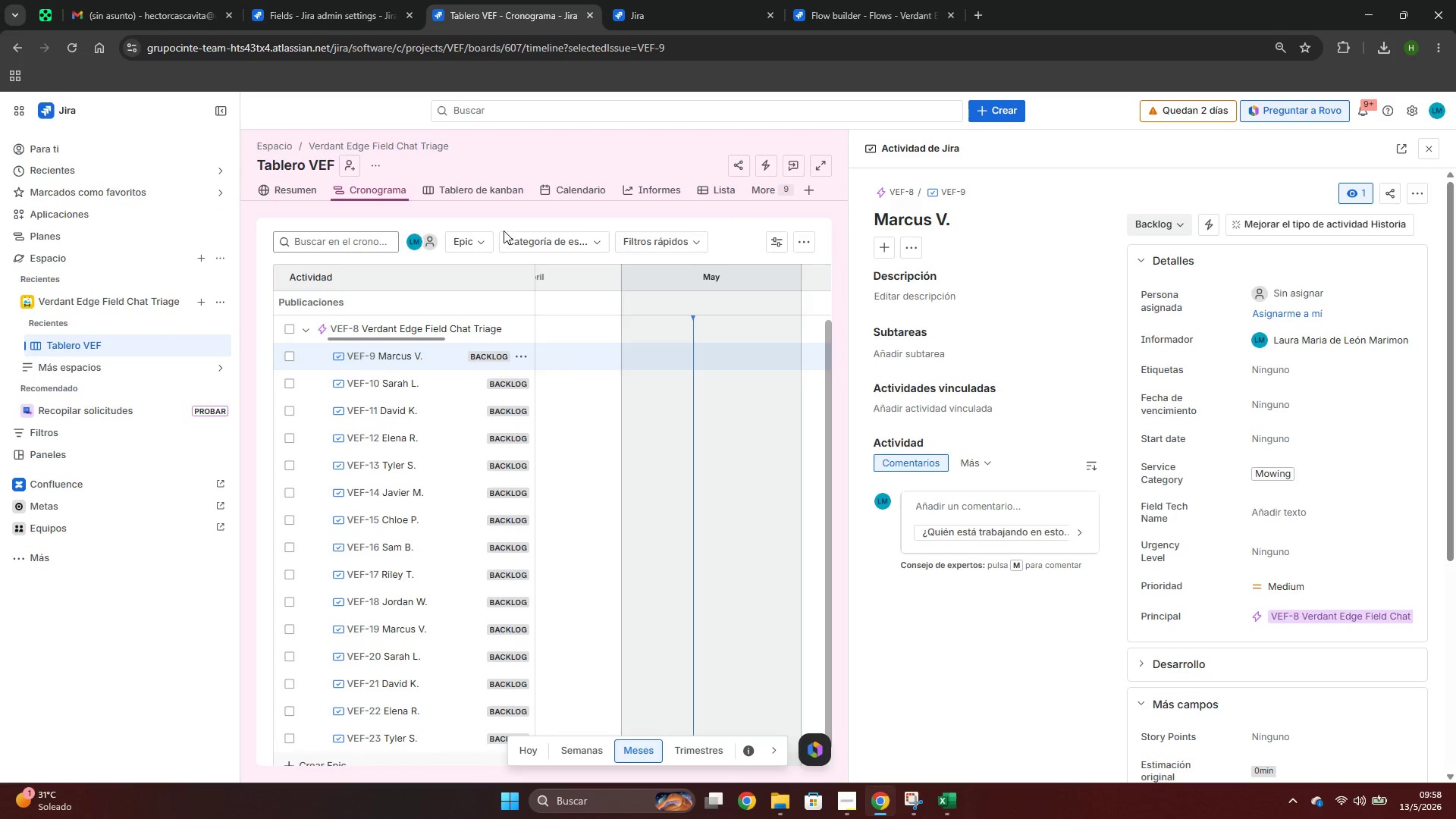 
key(Alt+AltLeft)
 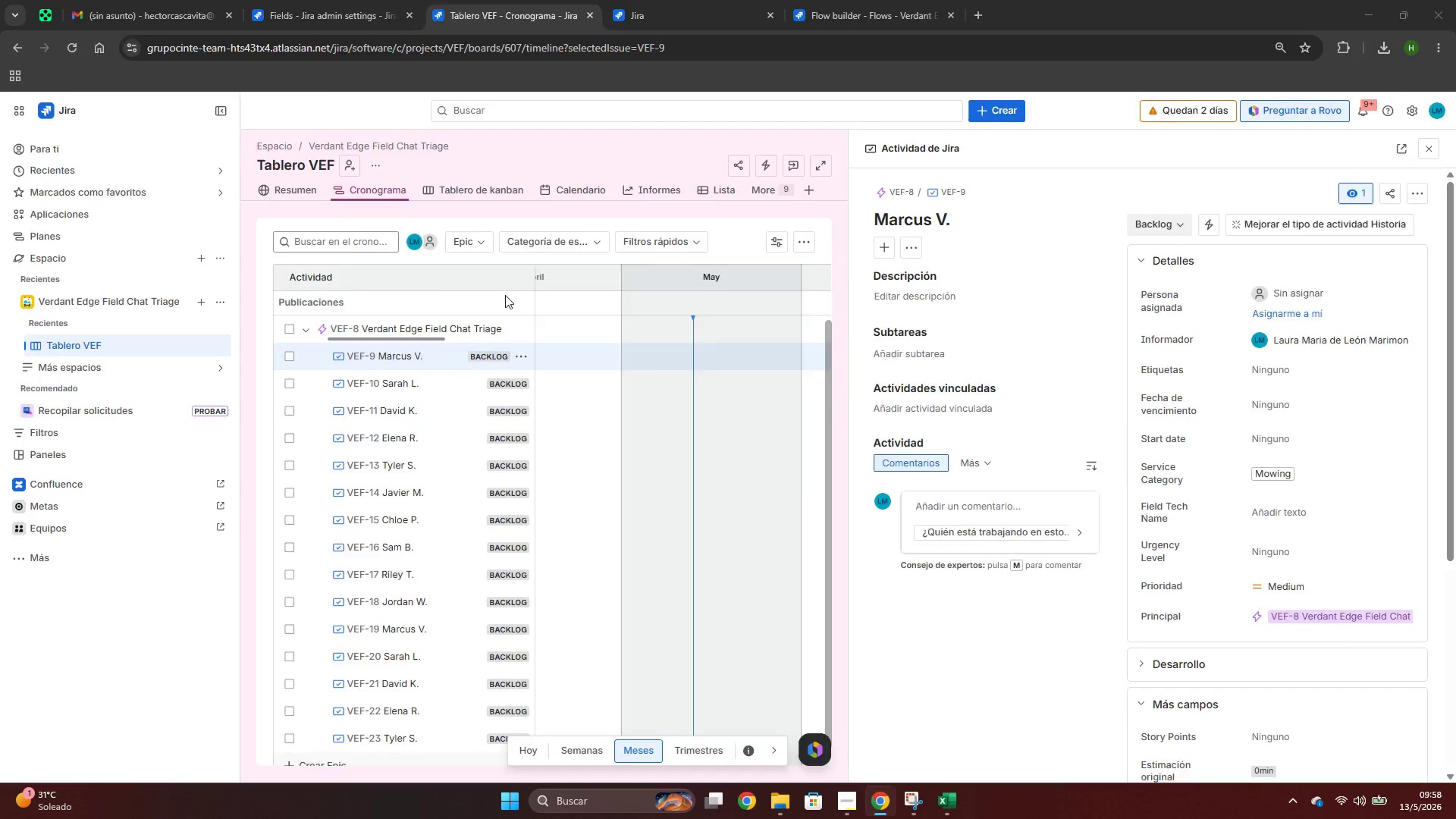 
key(Alt+Tab)
 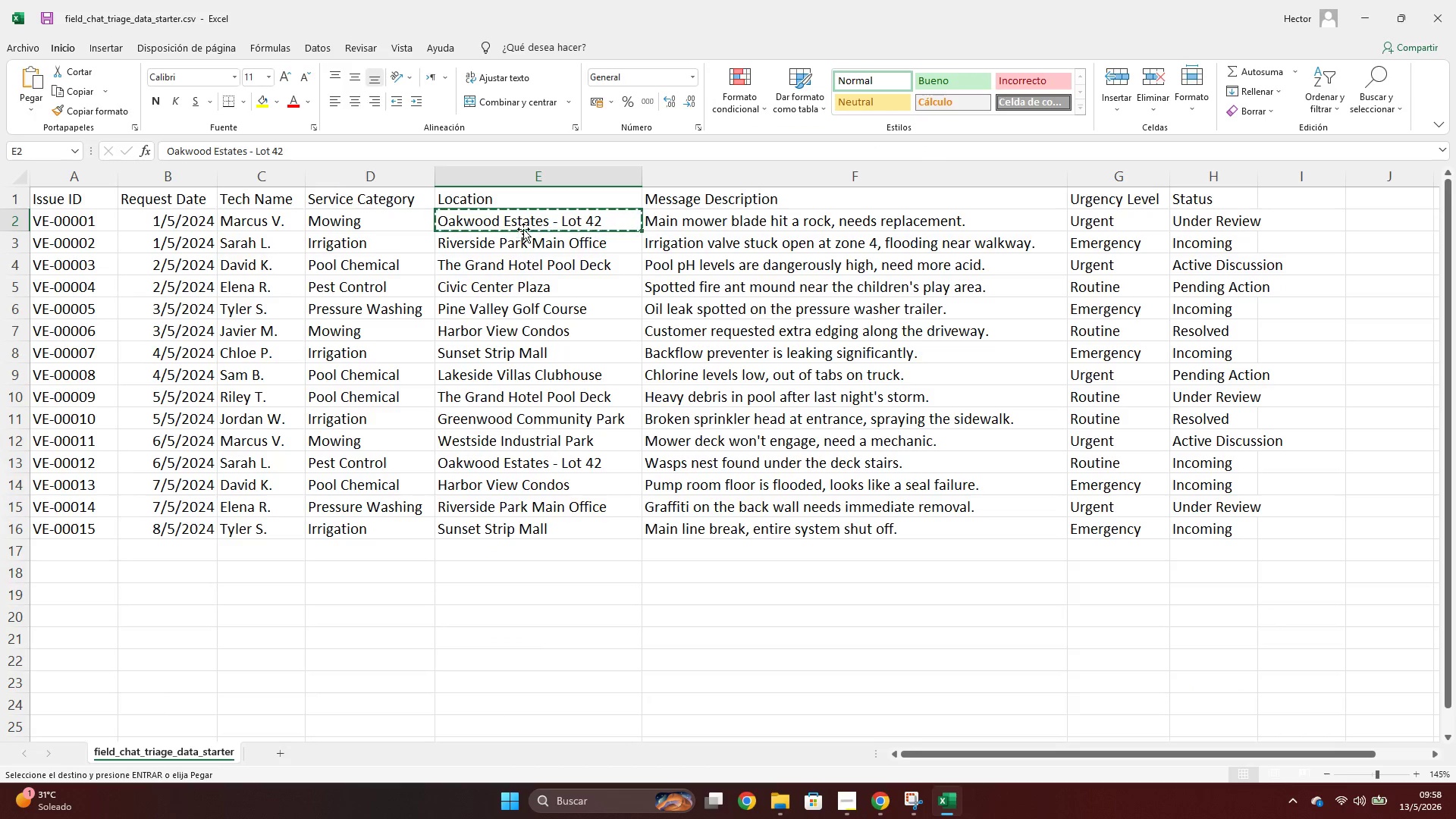 
key(Control+ControlLeft)
 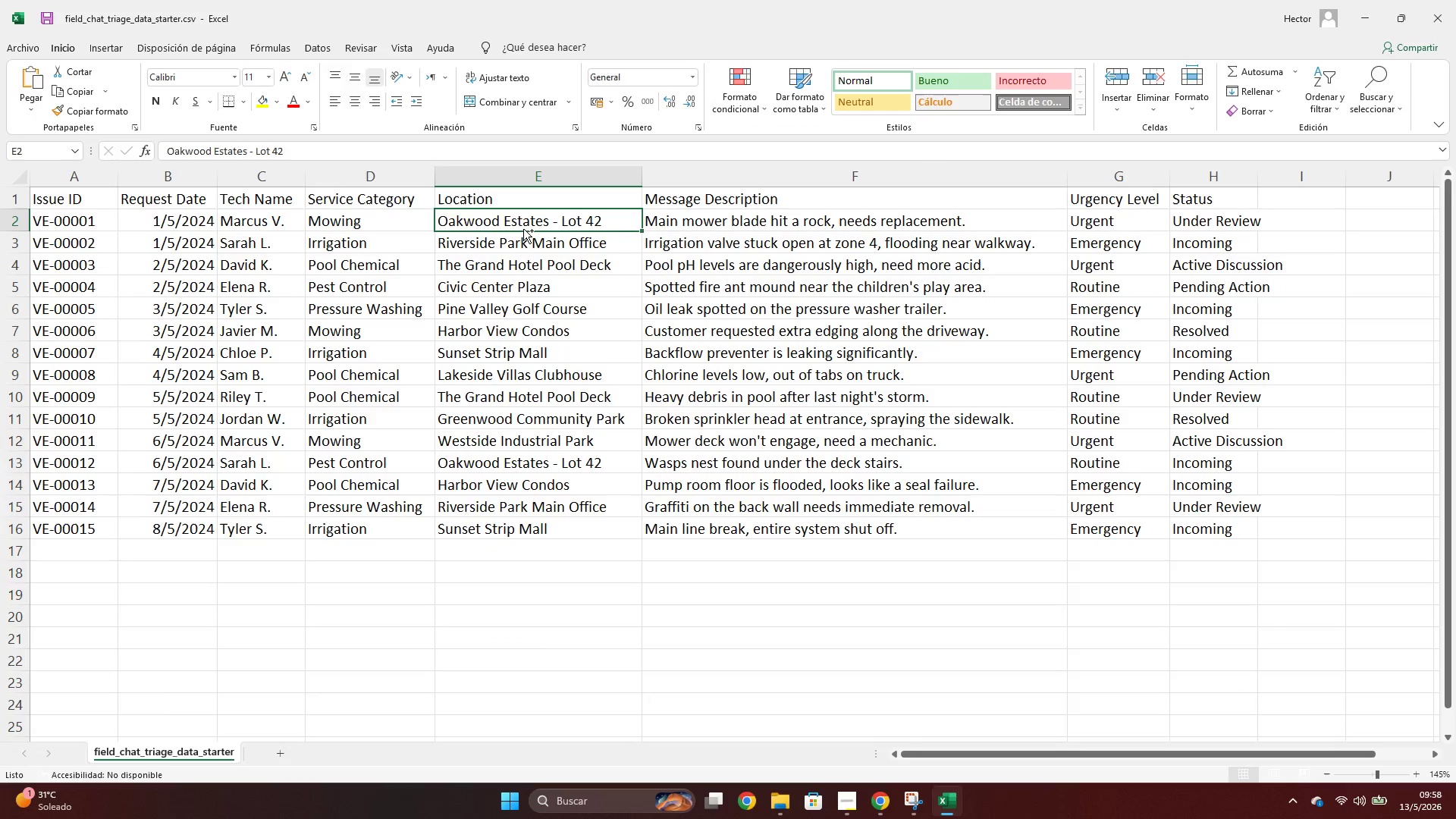 
key(Control+C)
 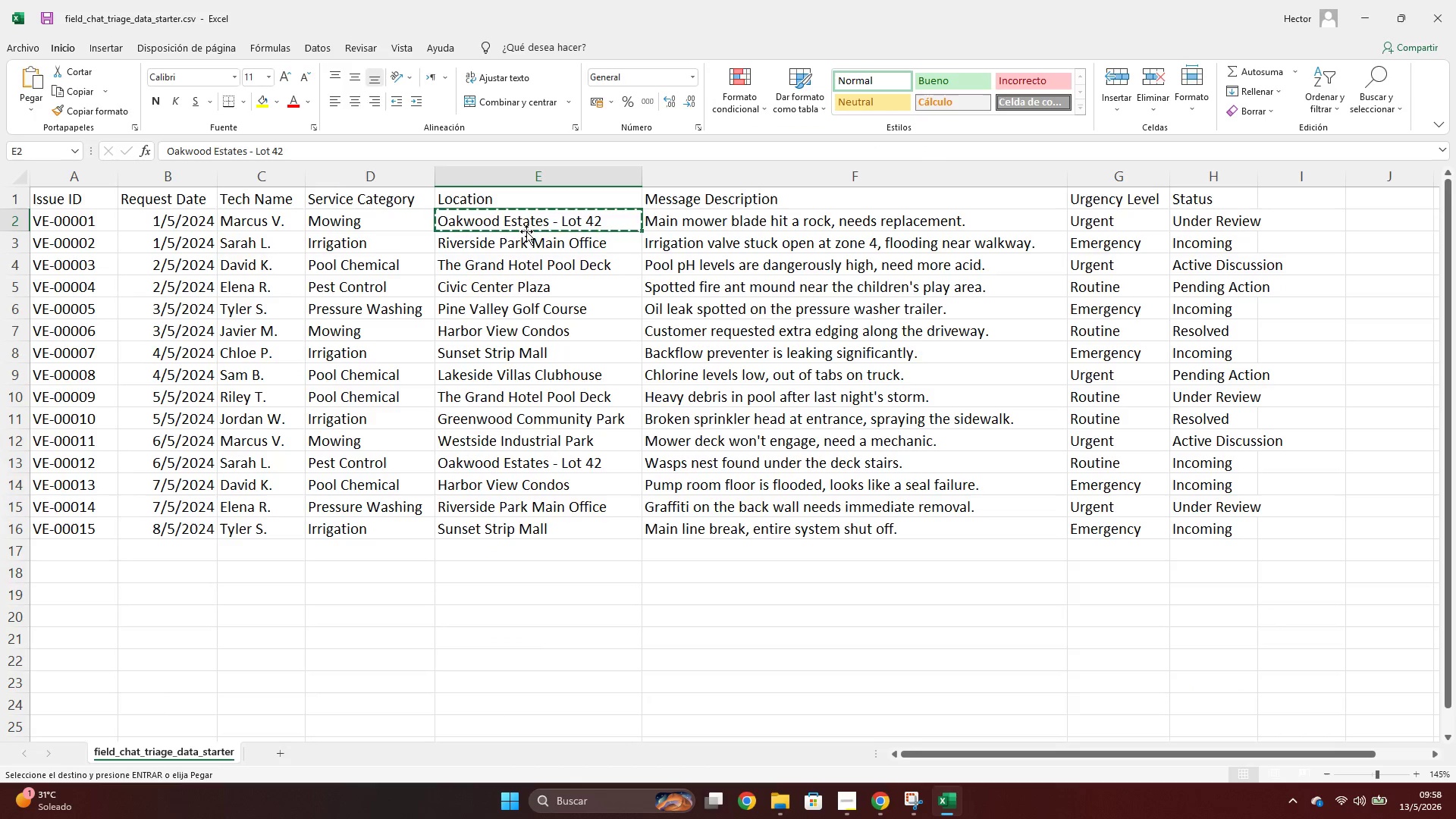 
key(Alt+AltLeft)
 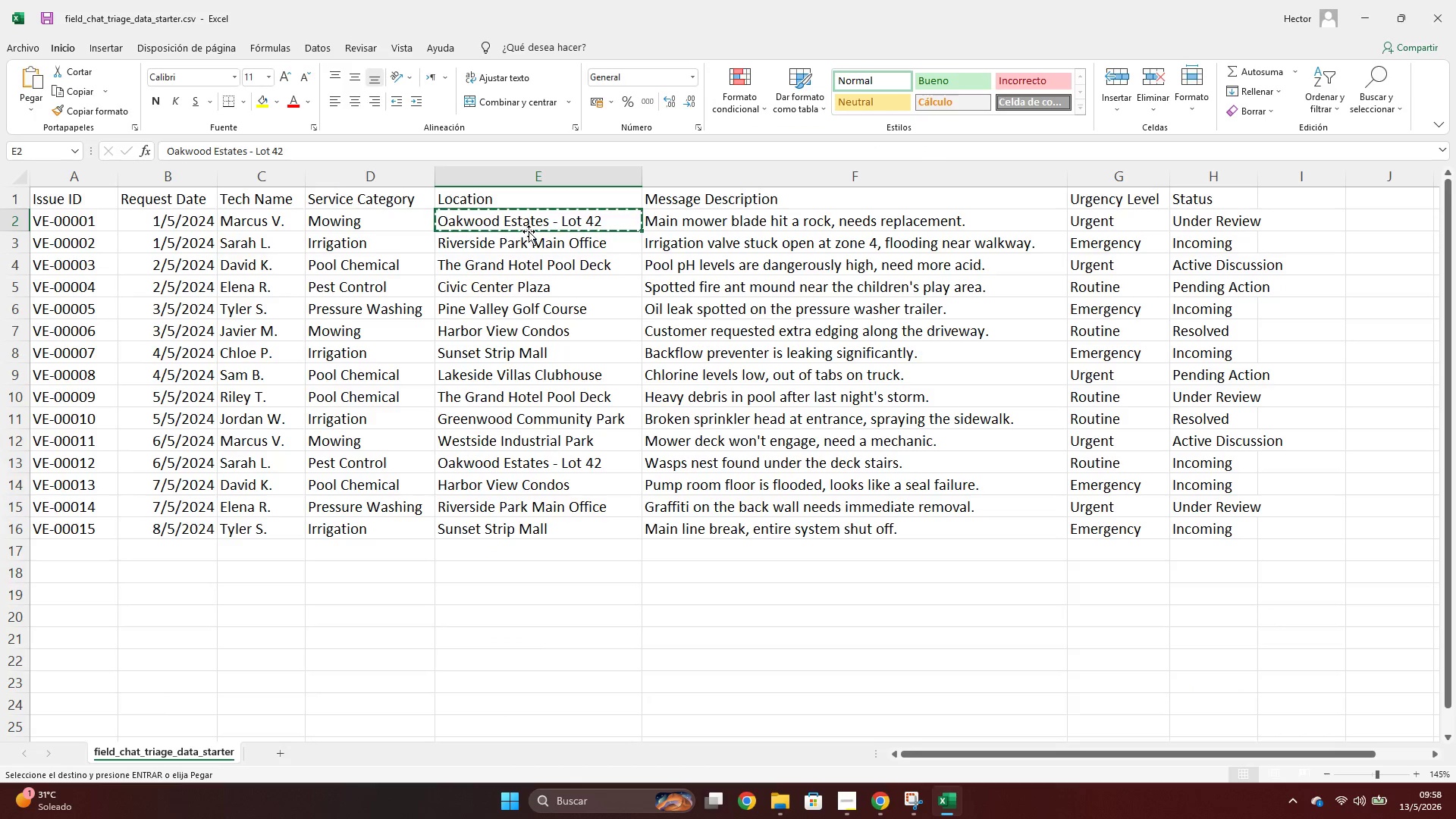 
key(Tab)
 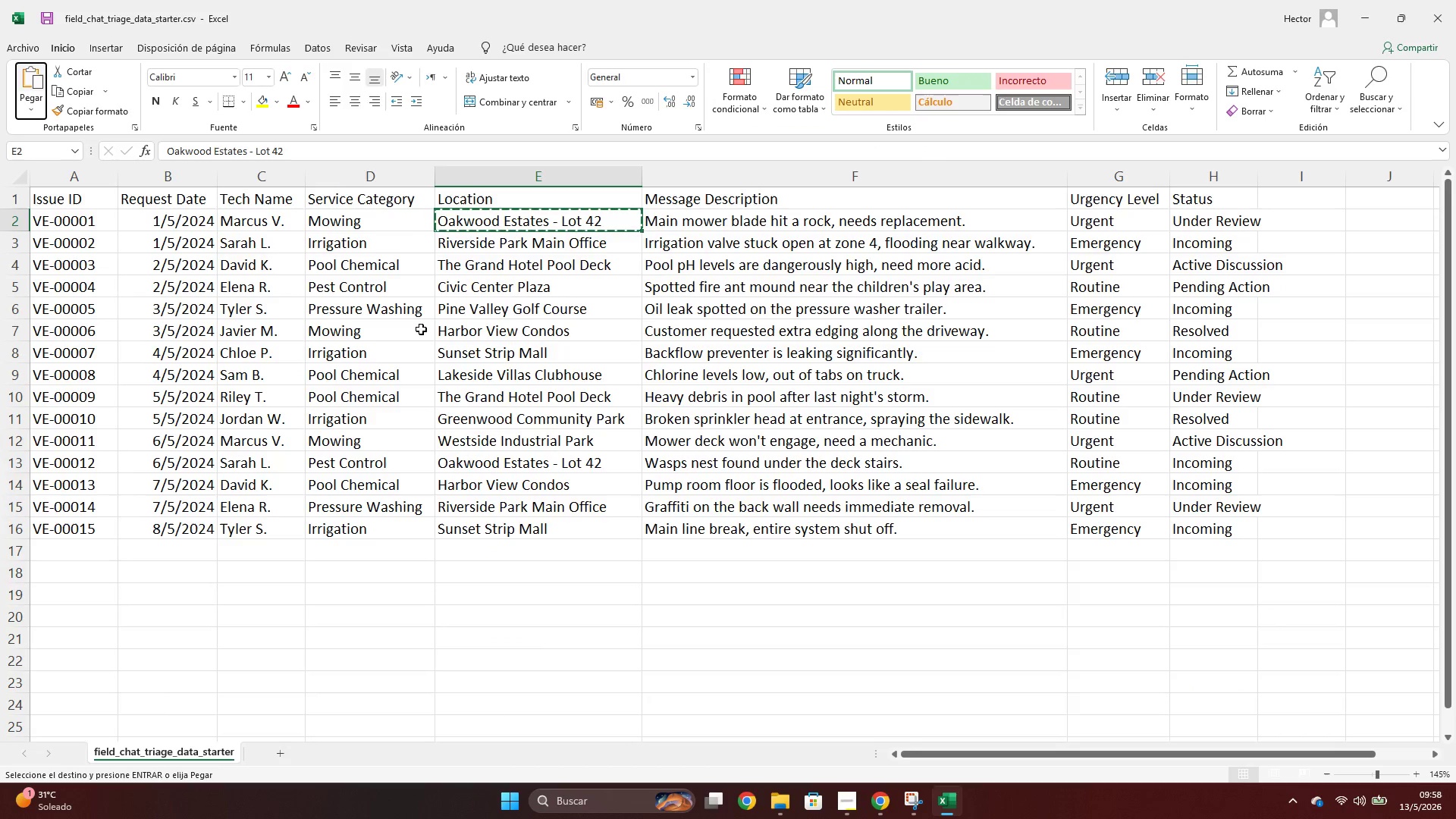 
key(Alt+AltLeft)
 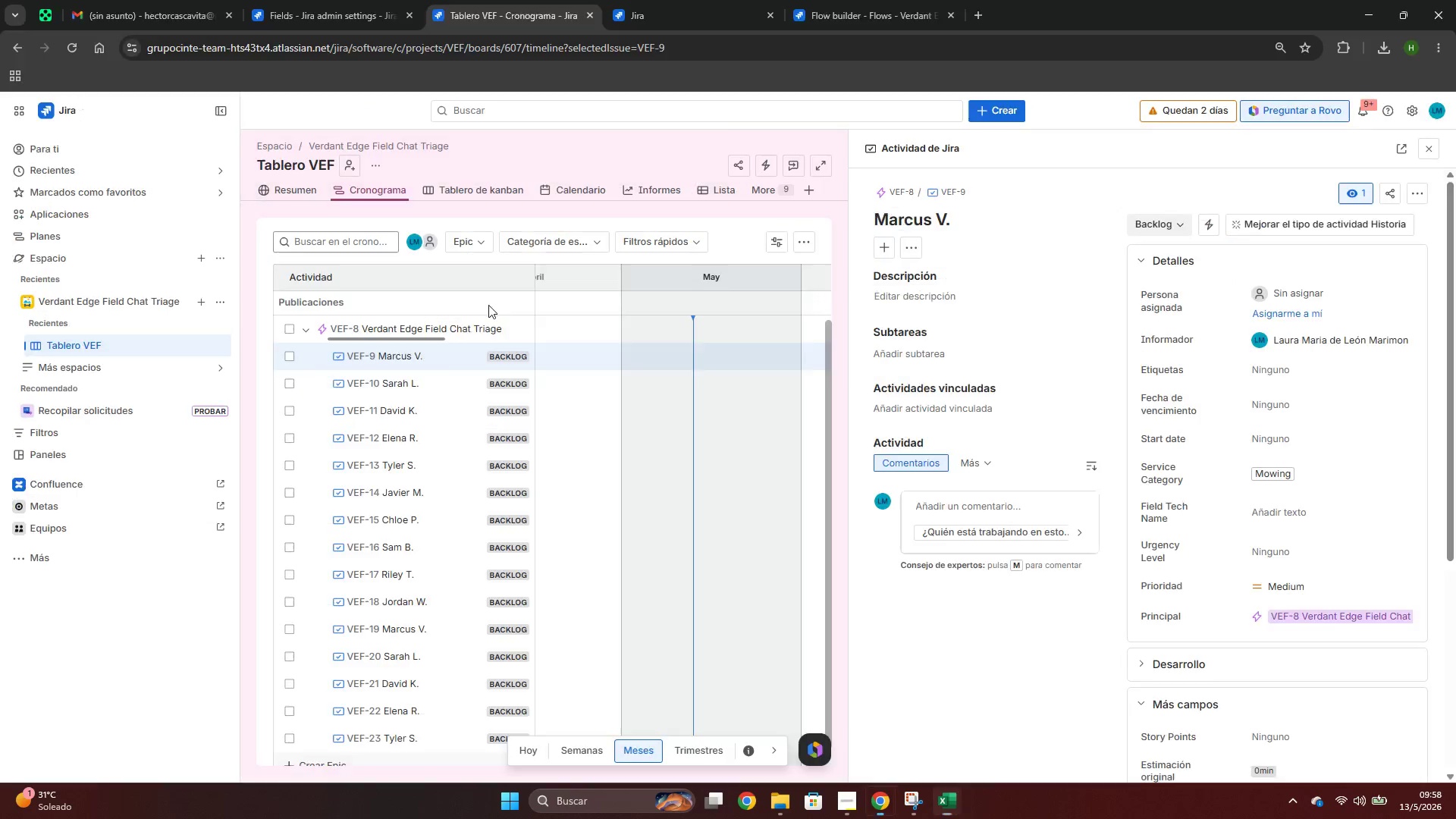 
key(Alt+Tab)
 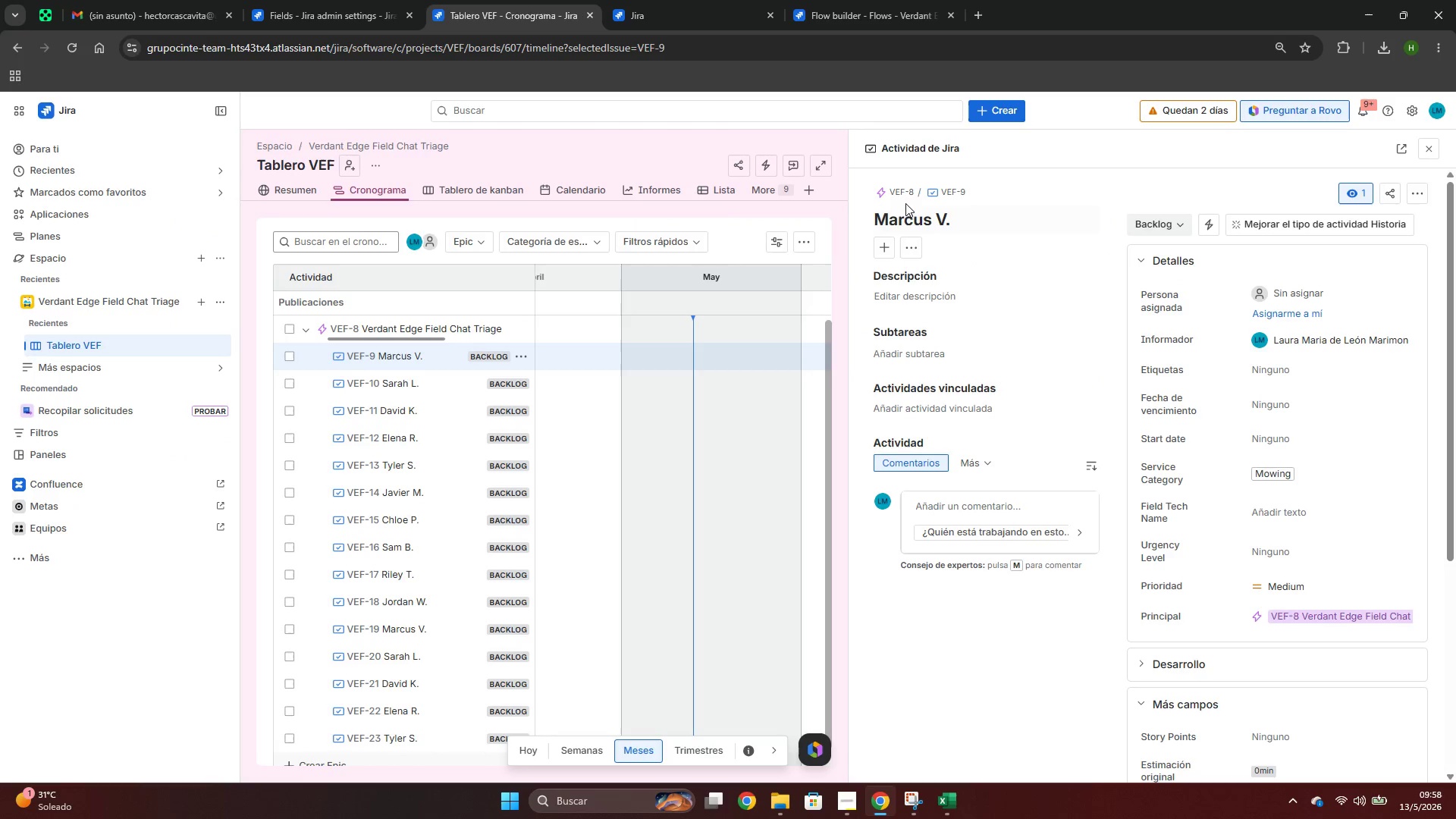 
left_click([920, 218])
 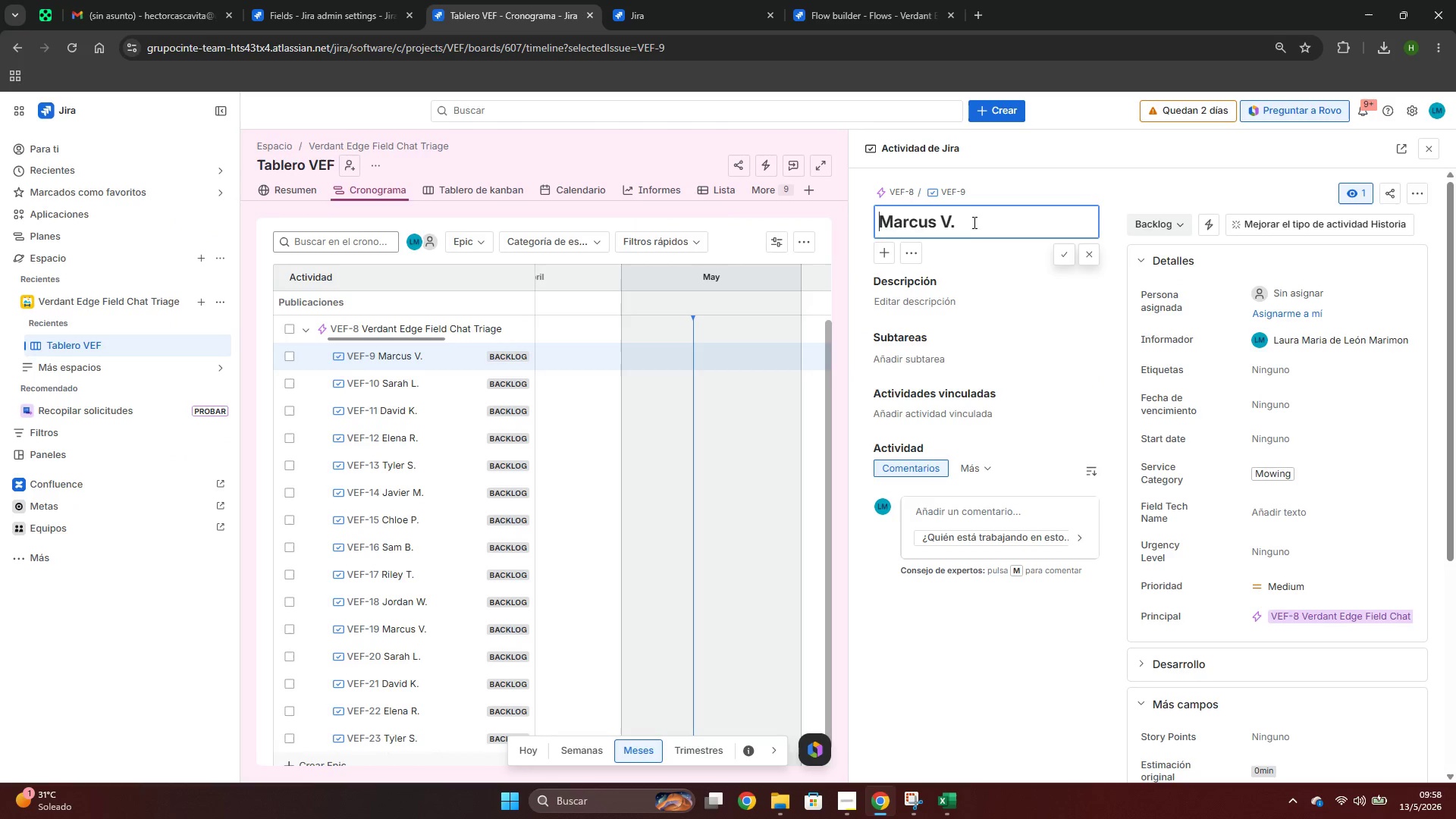 
left_click_drag(start_coordinate=[969, 221], to_coordinate=[876, 221])
 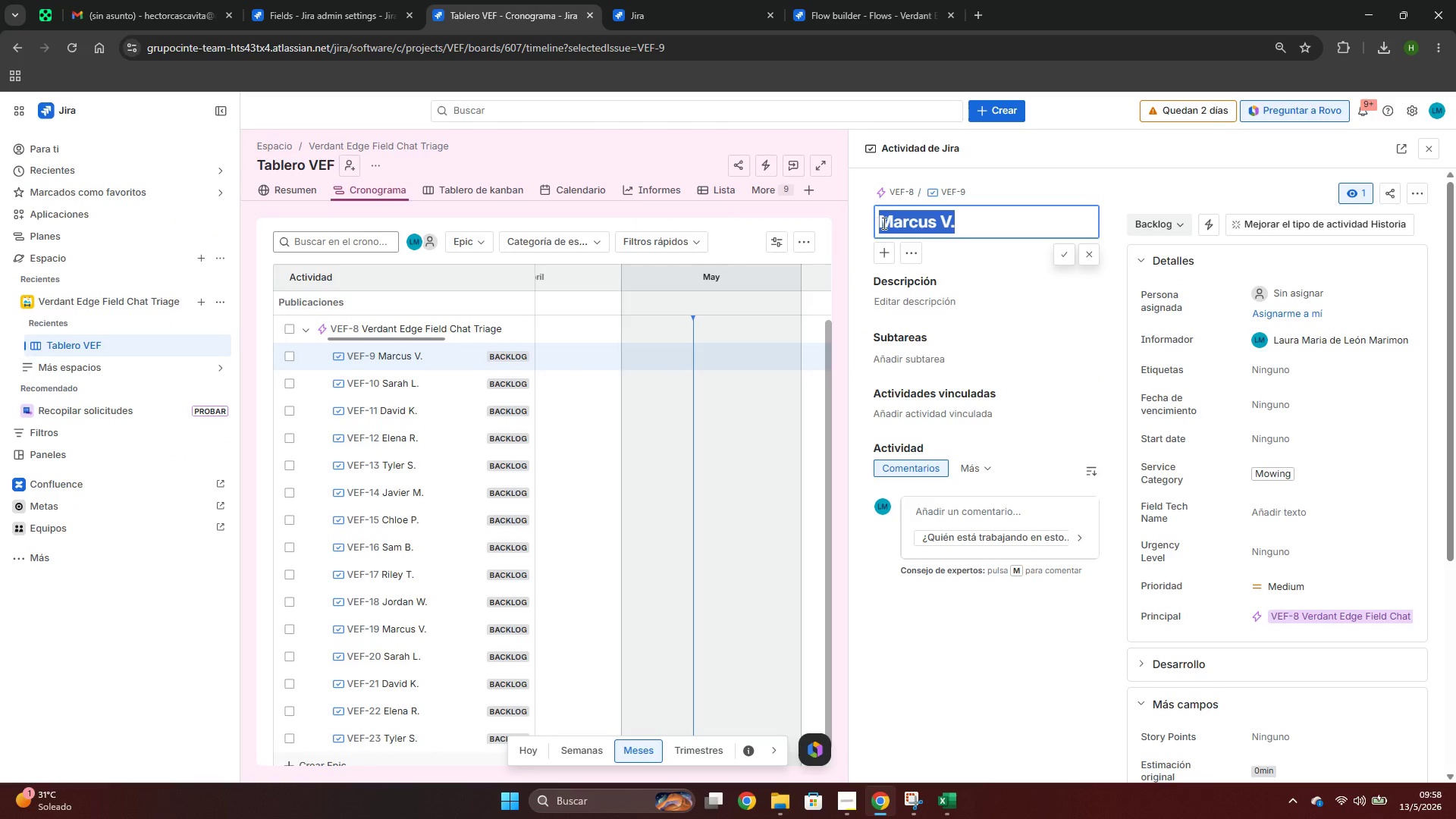 
key(Control+ControlLeft)
 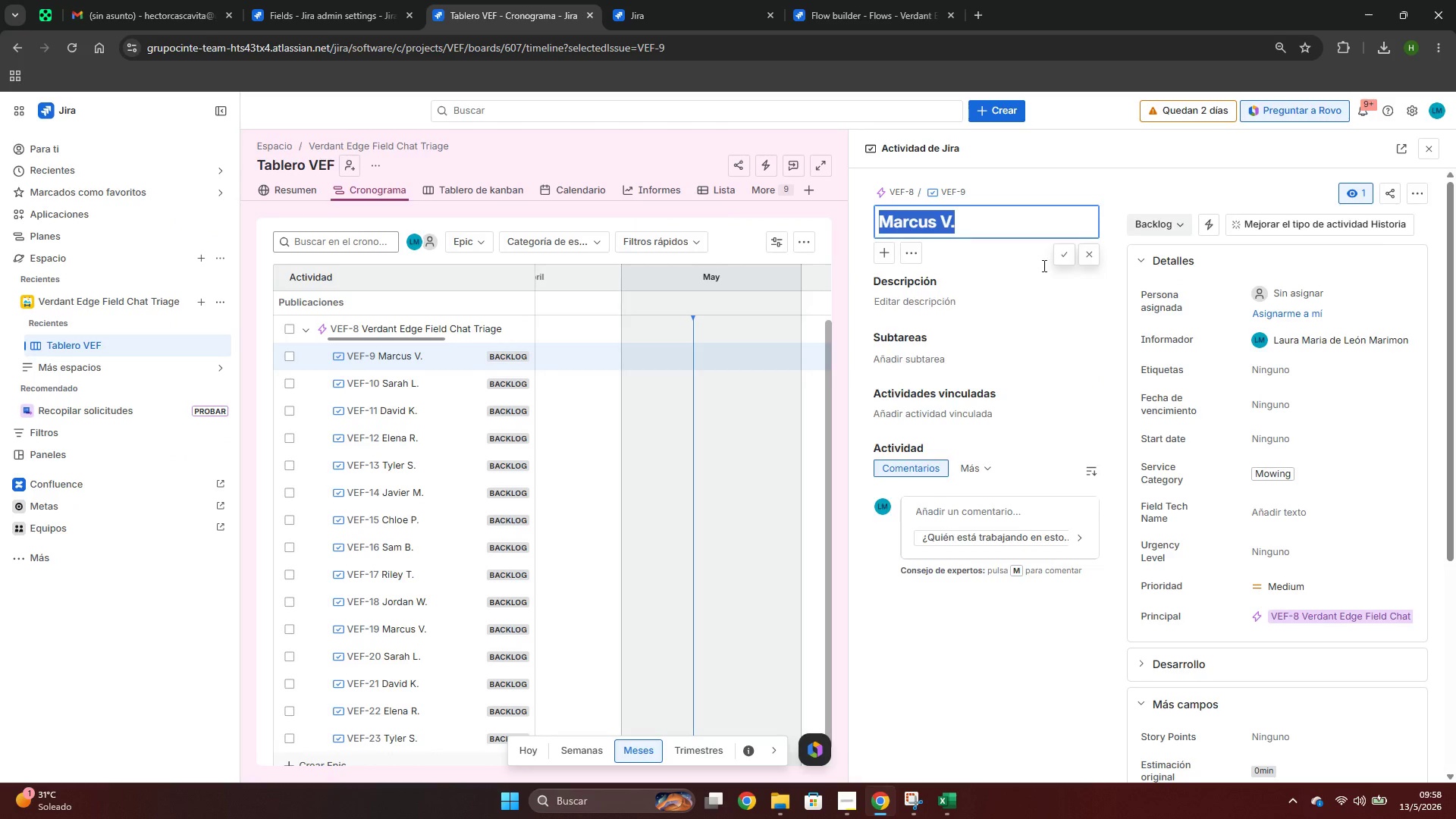 
key(Control+V)
 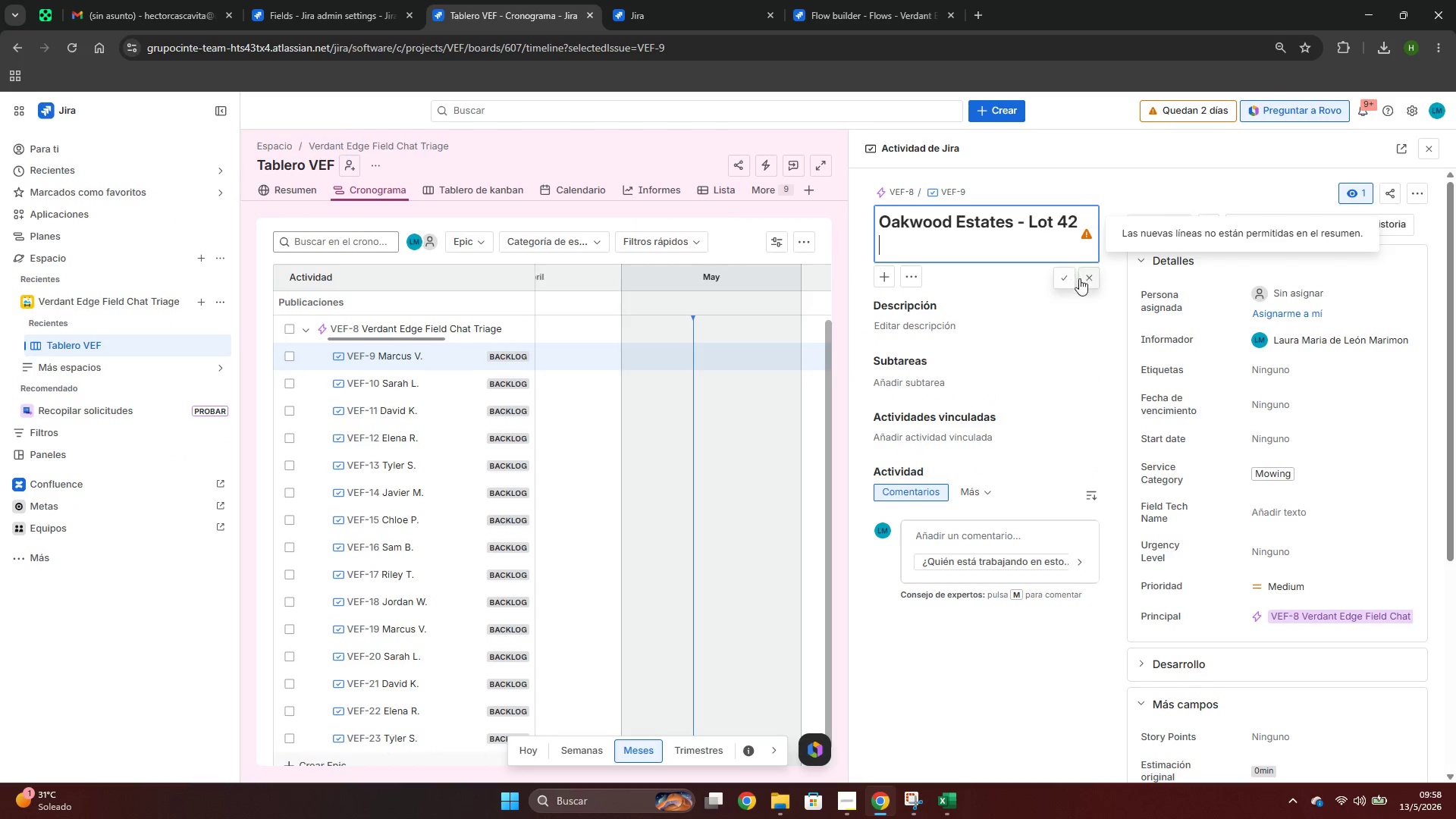 
key(Alt+AltLeft)
 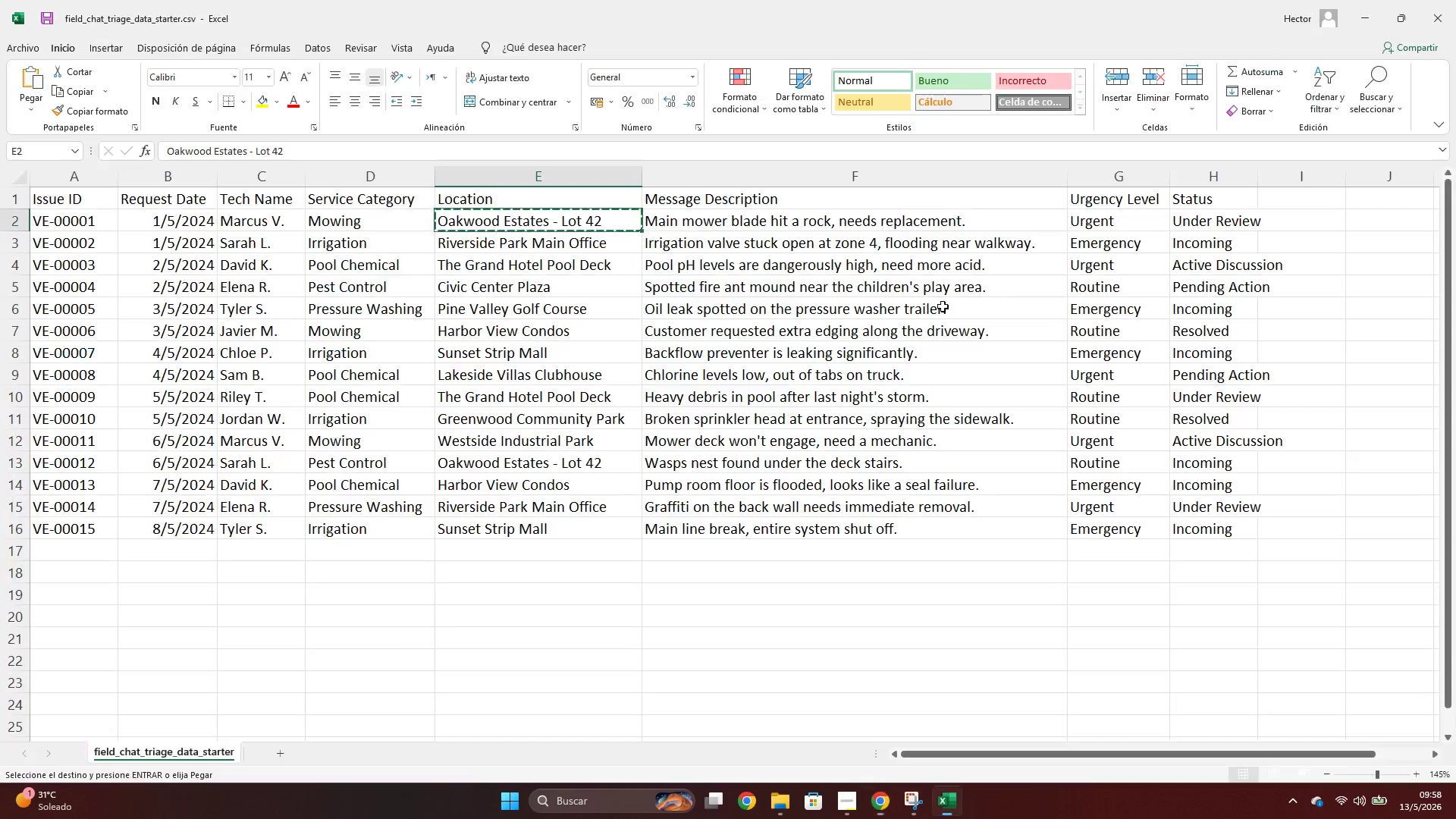 
key(Alt+Tab)
 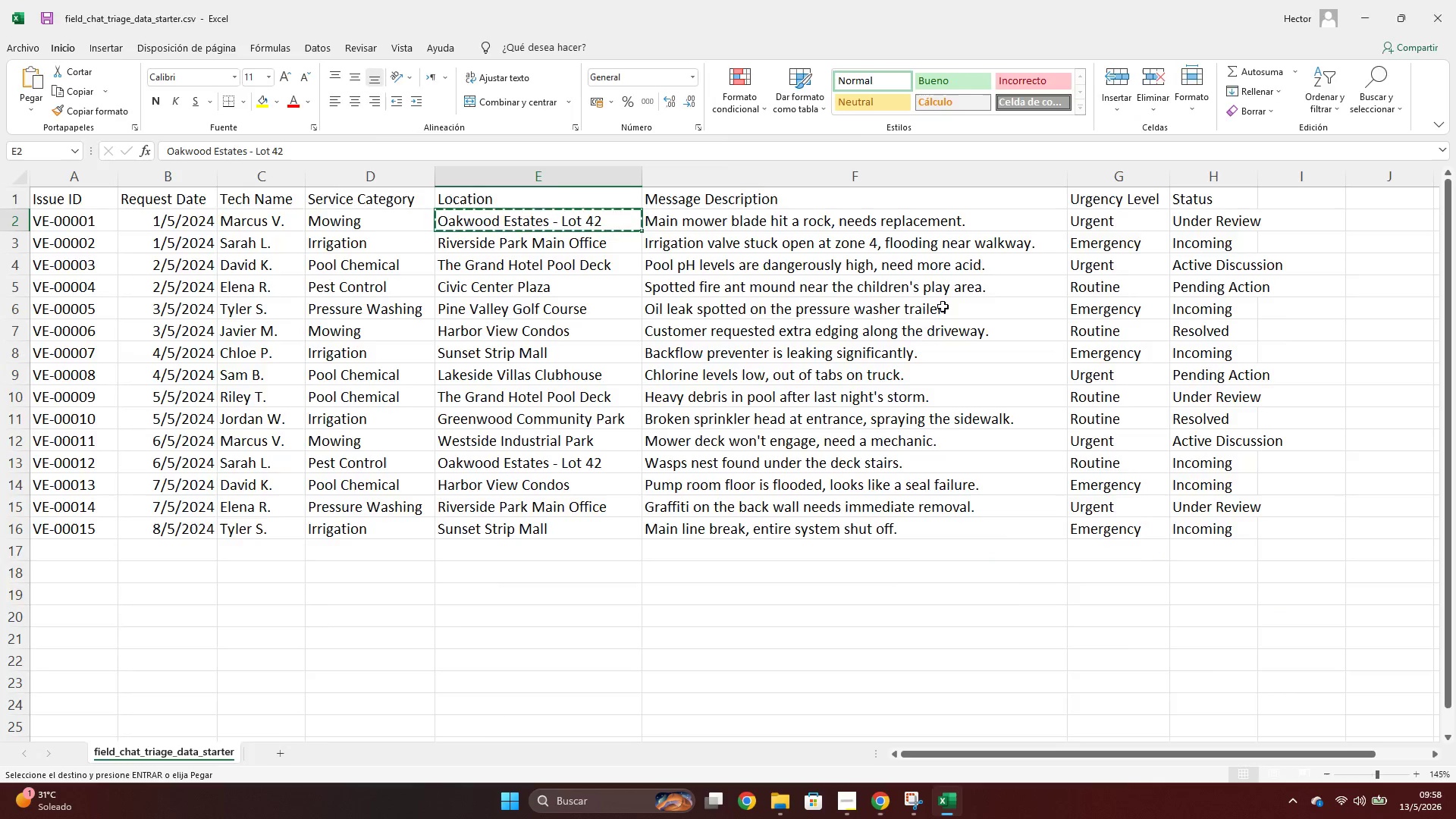 
key(Alt+AltLeft)
 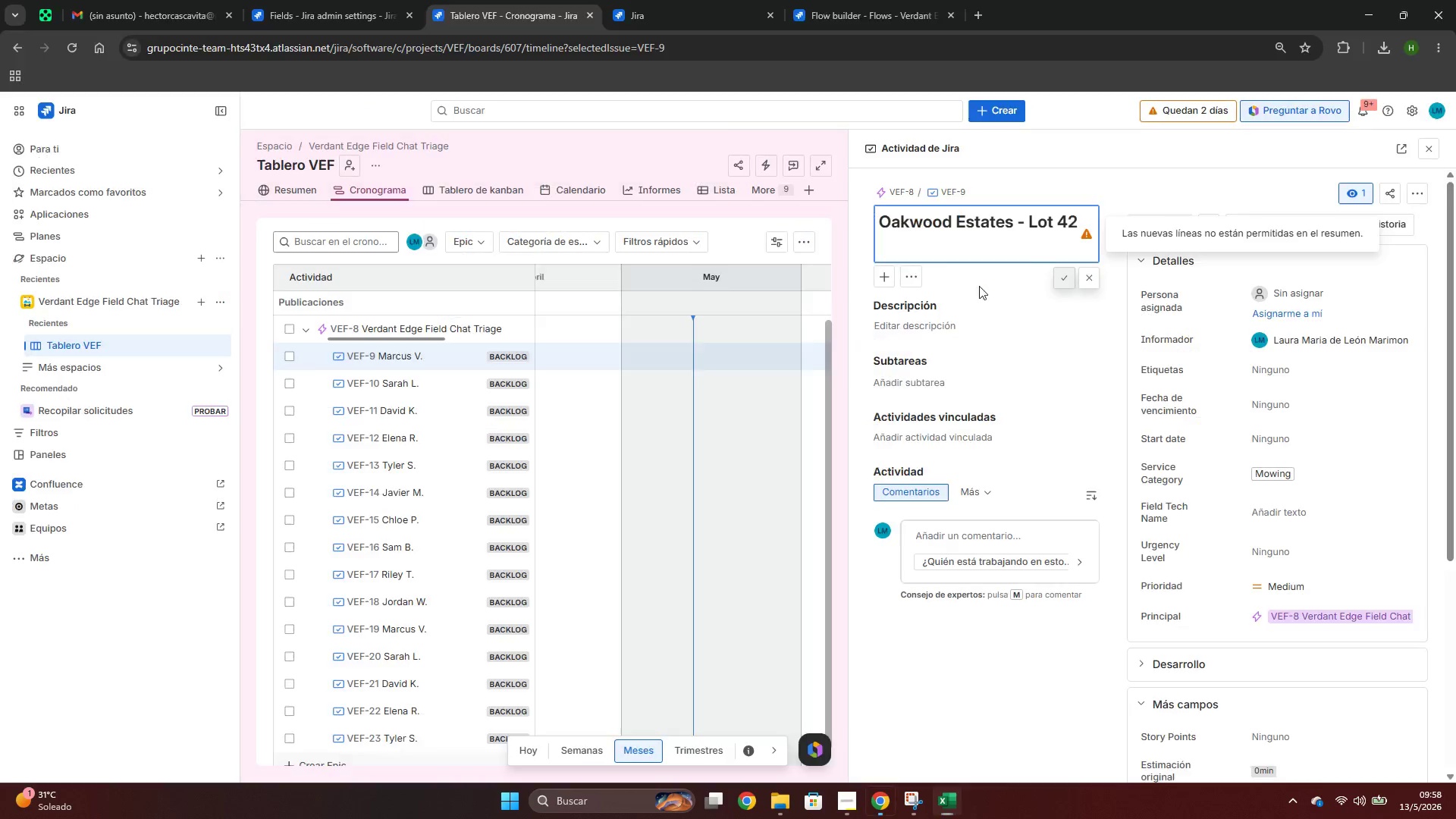 
key(Alt+Tab)
 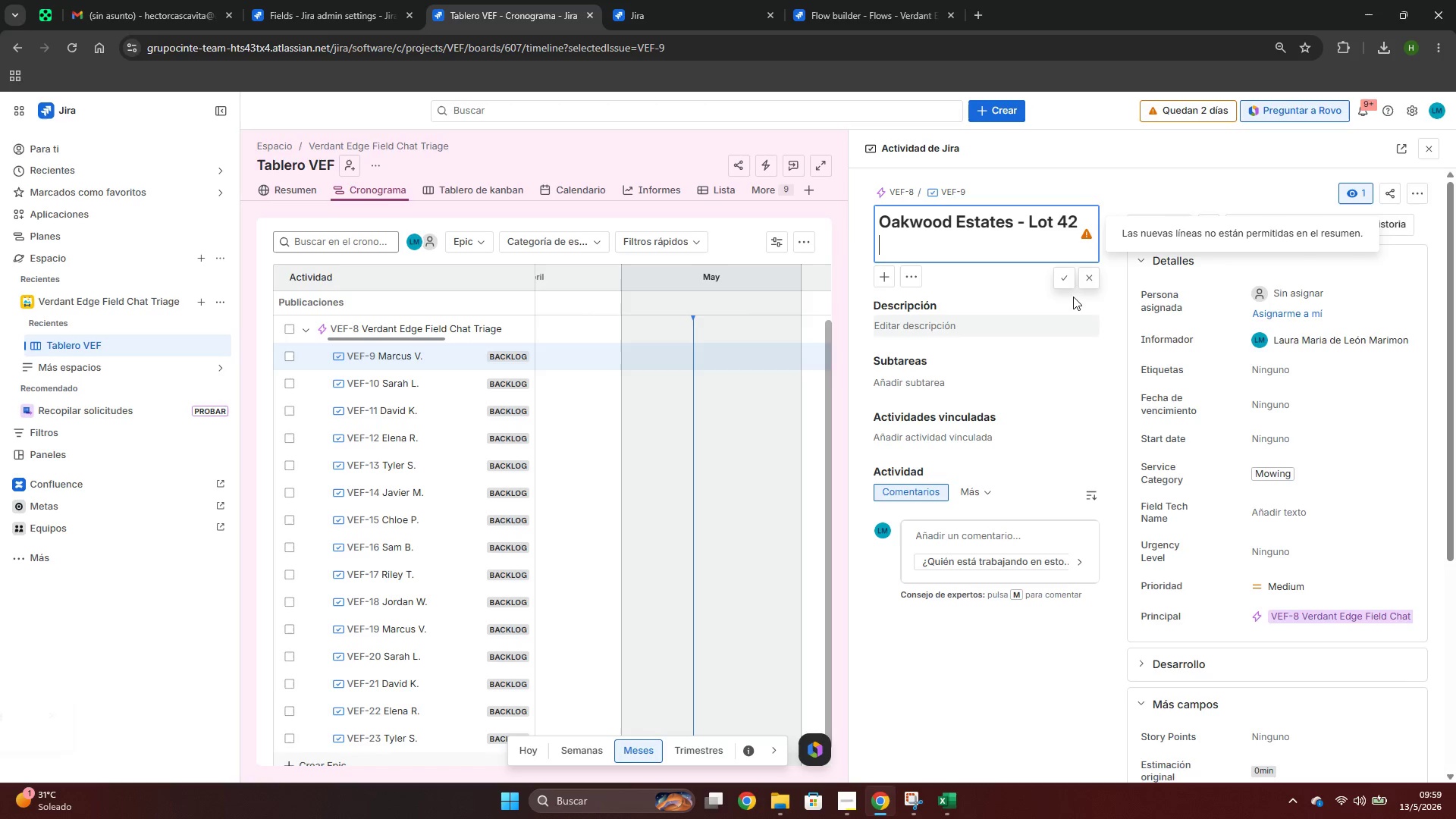 
wait(5.2)
 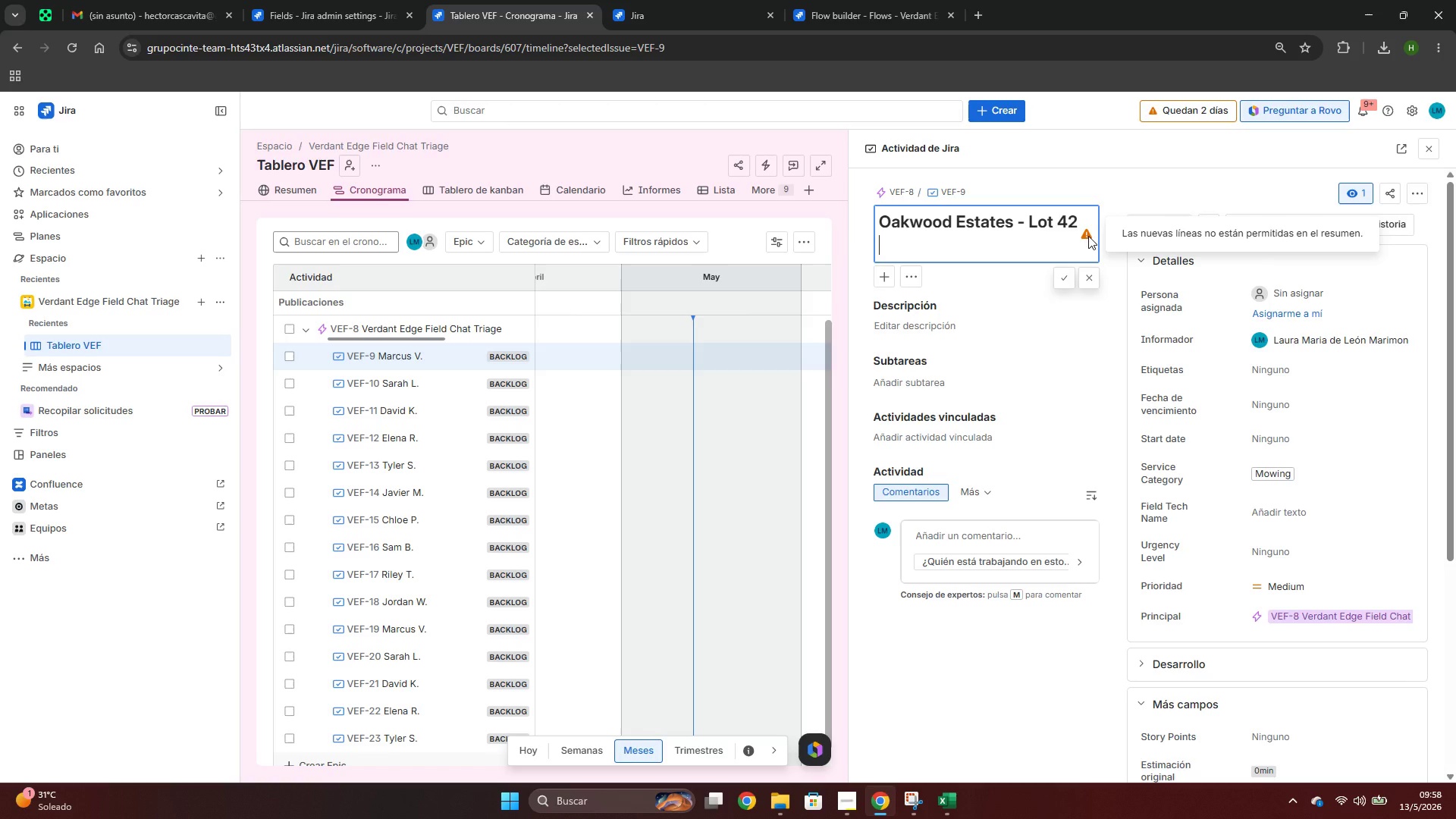 
left_click([1066, 279])
 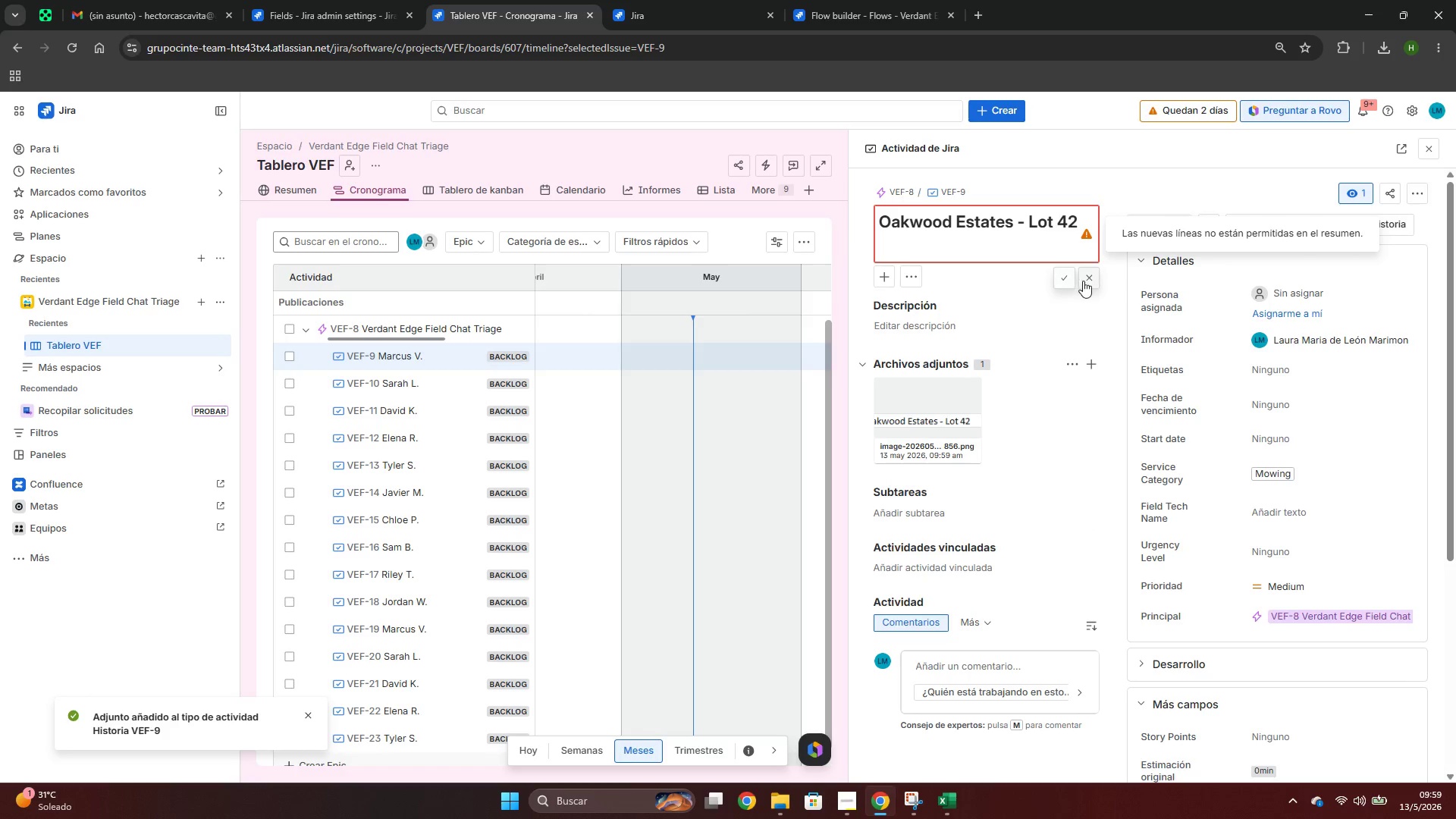 
left_click([1090, 280])
 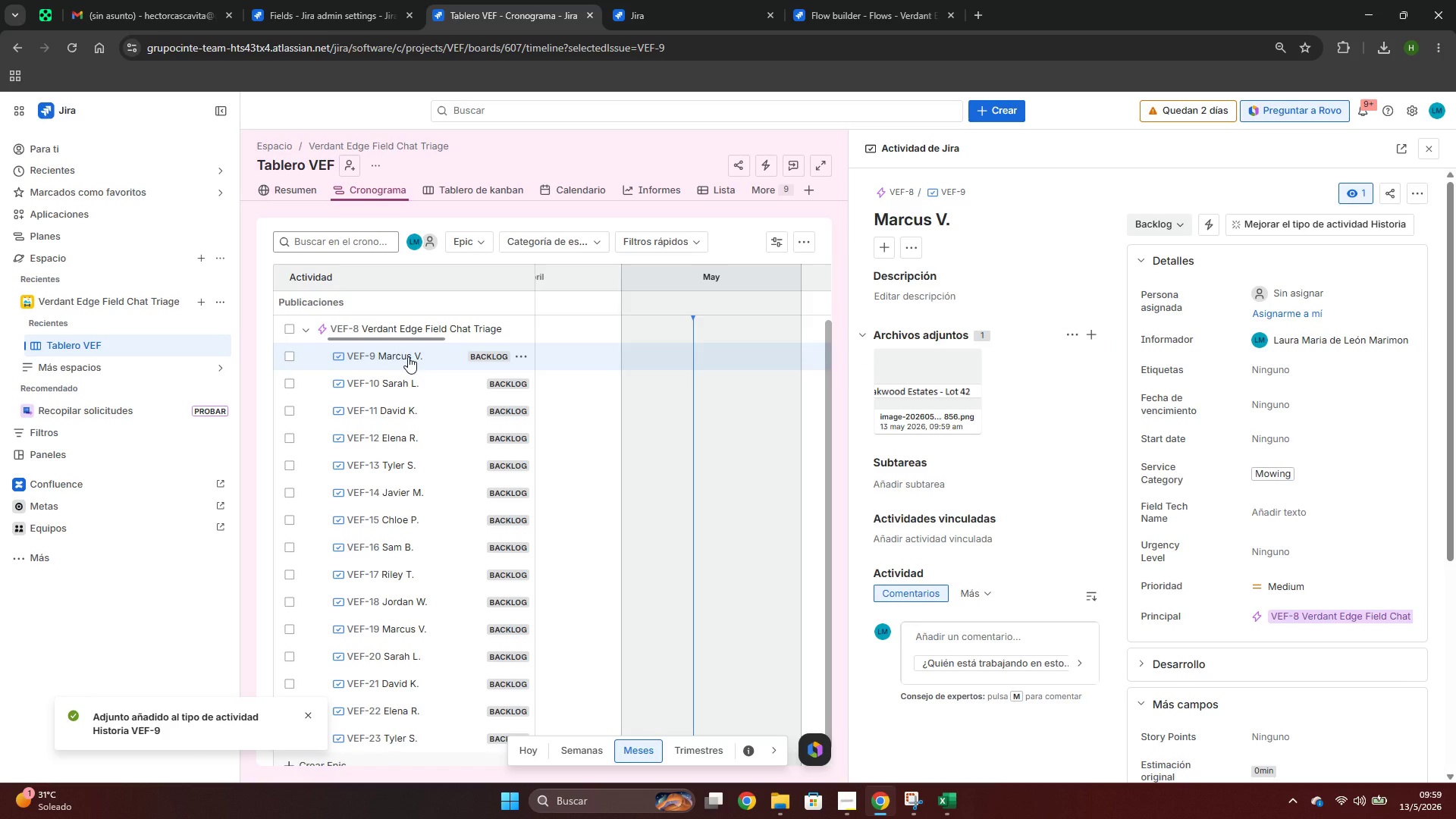 
left_click([400, 356])
 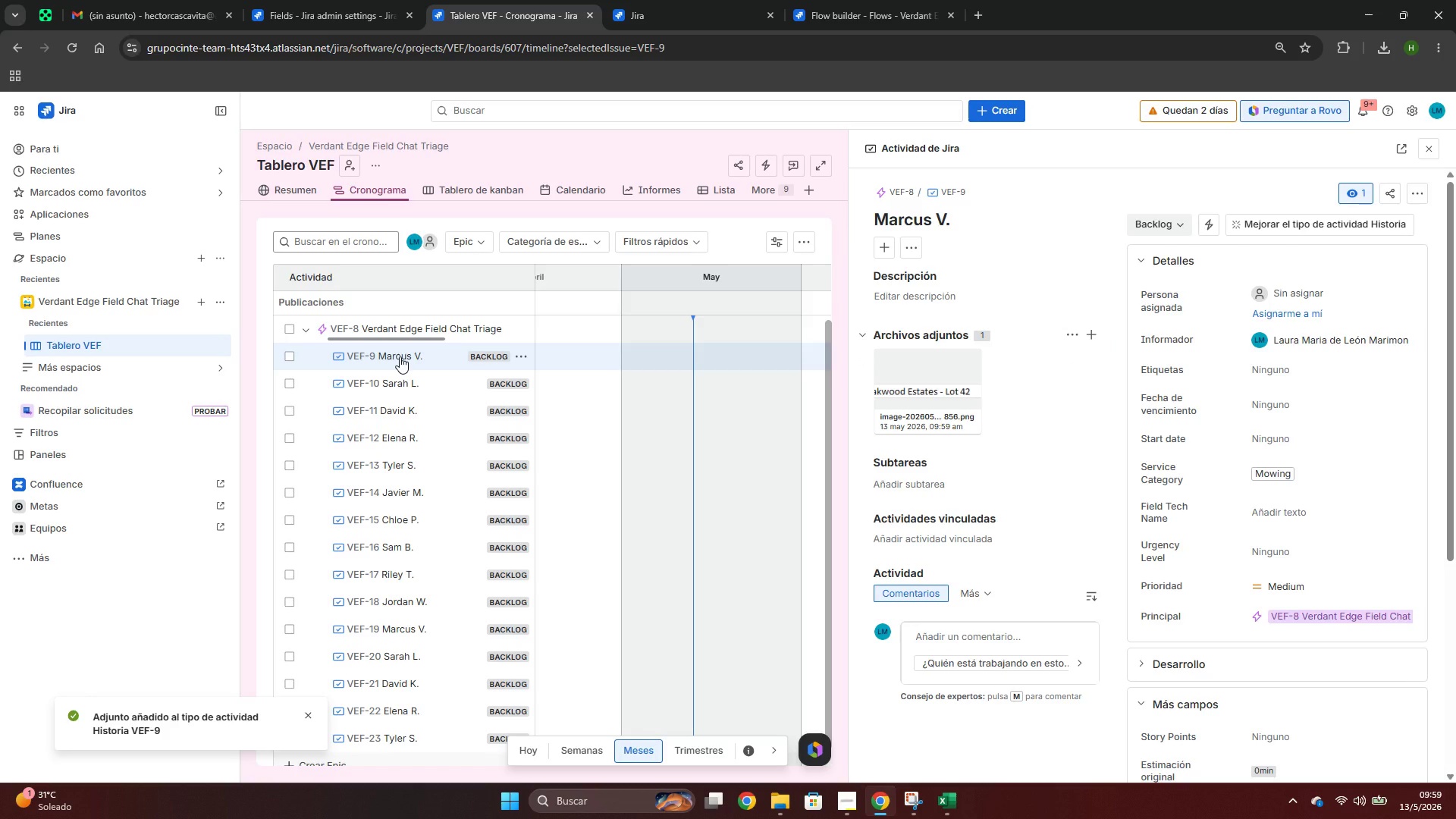 
key(Alt+AltLeft)
 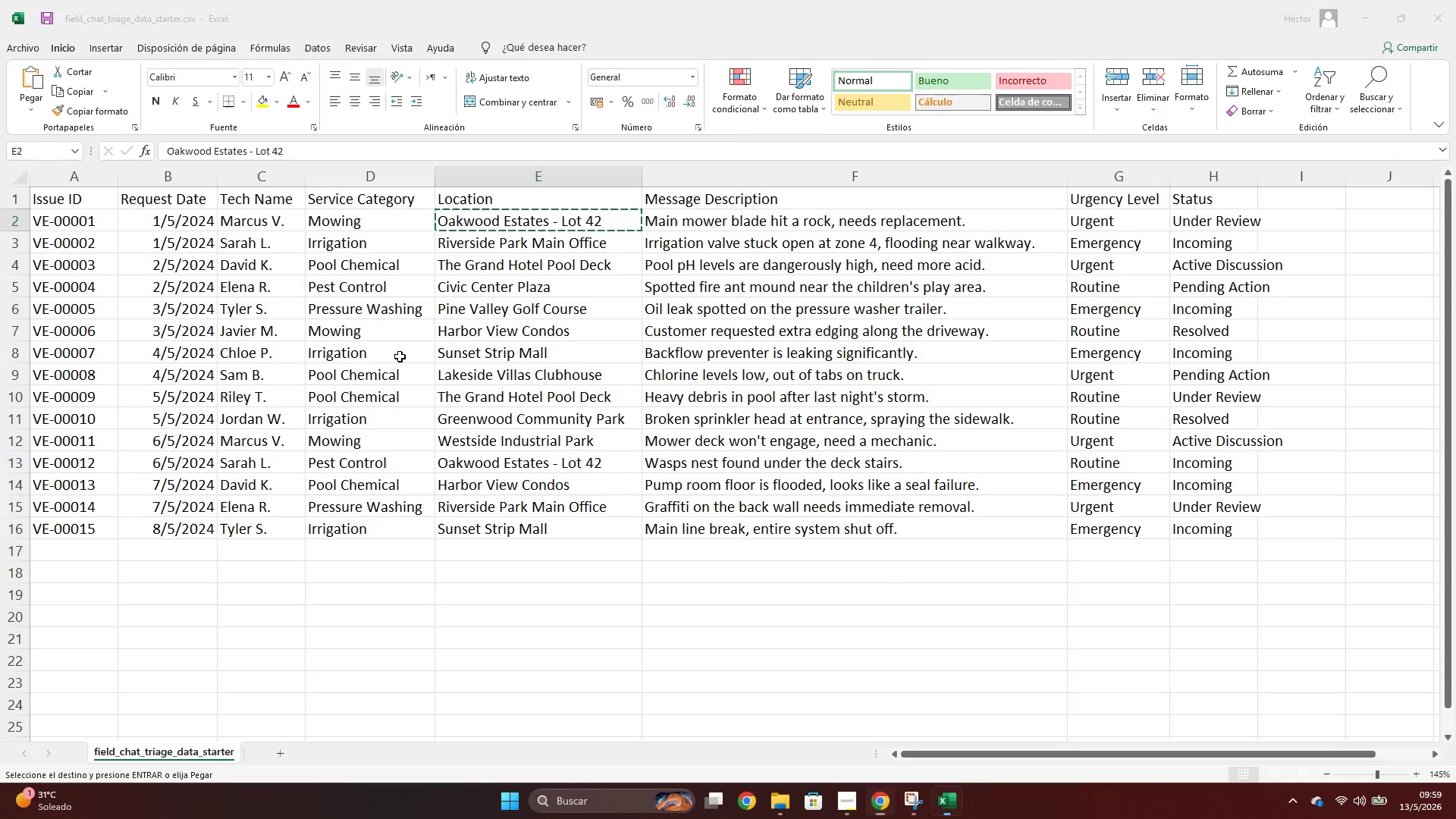 
key(Alt+Tab)
 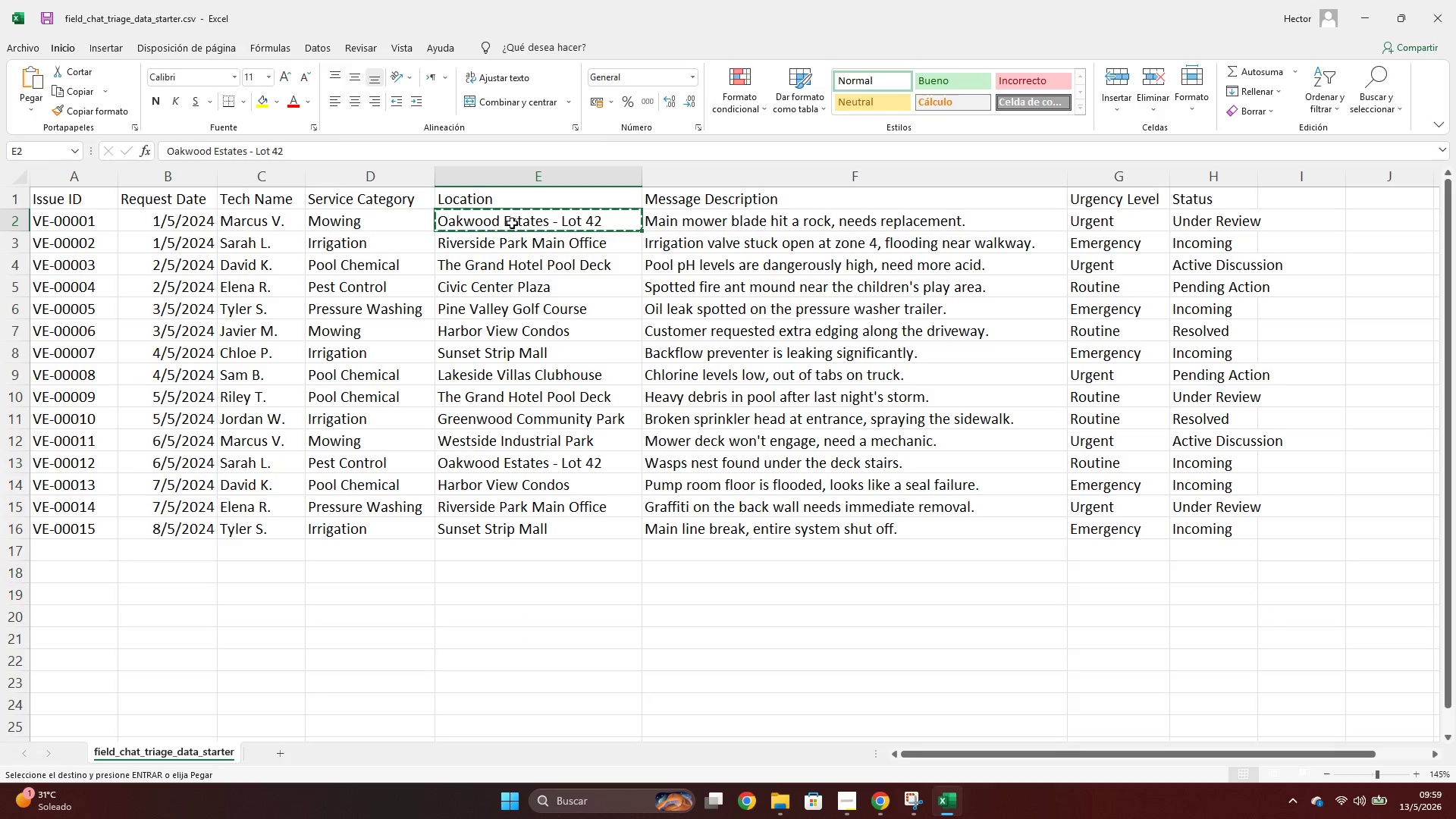 
key(Escape)
 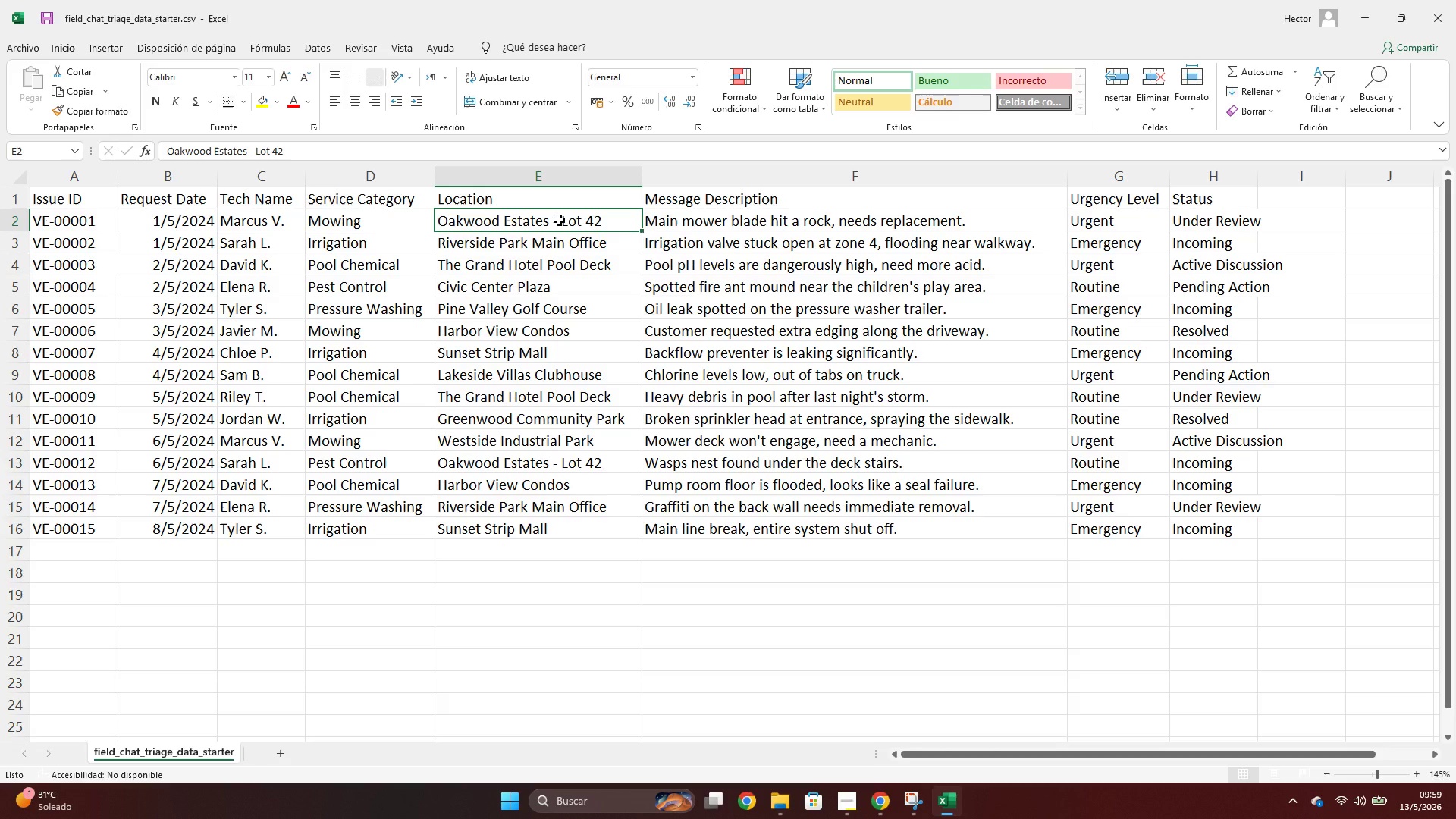 
left_click([559, 220])
 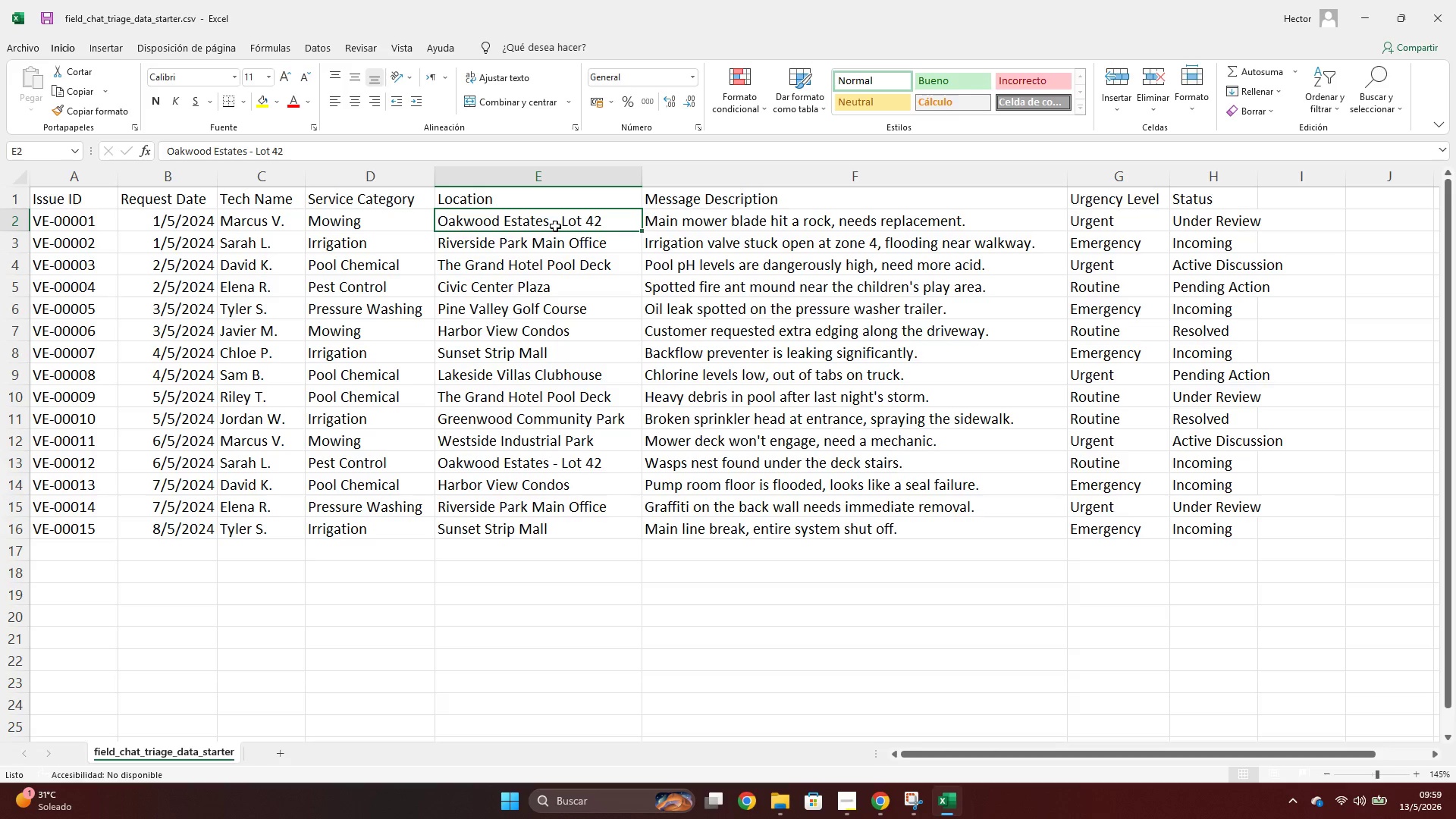 
double_click([555, 226])
 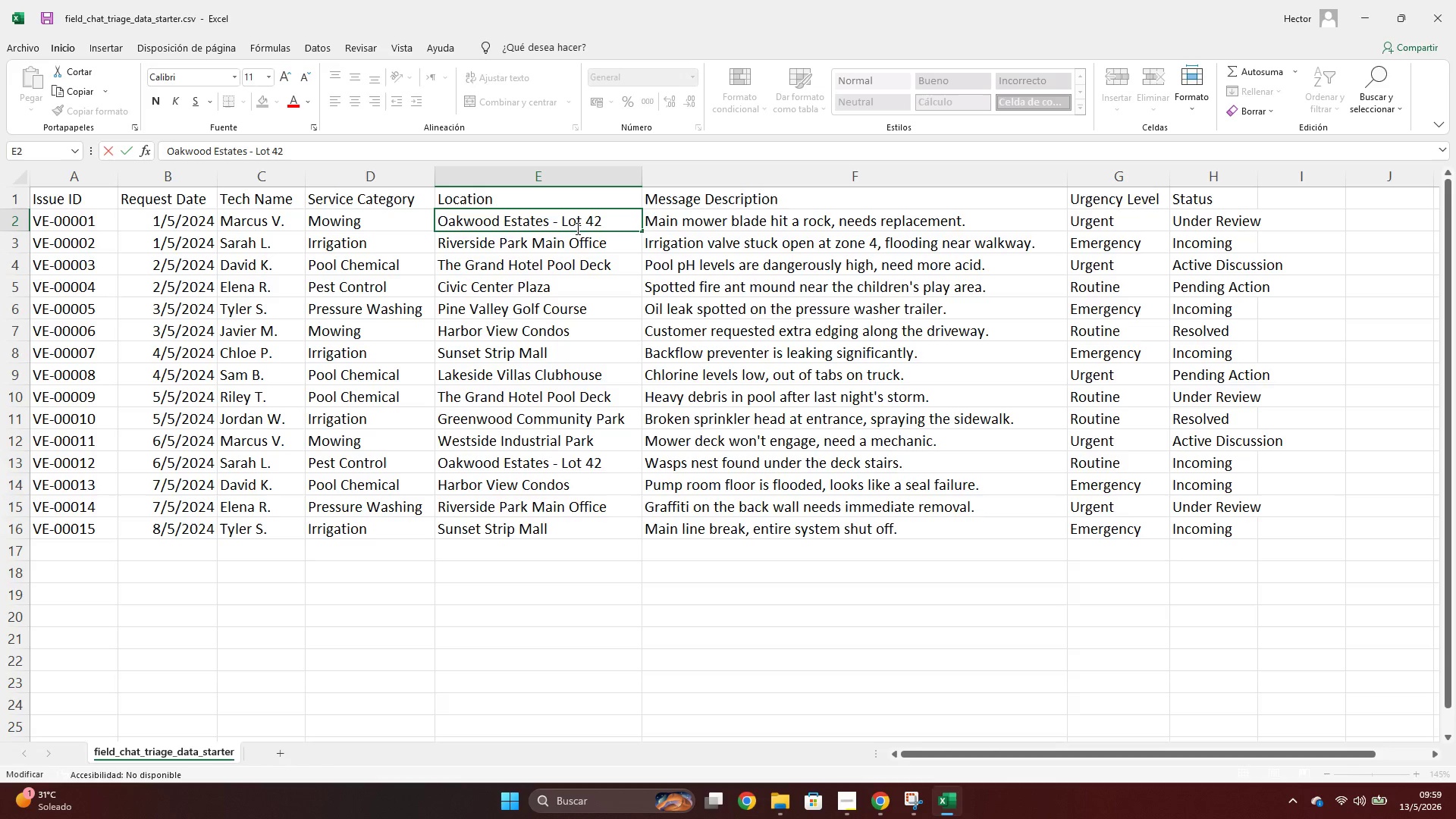 
key(Delete)
 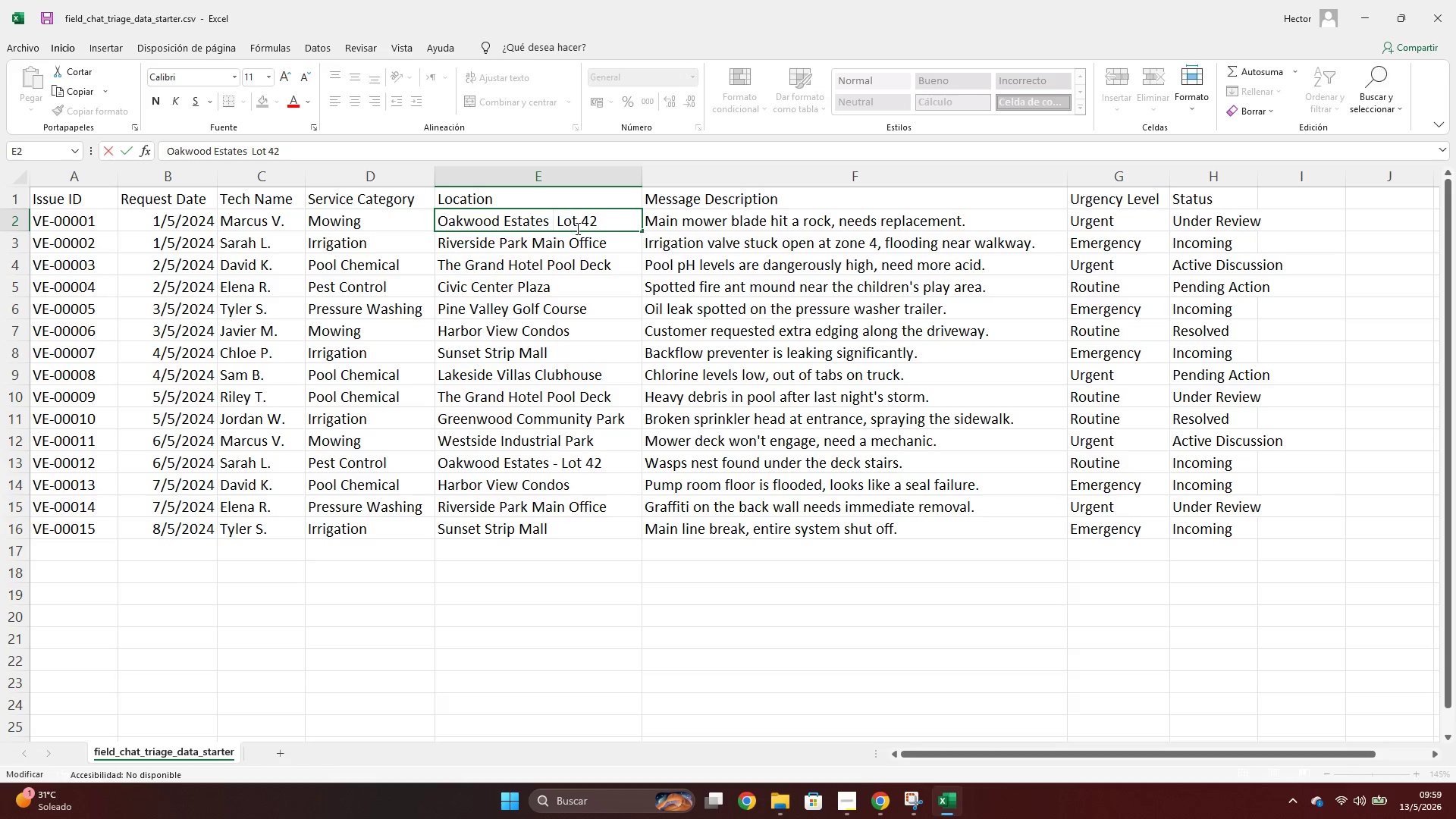 
key(Enter)
 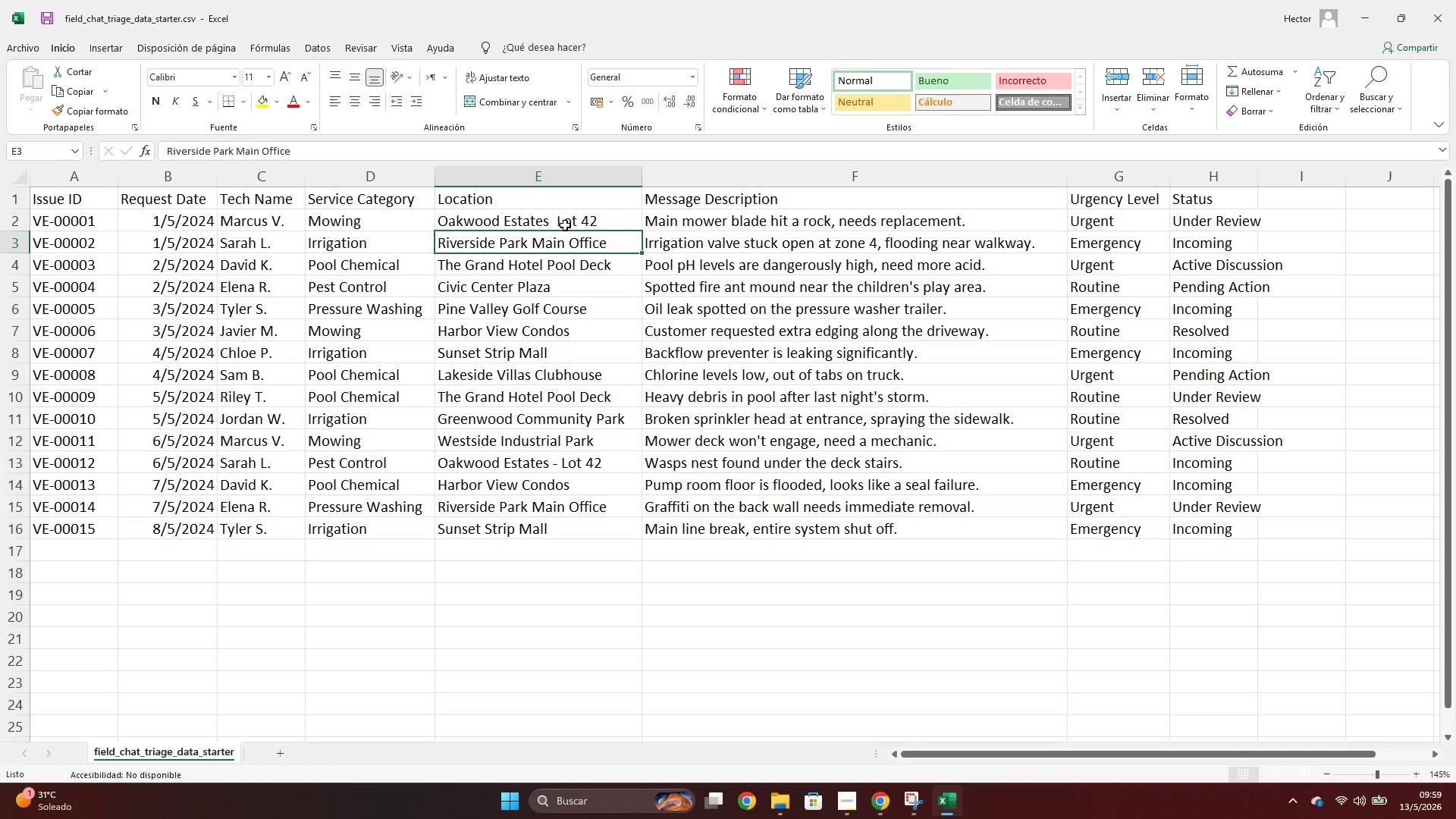 
left_click([553, 224])
 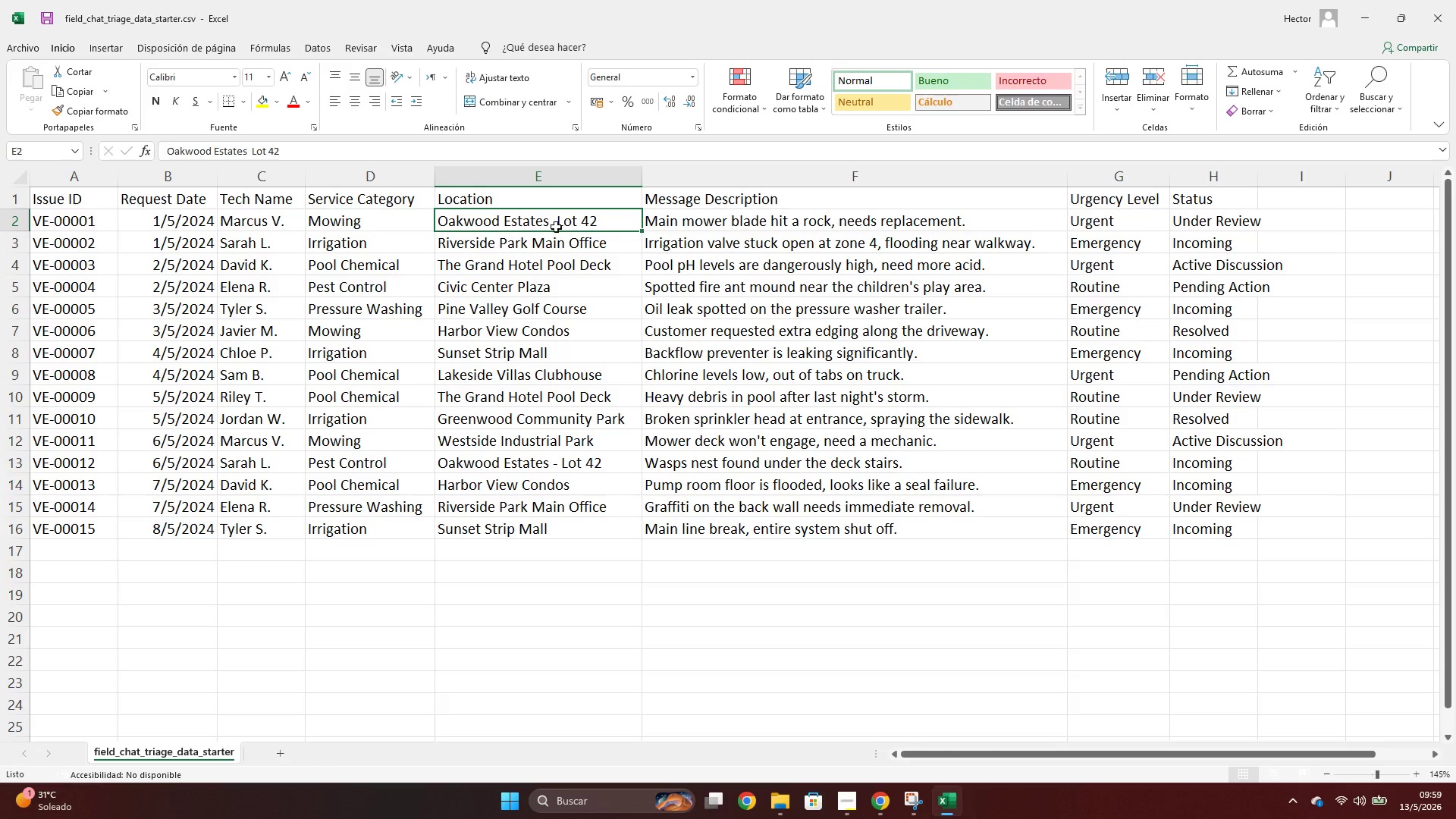 
key(Control+ControlLeft)
 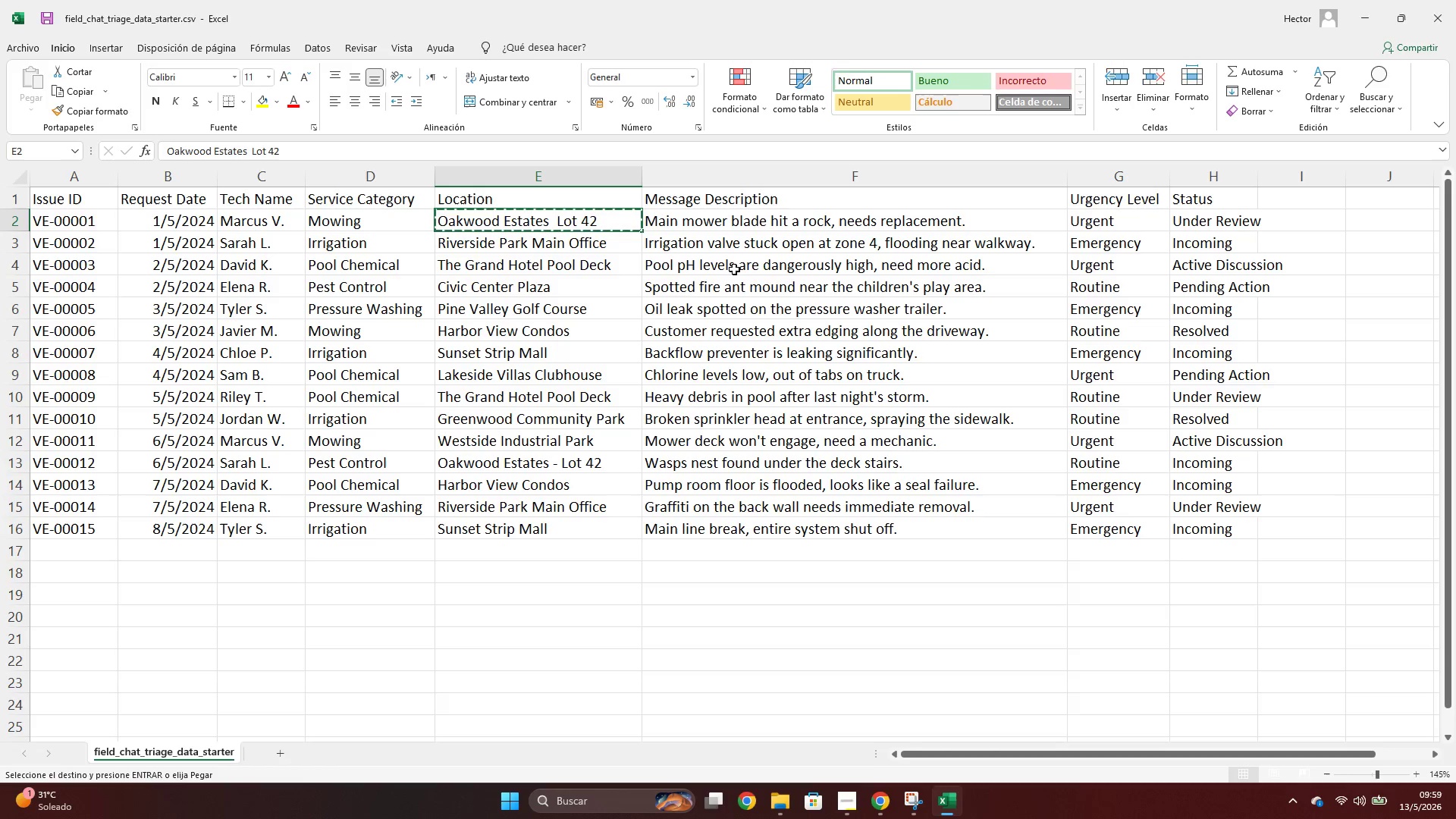 
key(Control+C)
 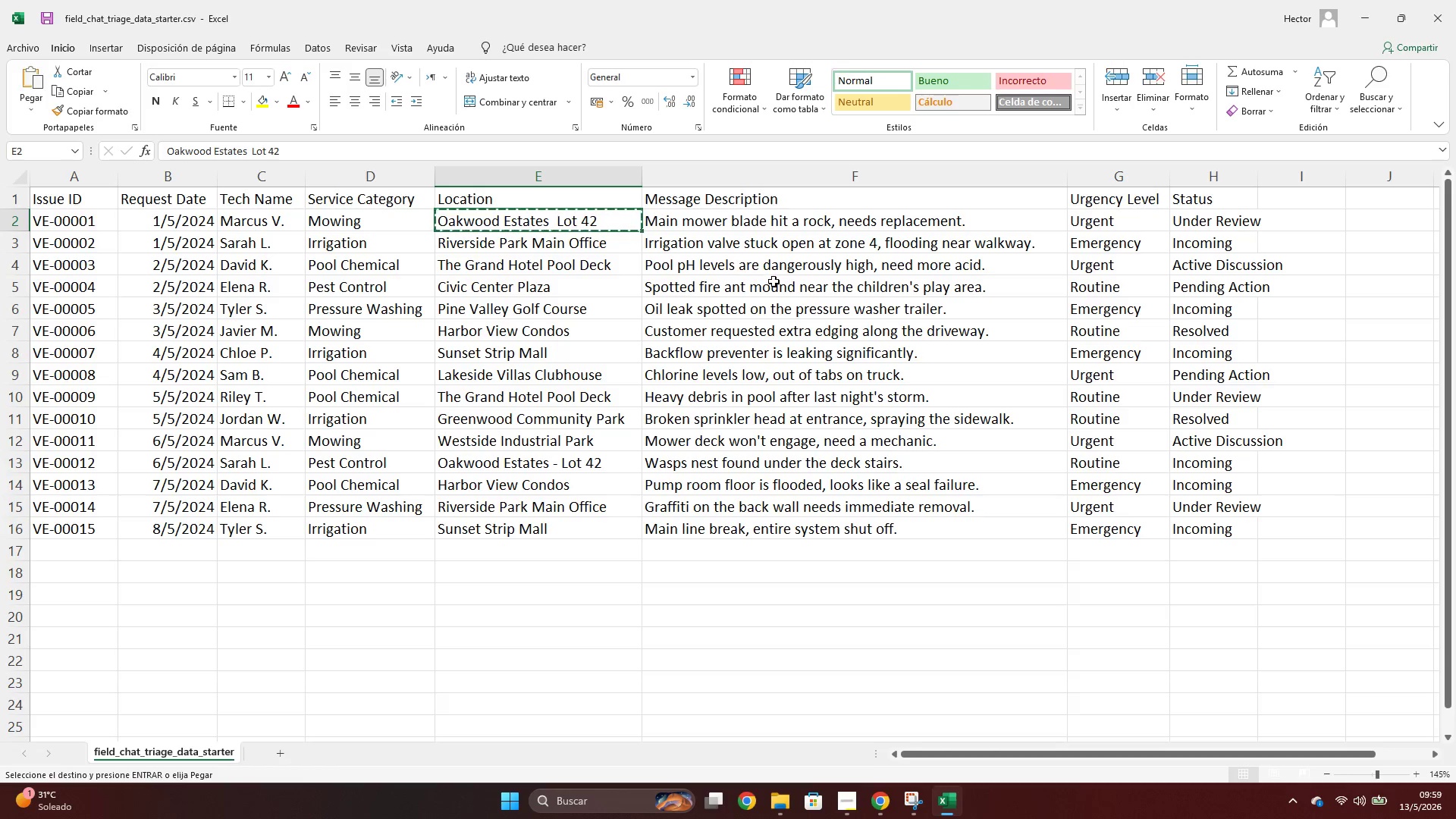 
key(Alt+AltLeft)
 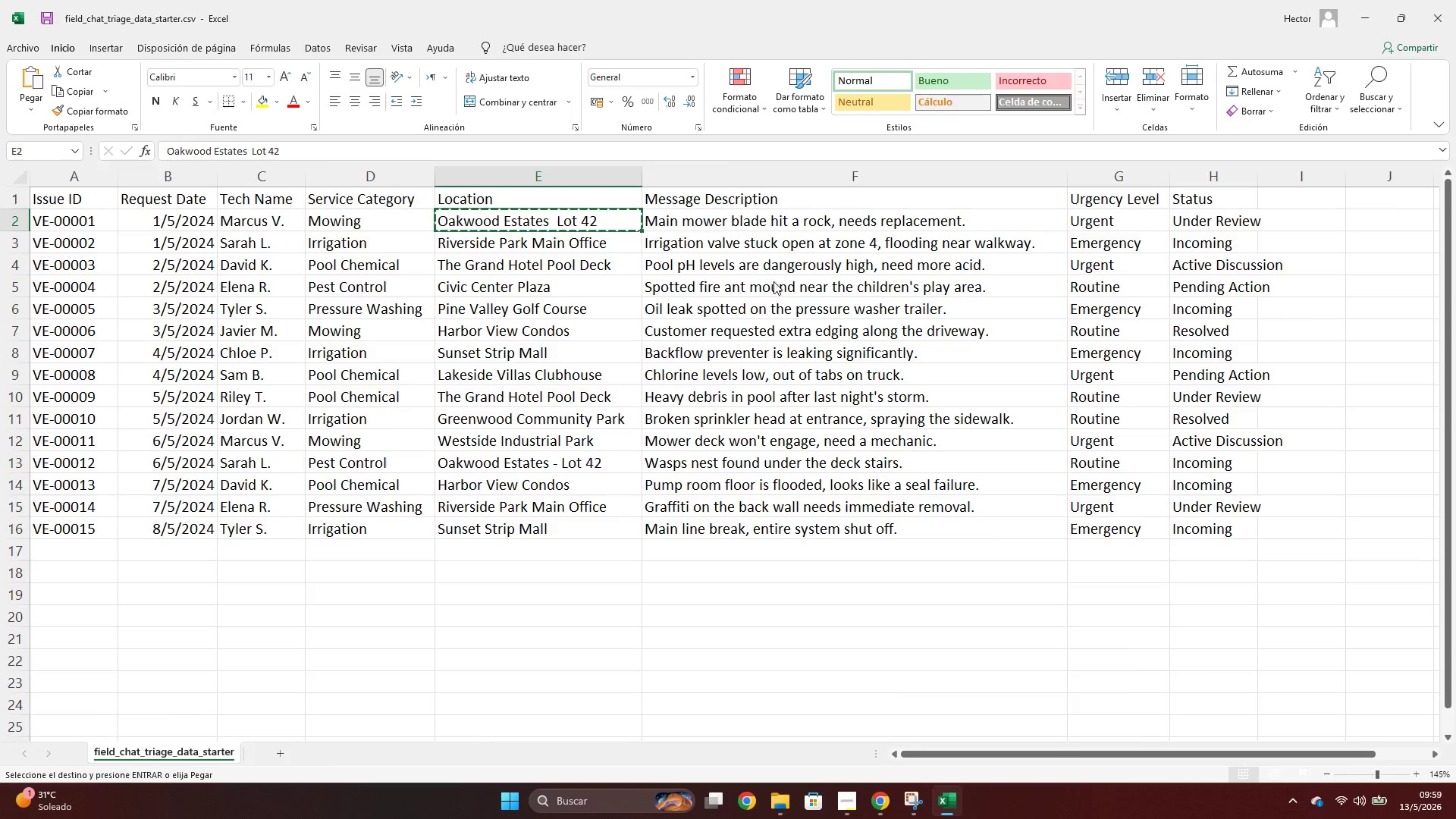 
key(Alt+Tab)
 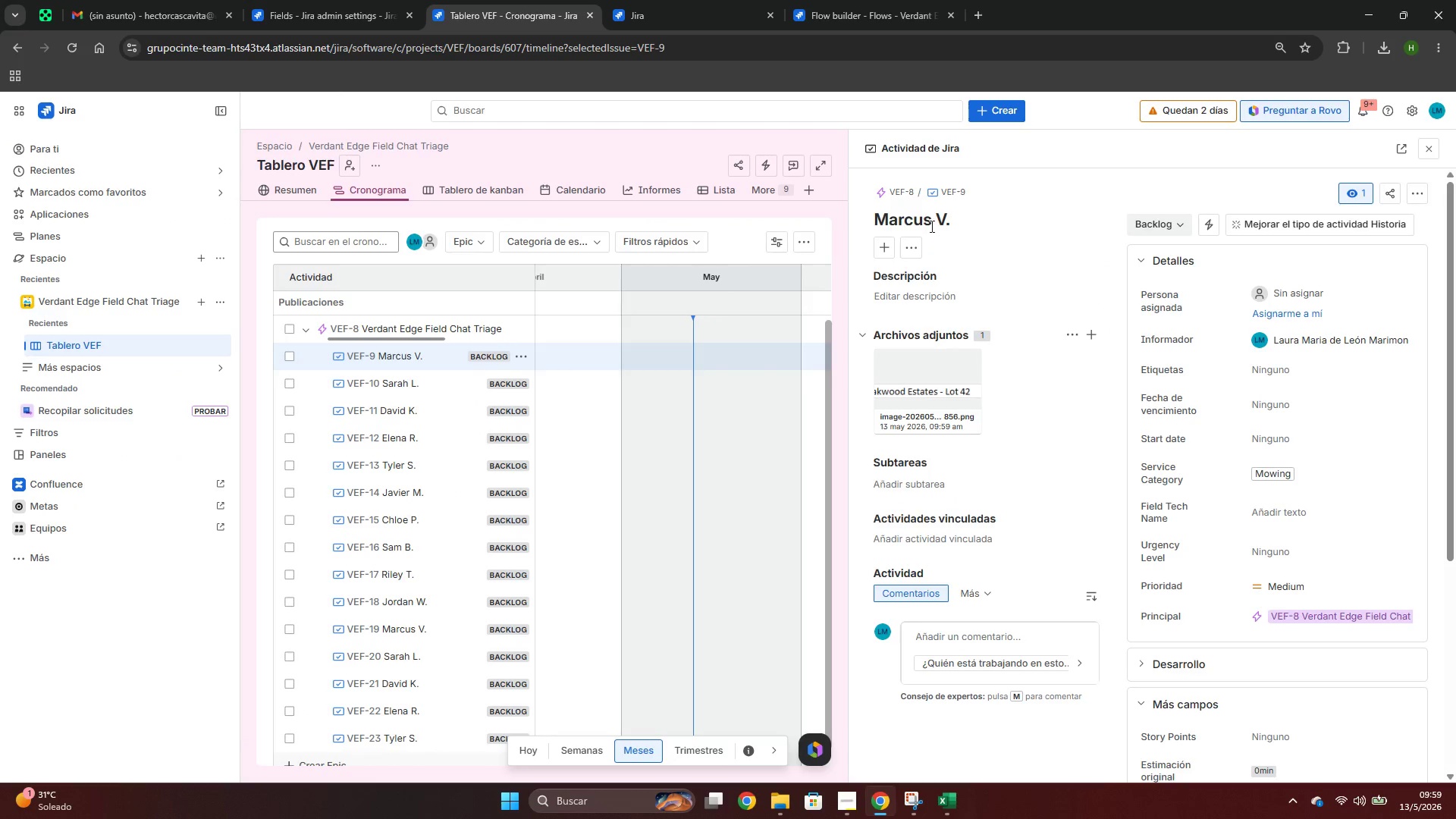 
left_click([925, 221])
 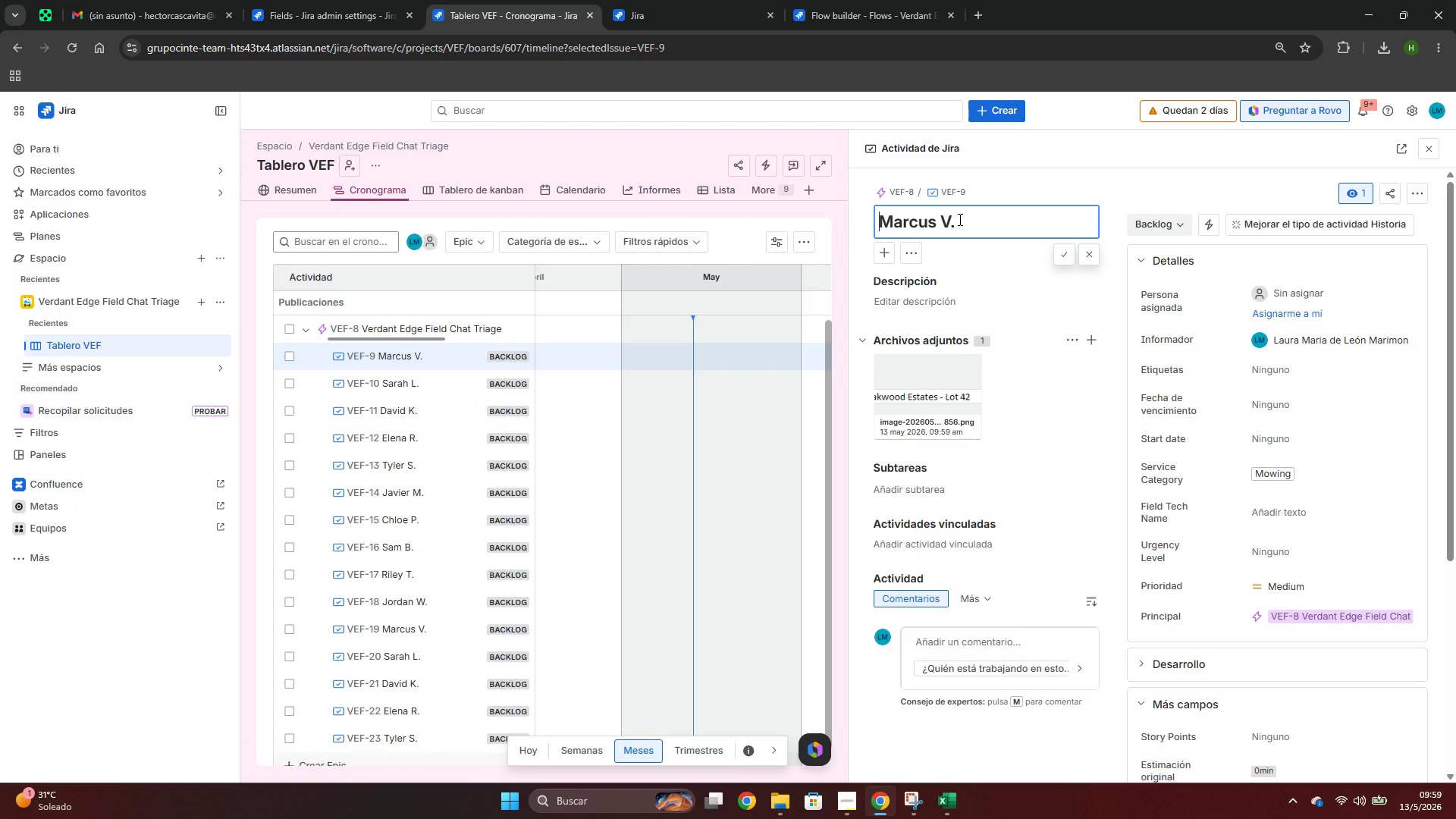 
left_click_drag(start_coordinate=[959, 219], to_coordinate=[786, 217])
 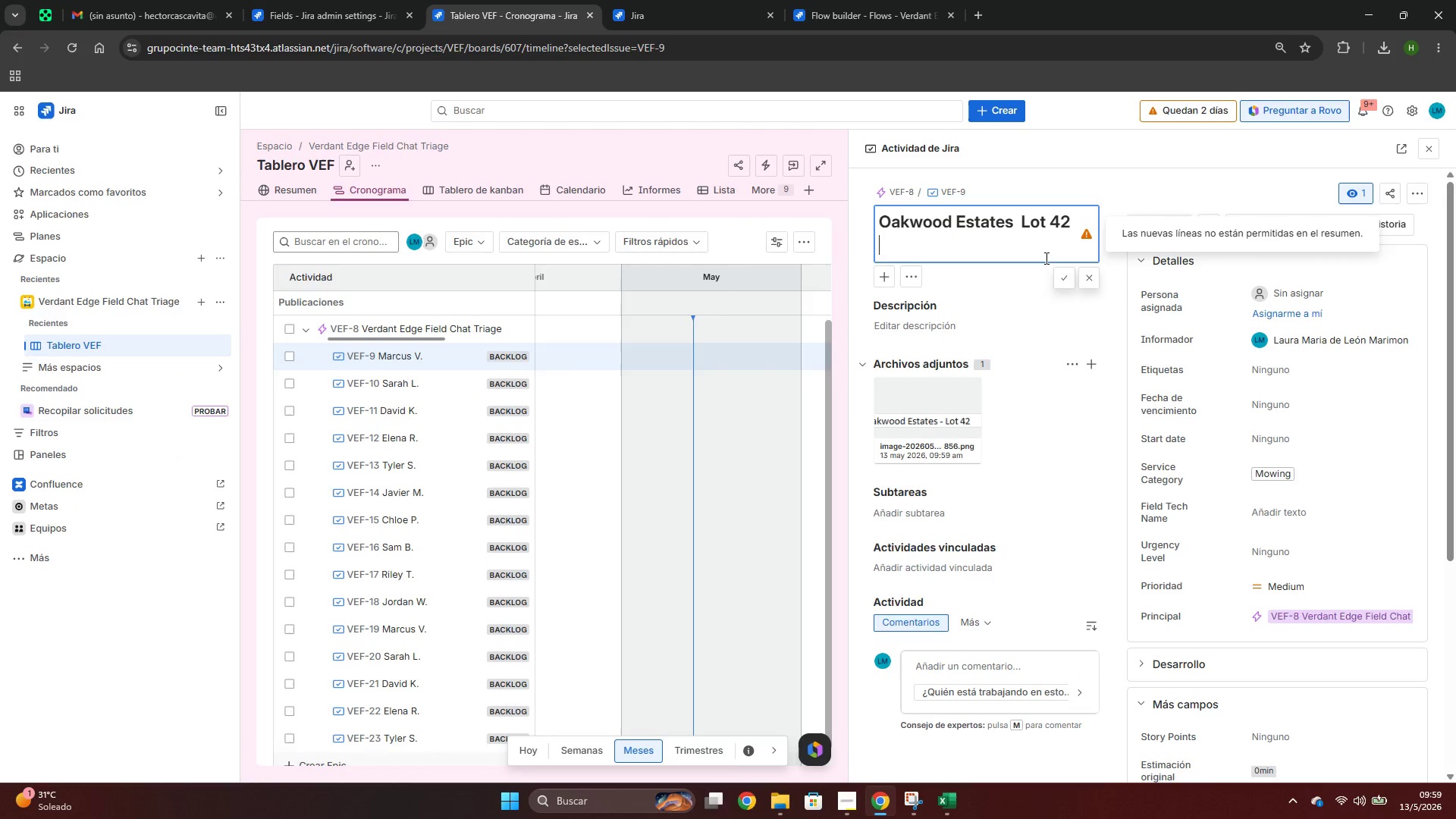 
key(Control+ControlLeft)
 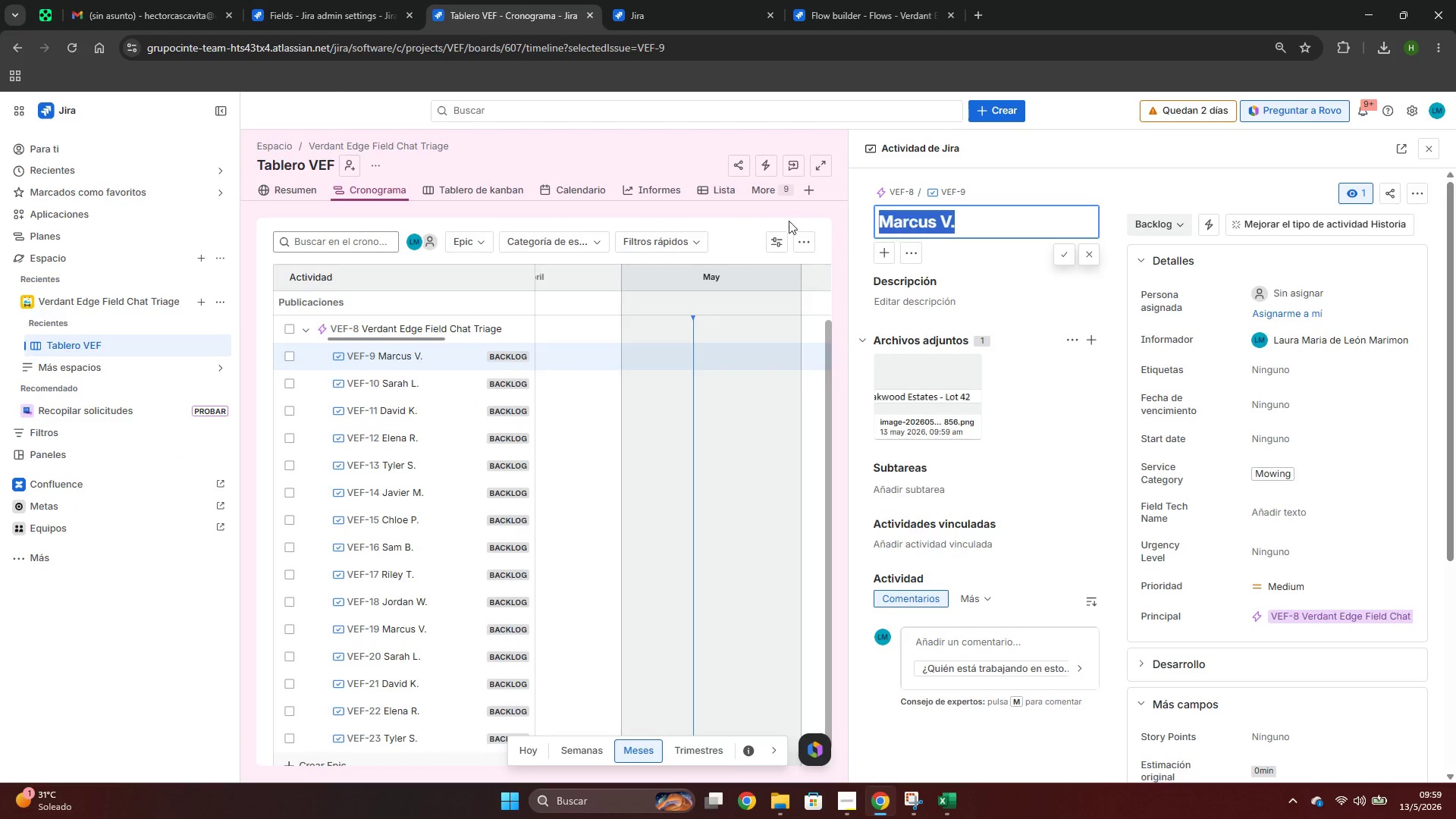 
key(Control+V)
 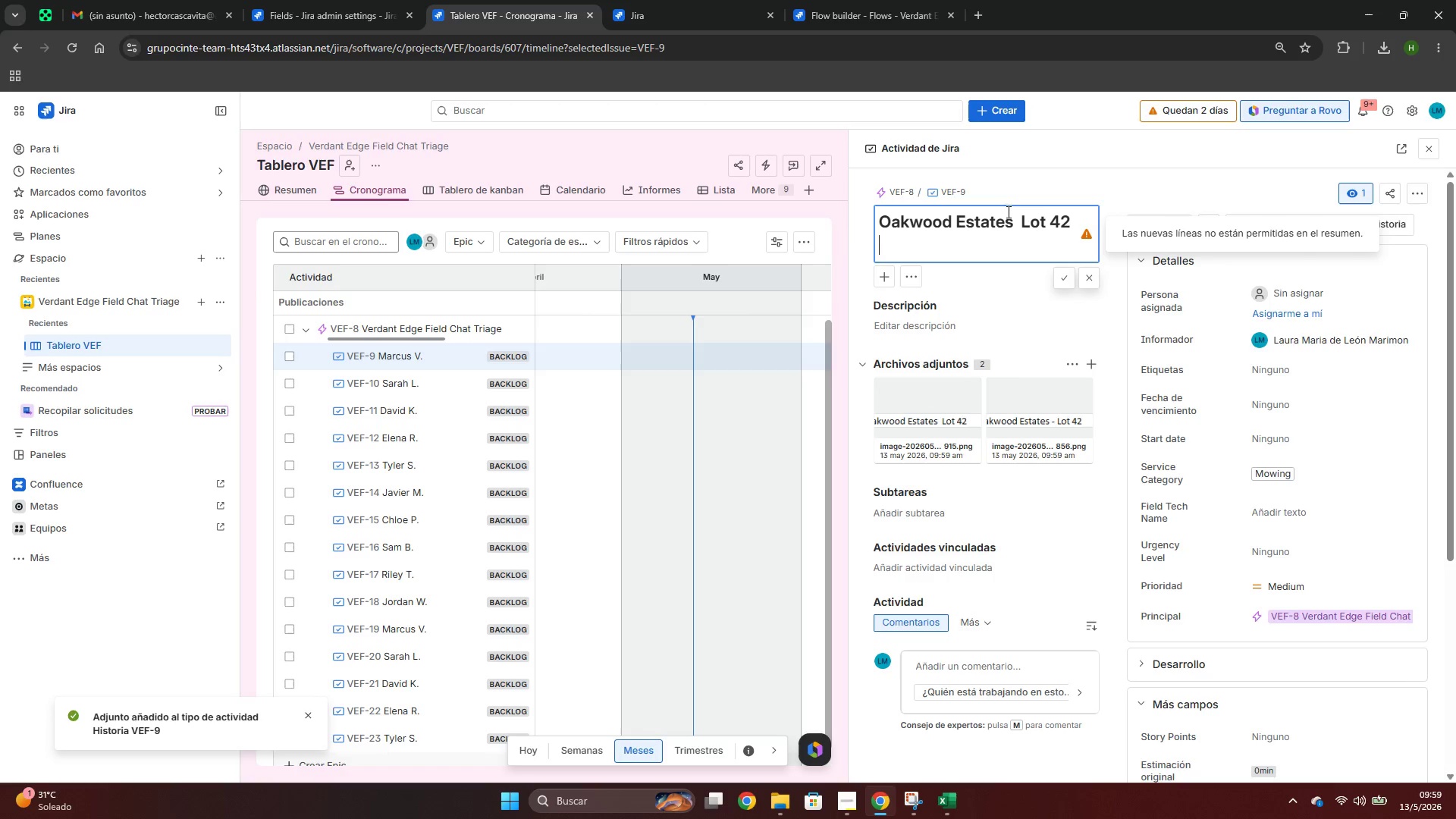 
wait(7.49)
 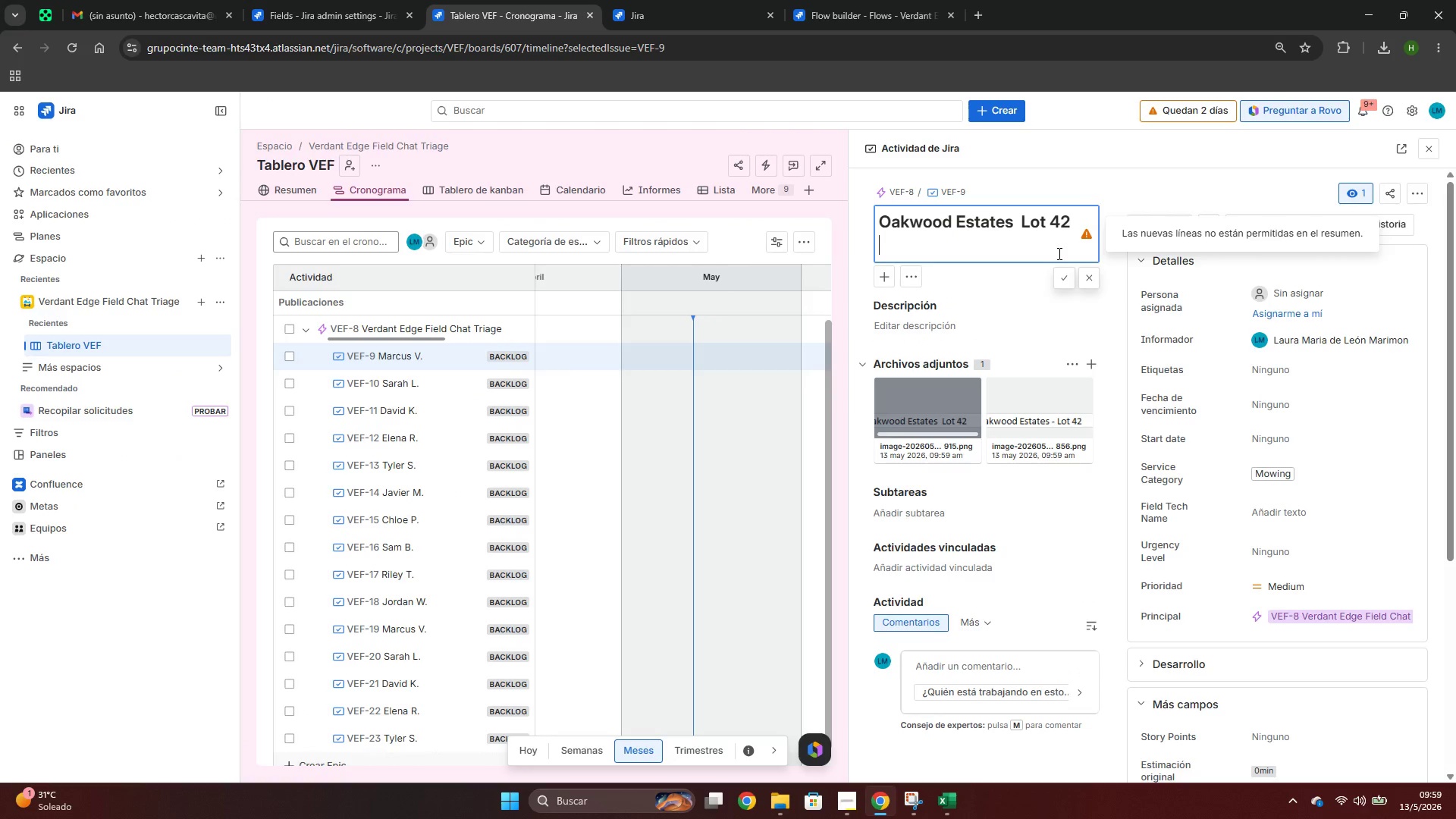 
left_click([1020, 225])
 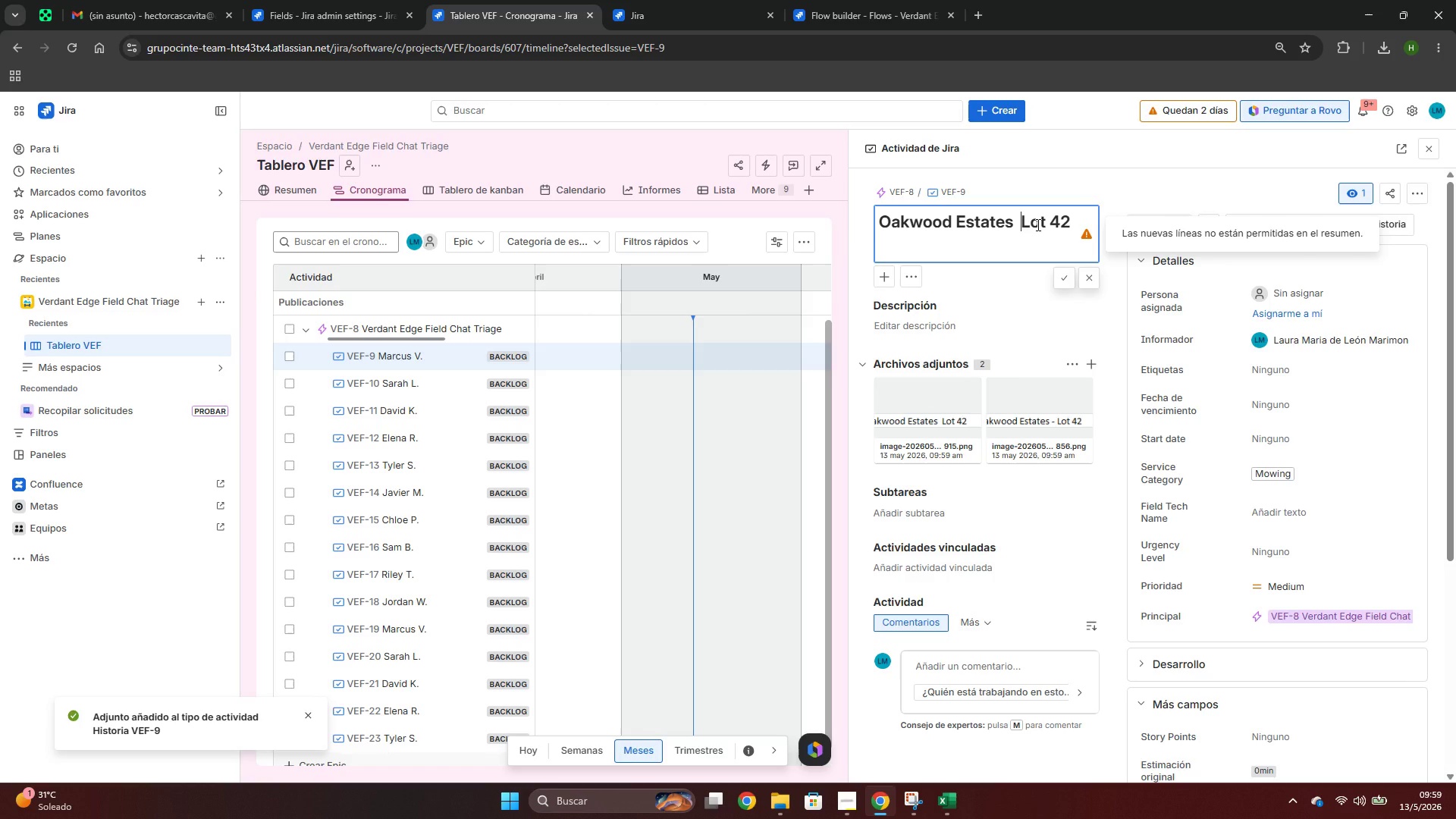 
key(Backspace)
 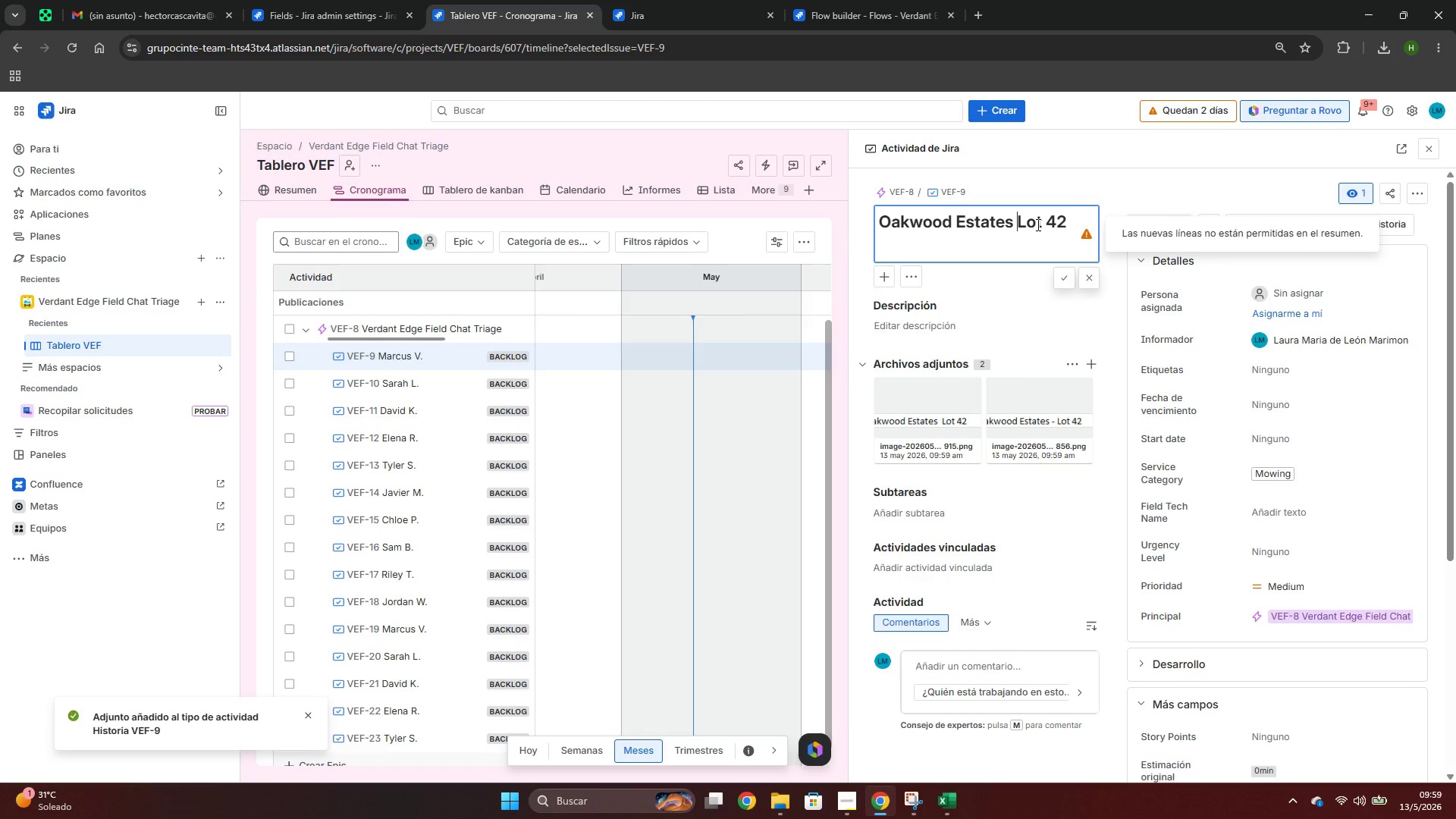 
key(Escape)
 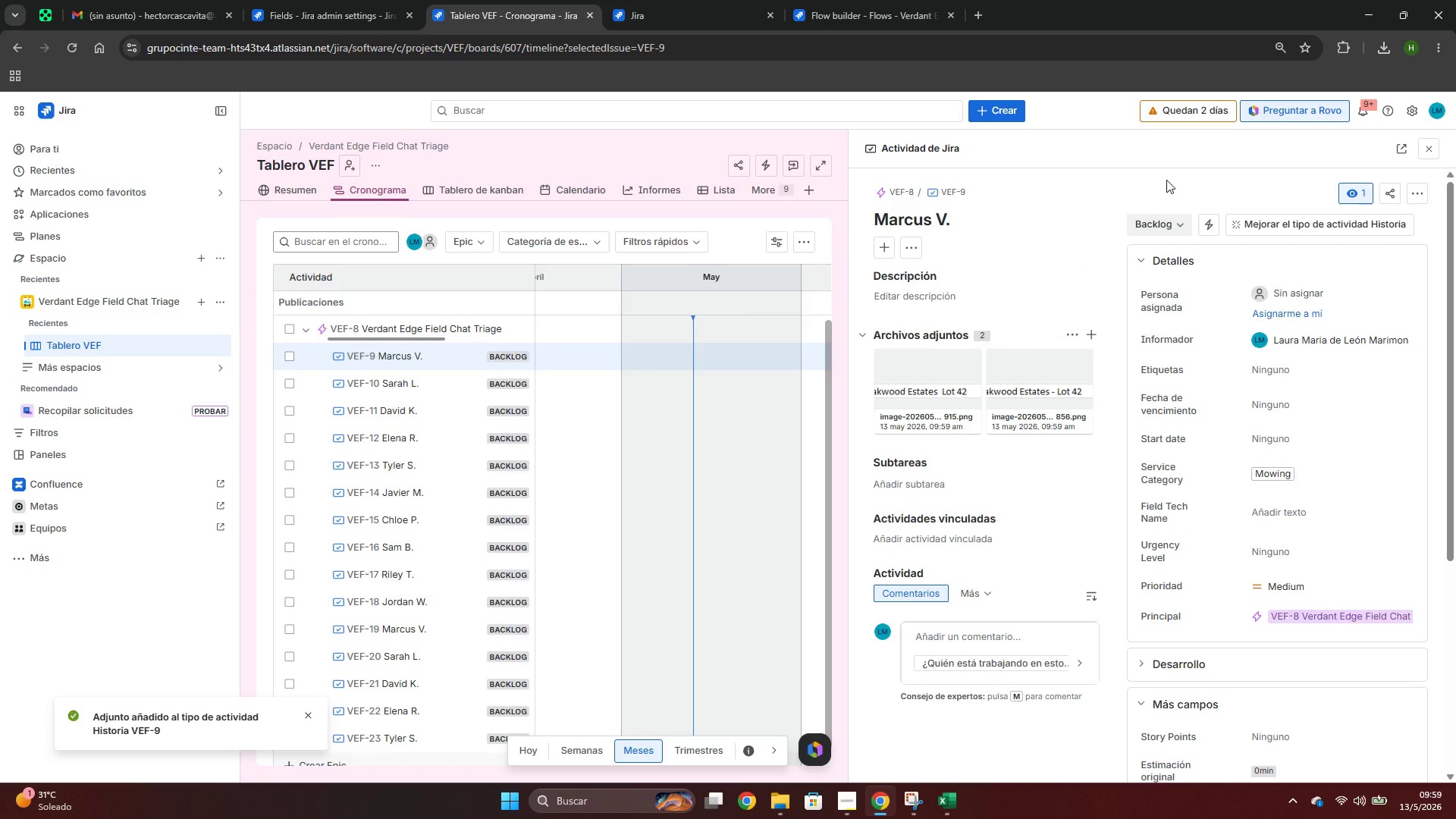 
left_click([1213, 178])
 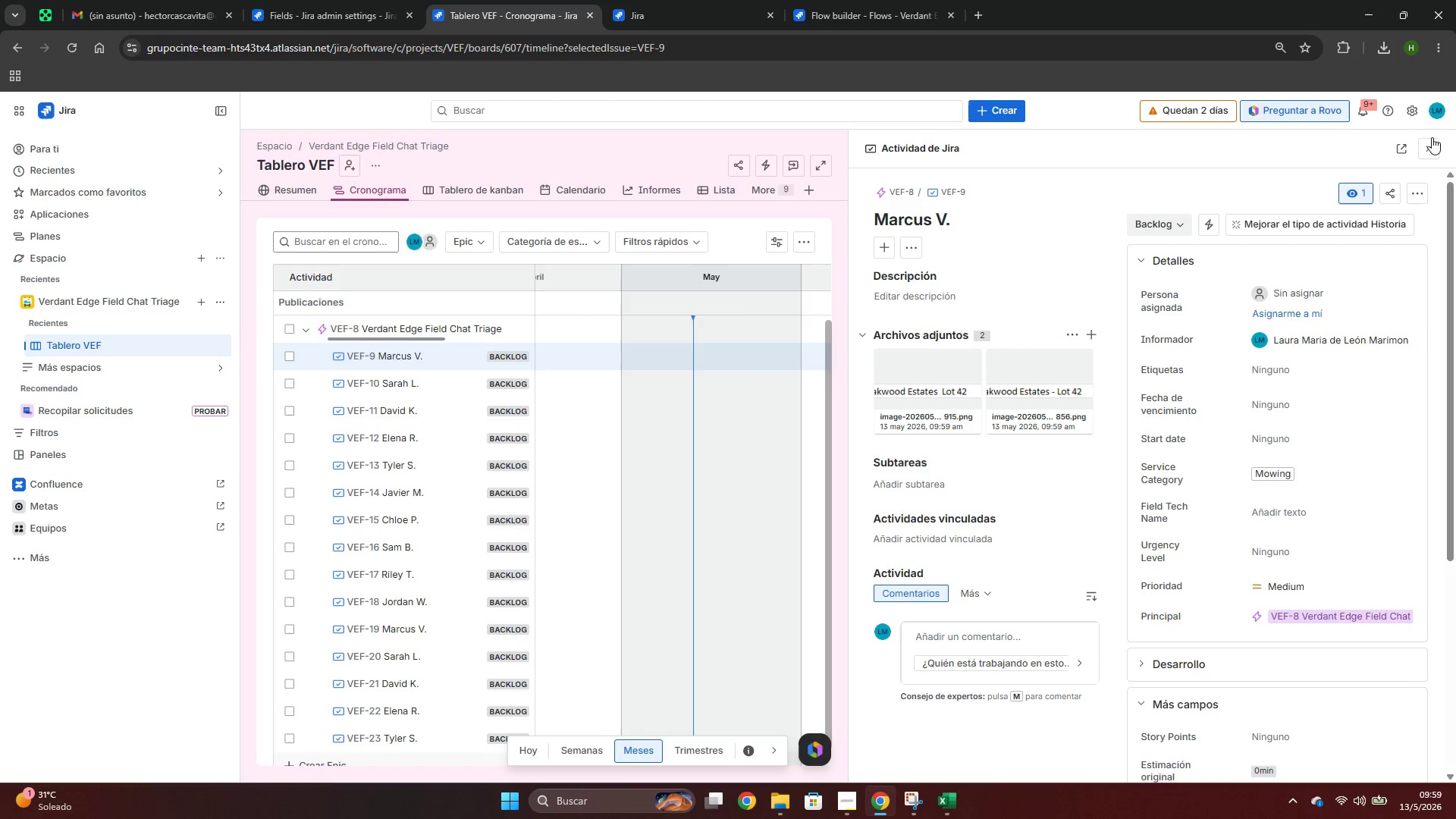 
left_click([1429, 139])
 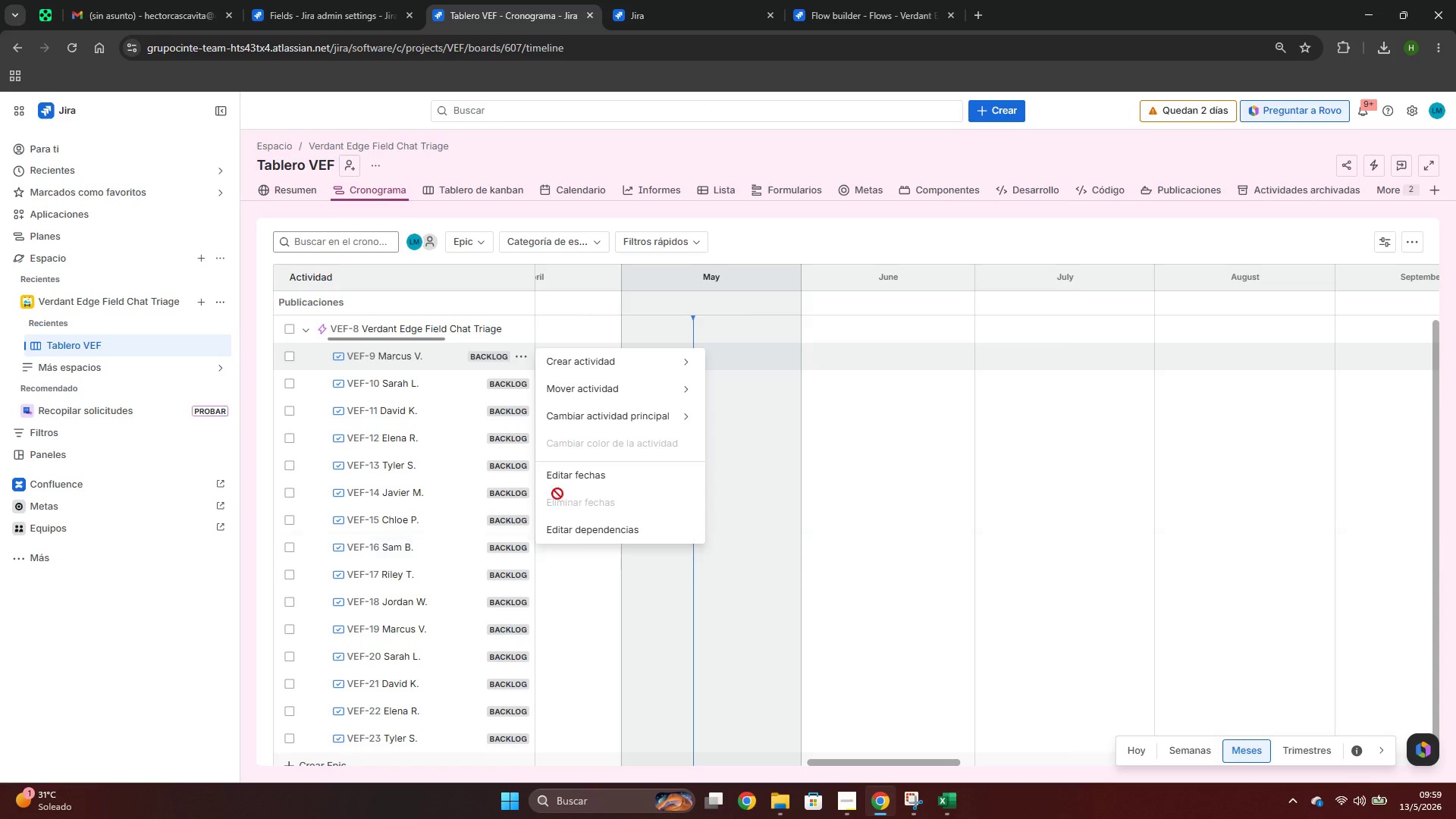 
wait(6.56)
 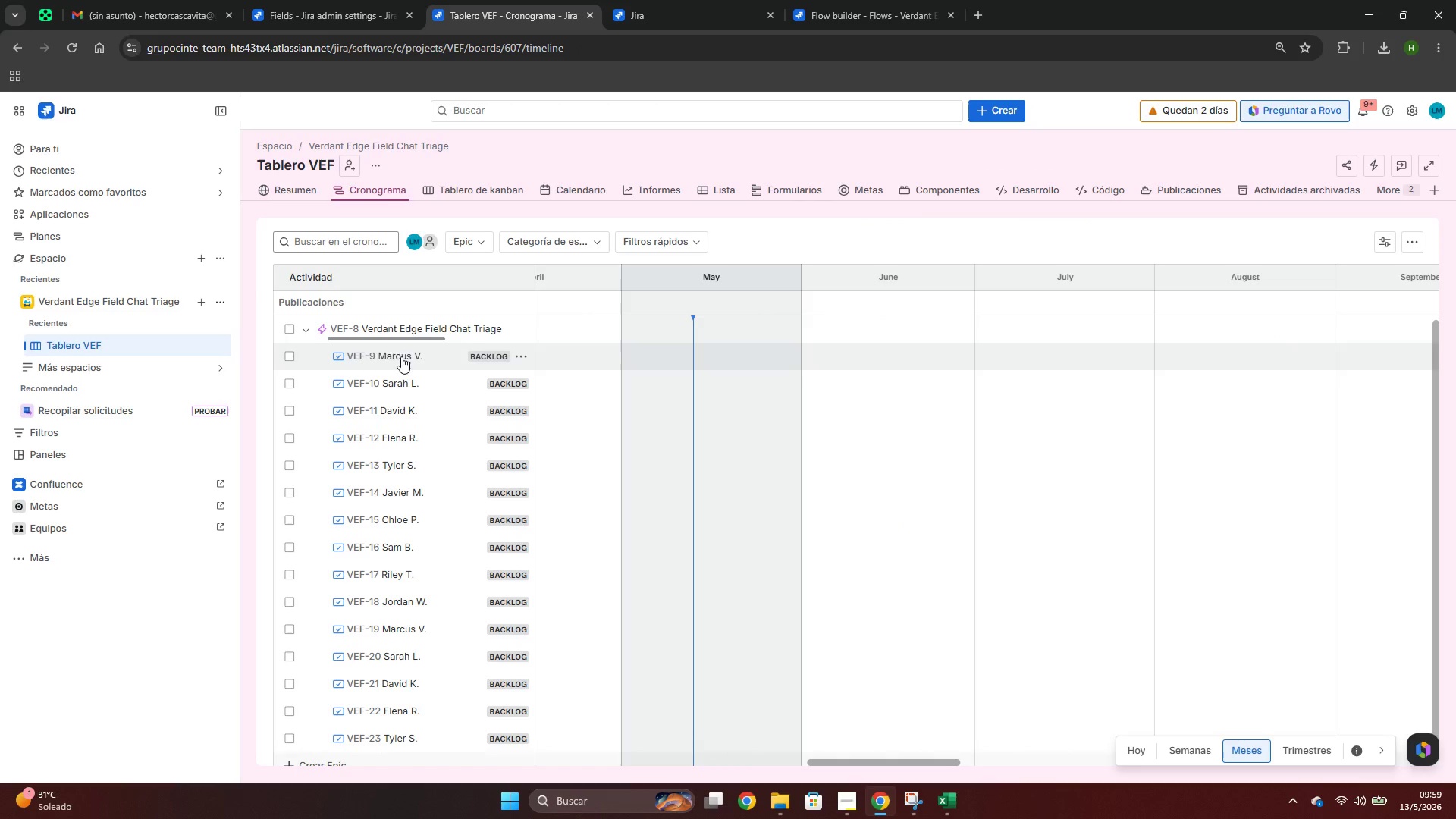 
left_click([382, 347])
 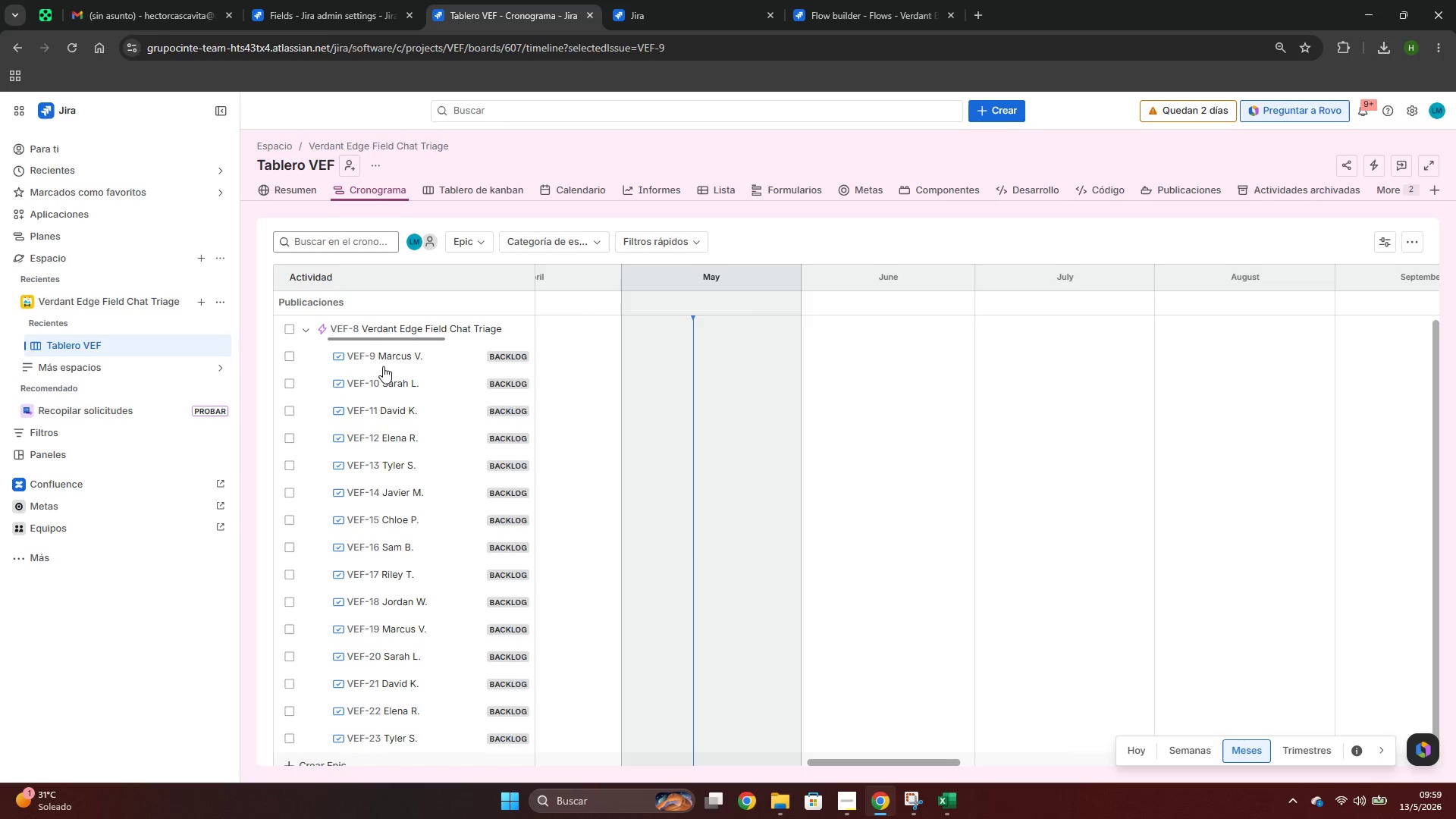 
left_click([383, 359])
 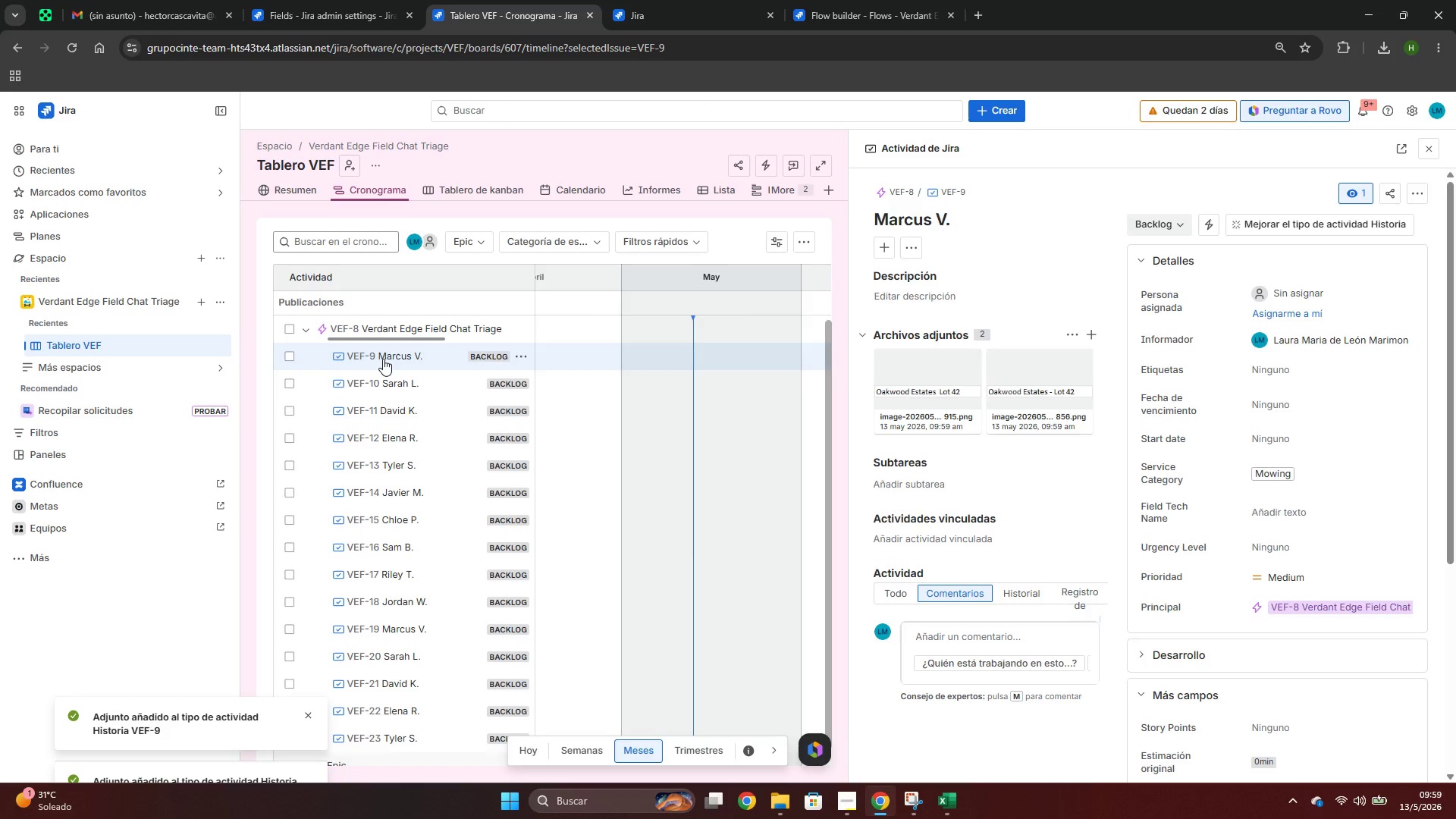 
key(Alt+AltLeft)
 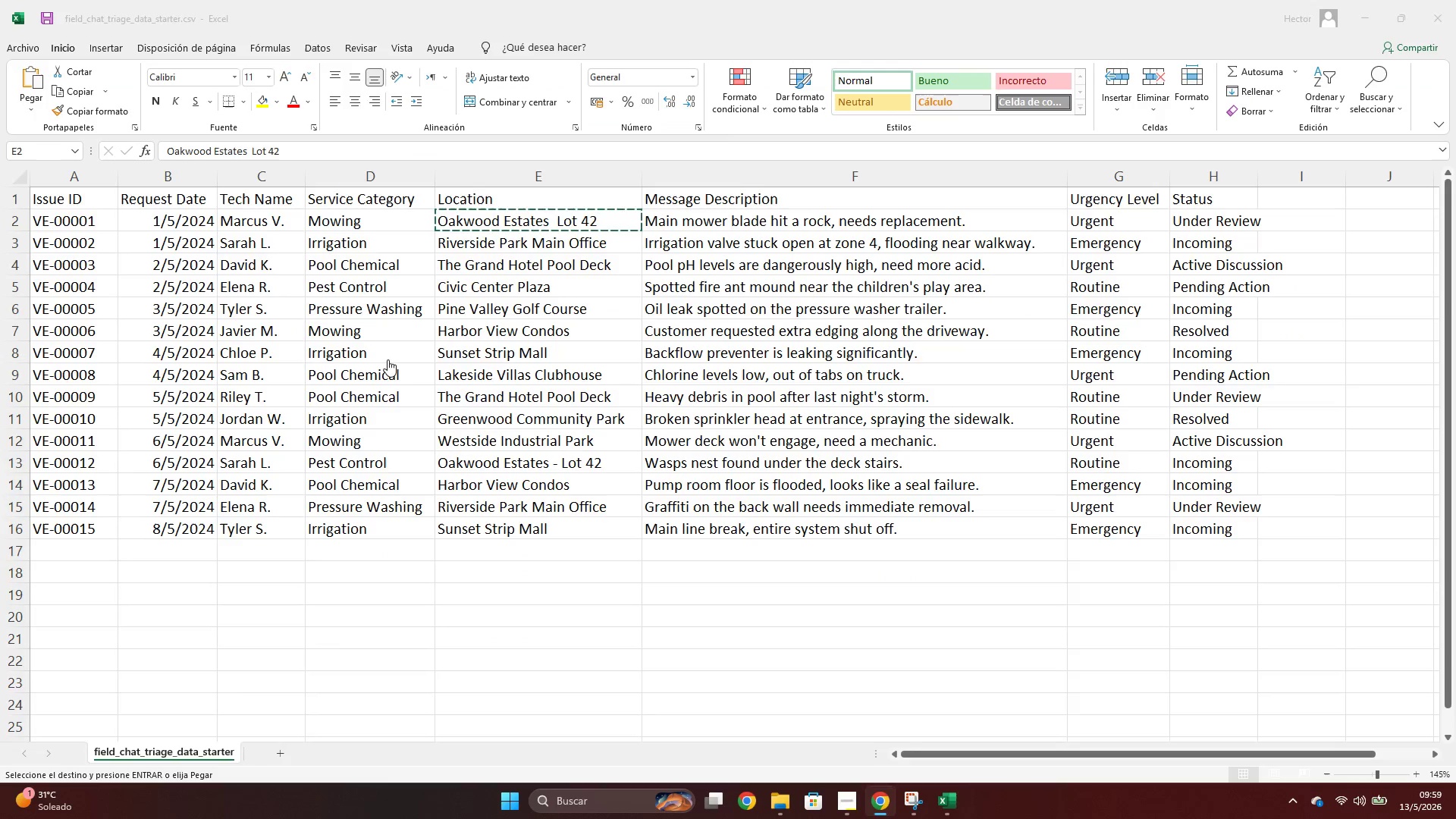 
key(Alt+Tab)
 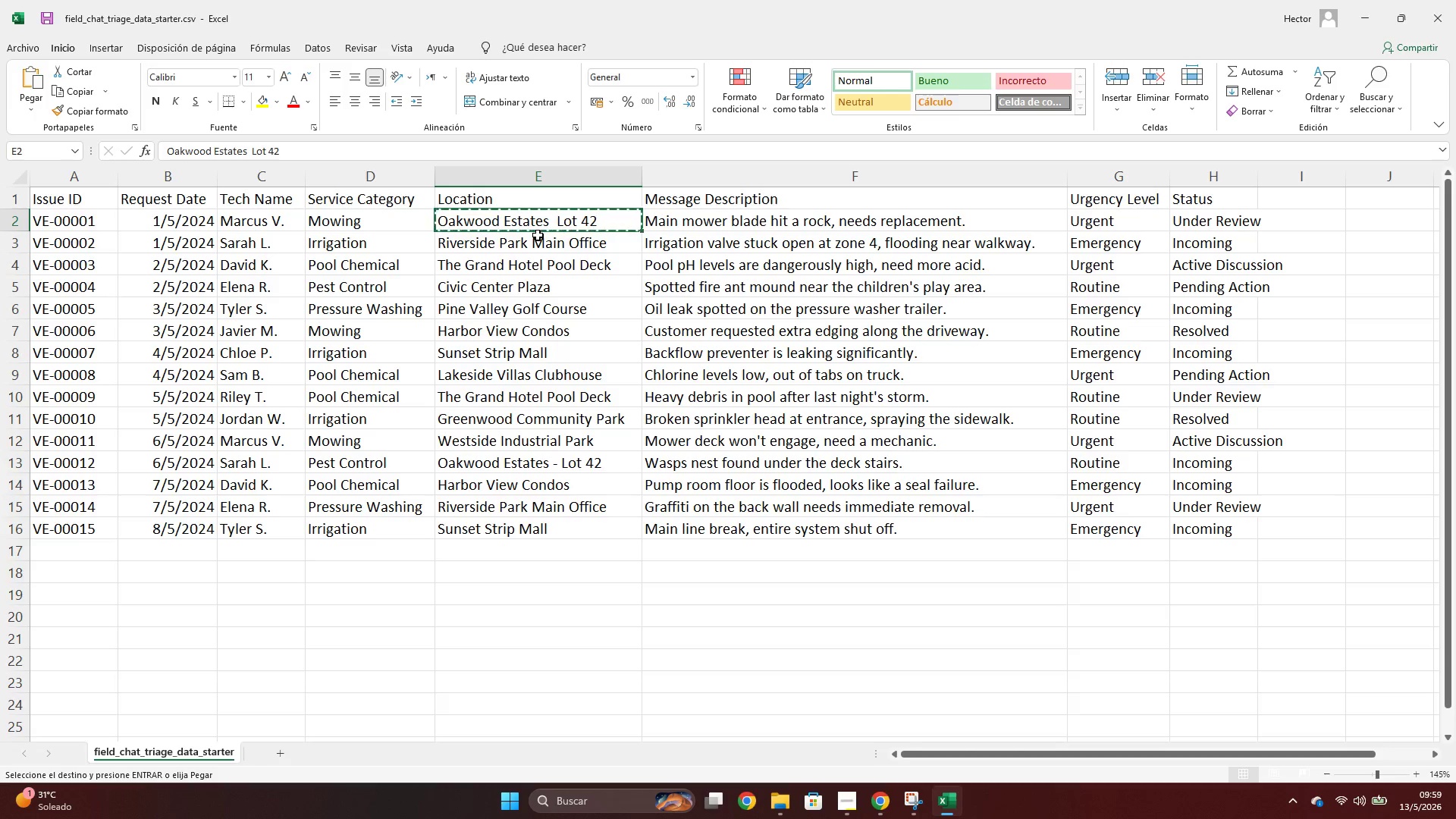 
wait(14.08)
 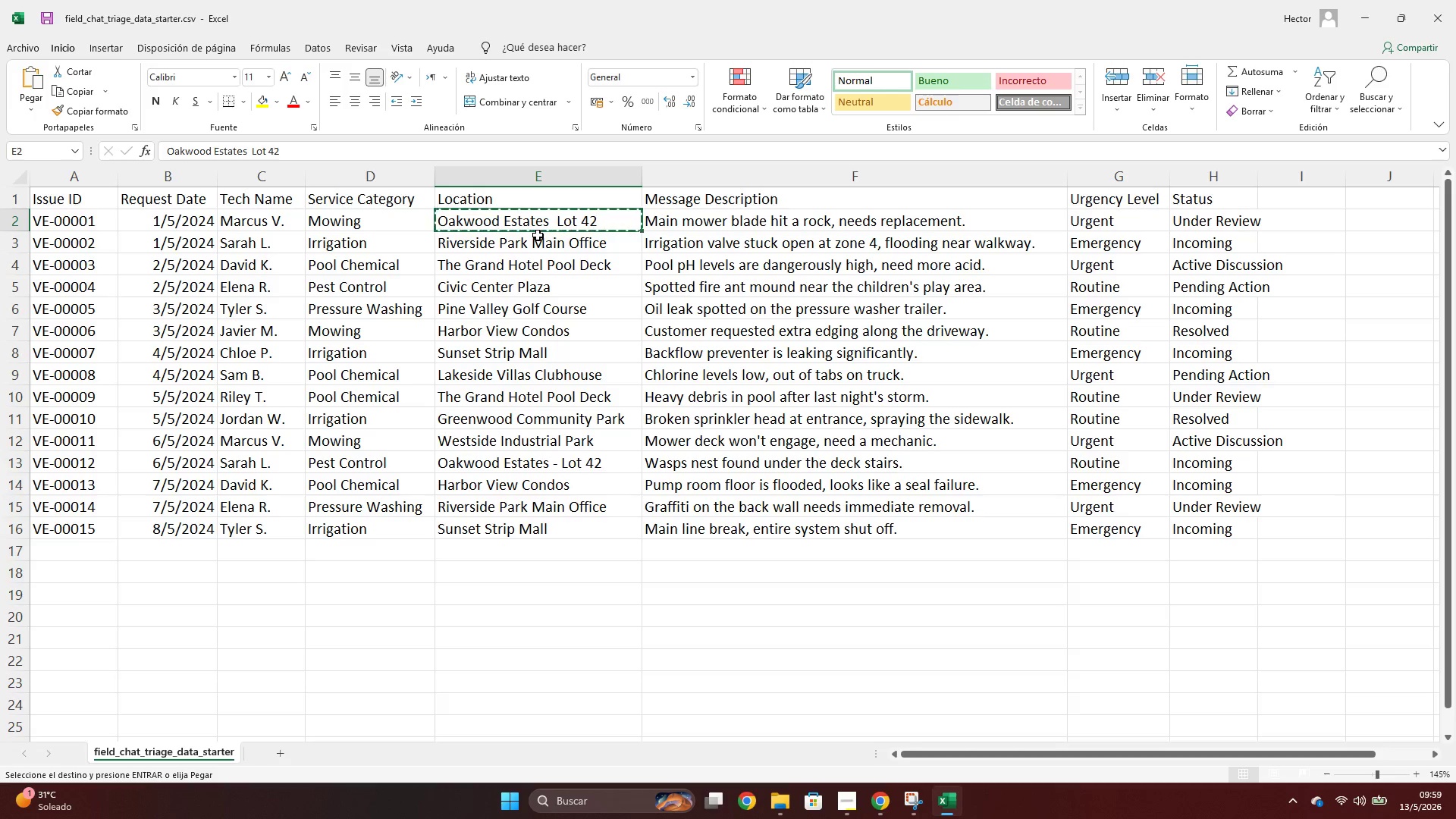 
key(Escape)
 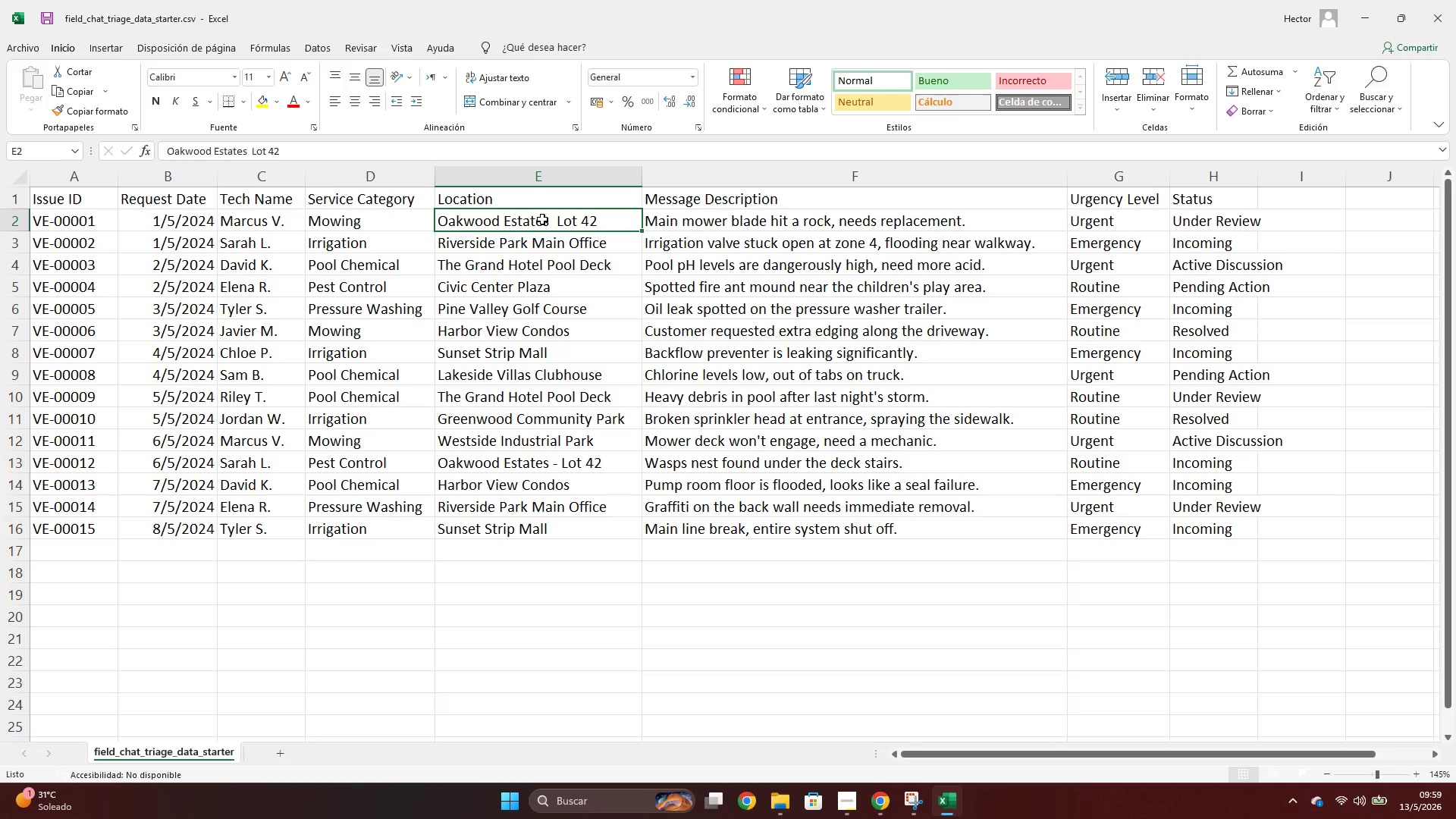 
left_click([542, 219])
 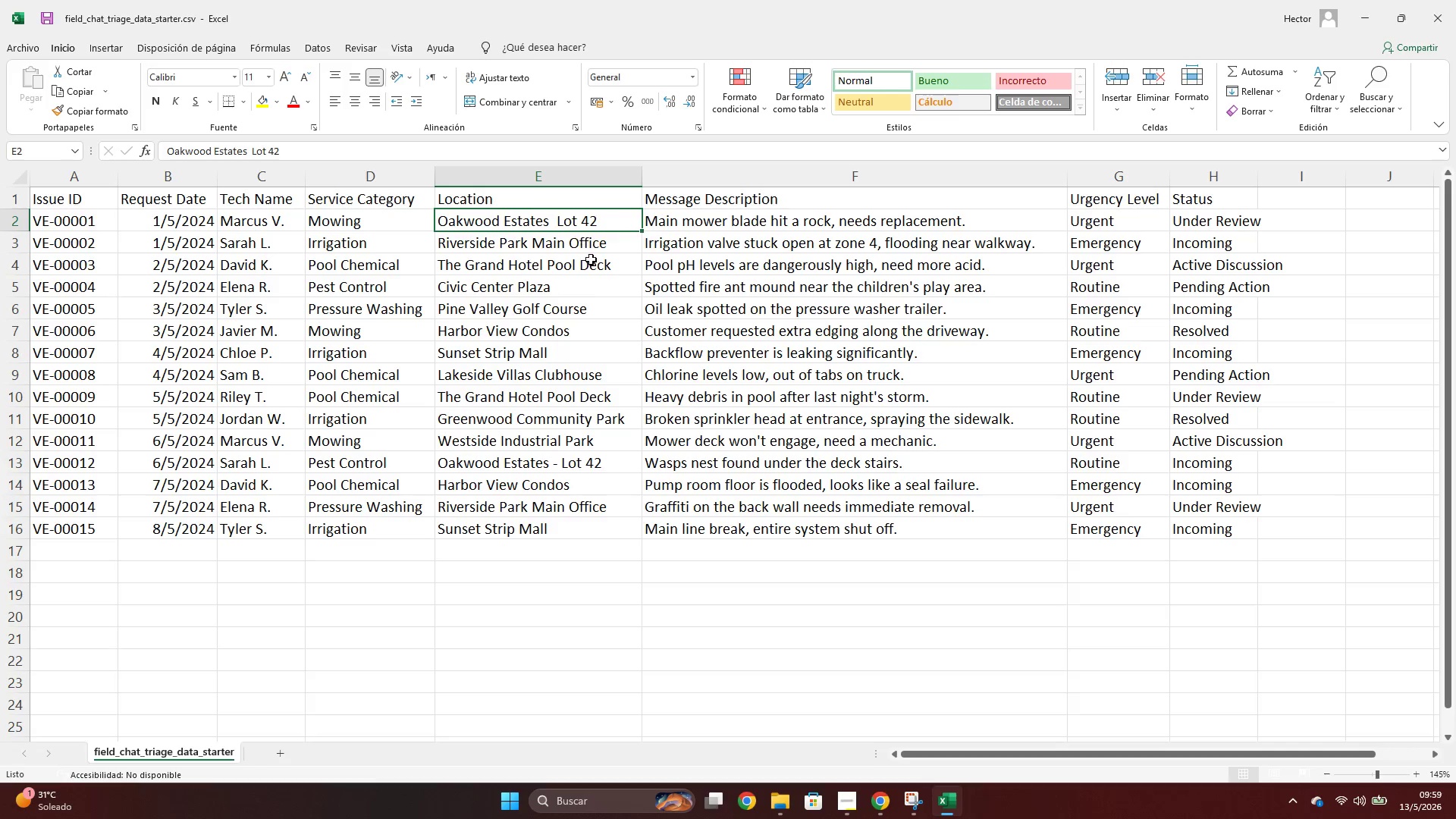 
key(Control+ControlLeft)
 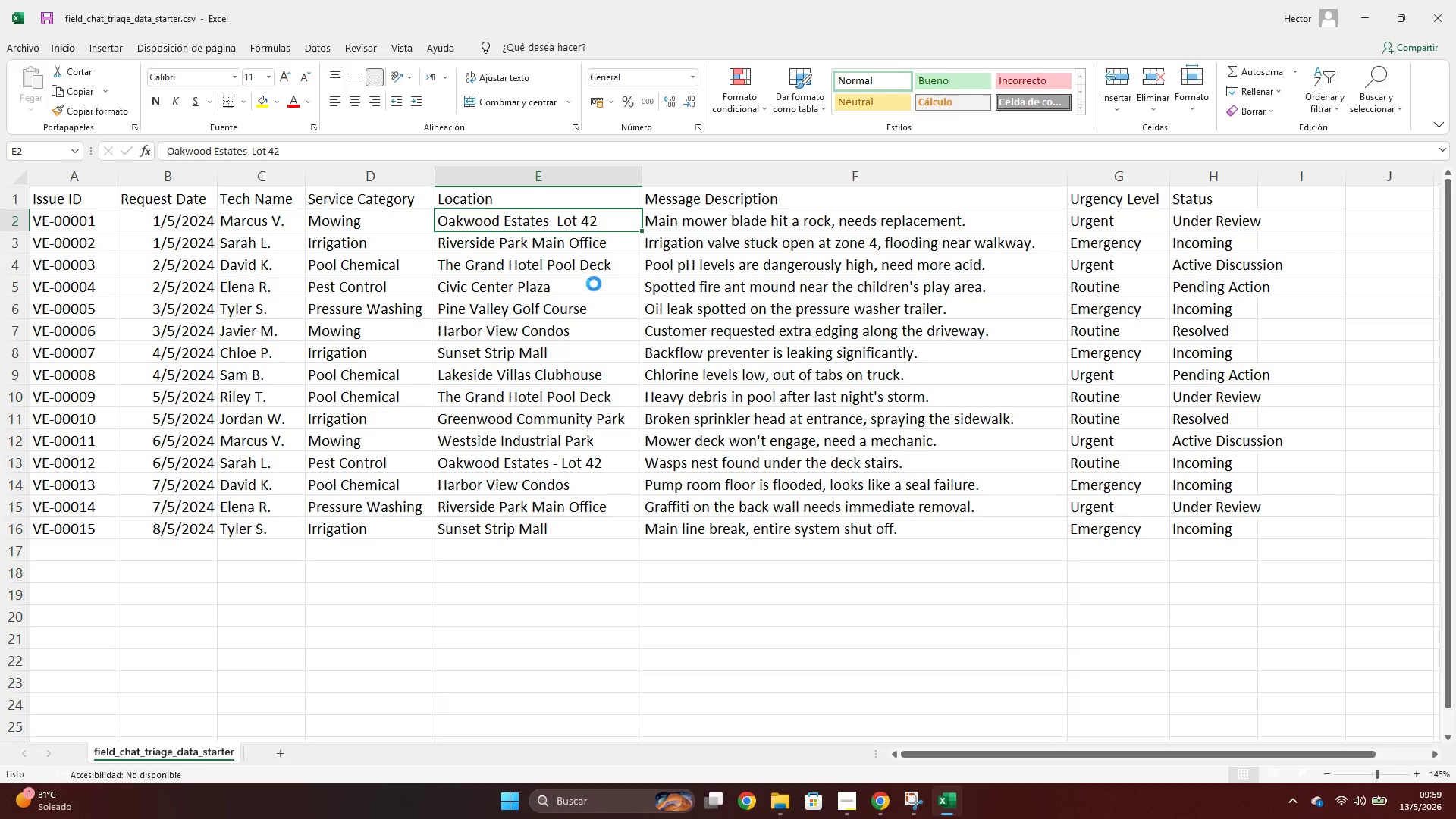 
key(Control+C)
 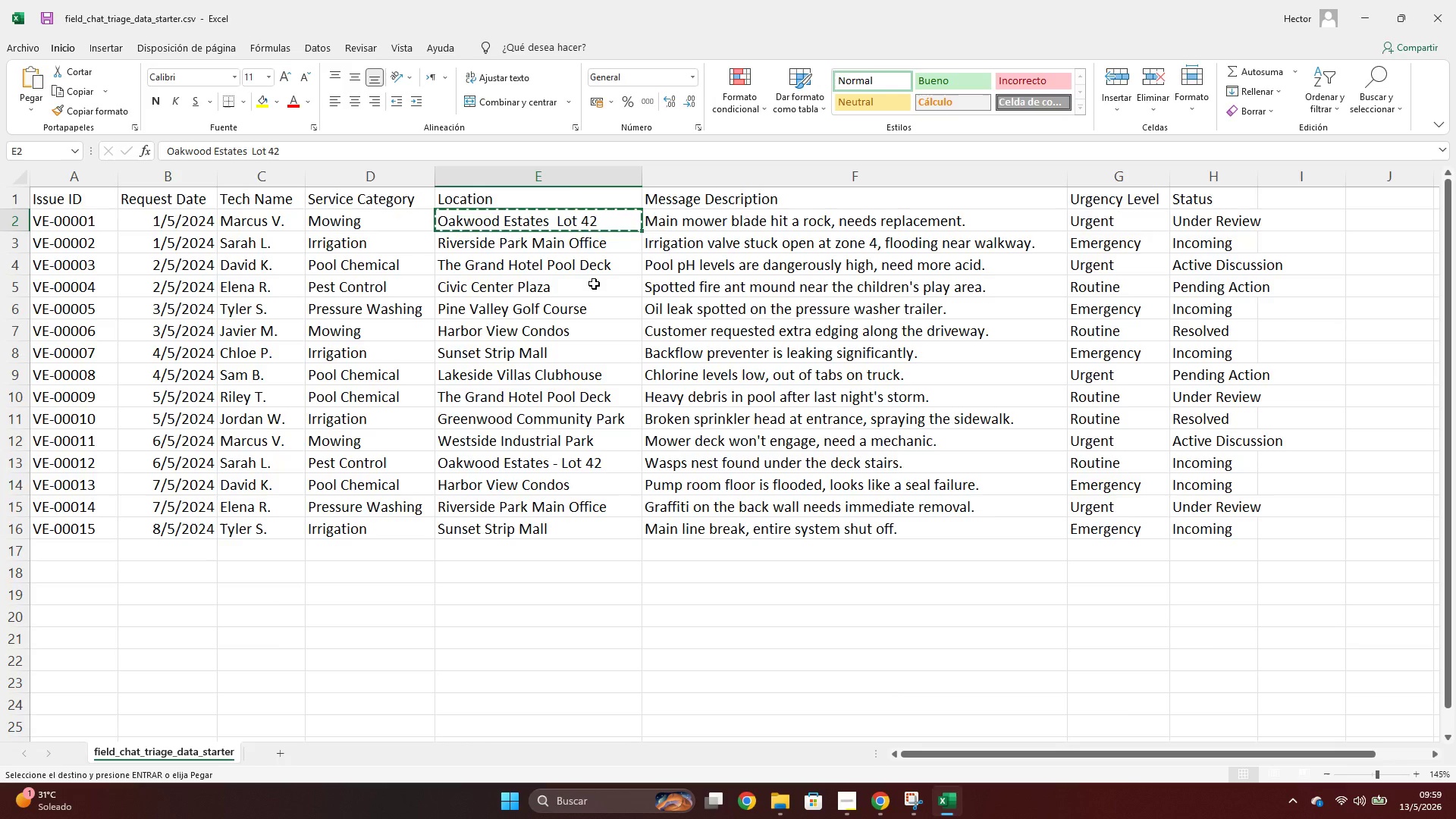 
key(Alt+AltLeft)
 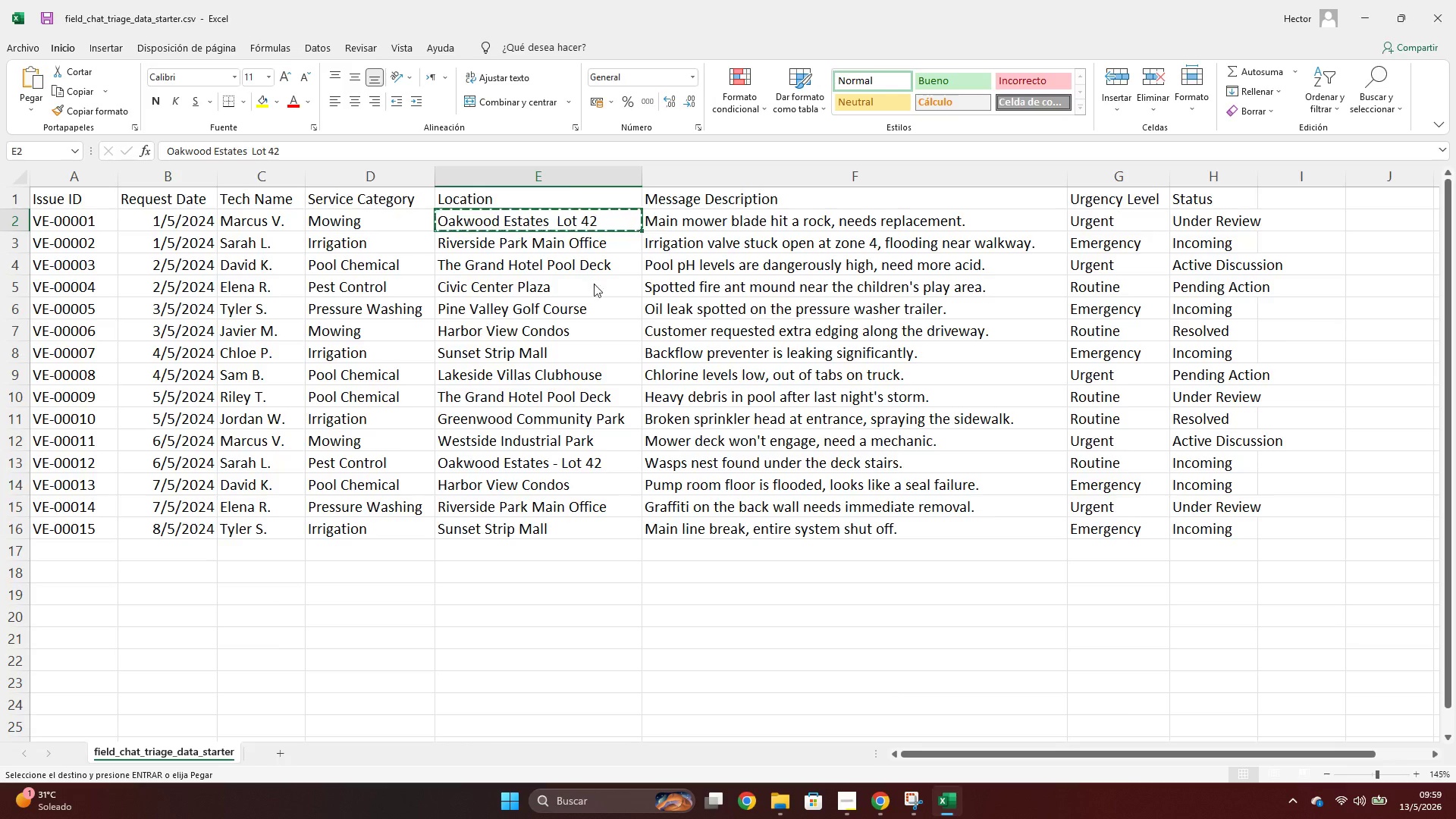 
key(Alt+Tab)
 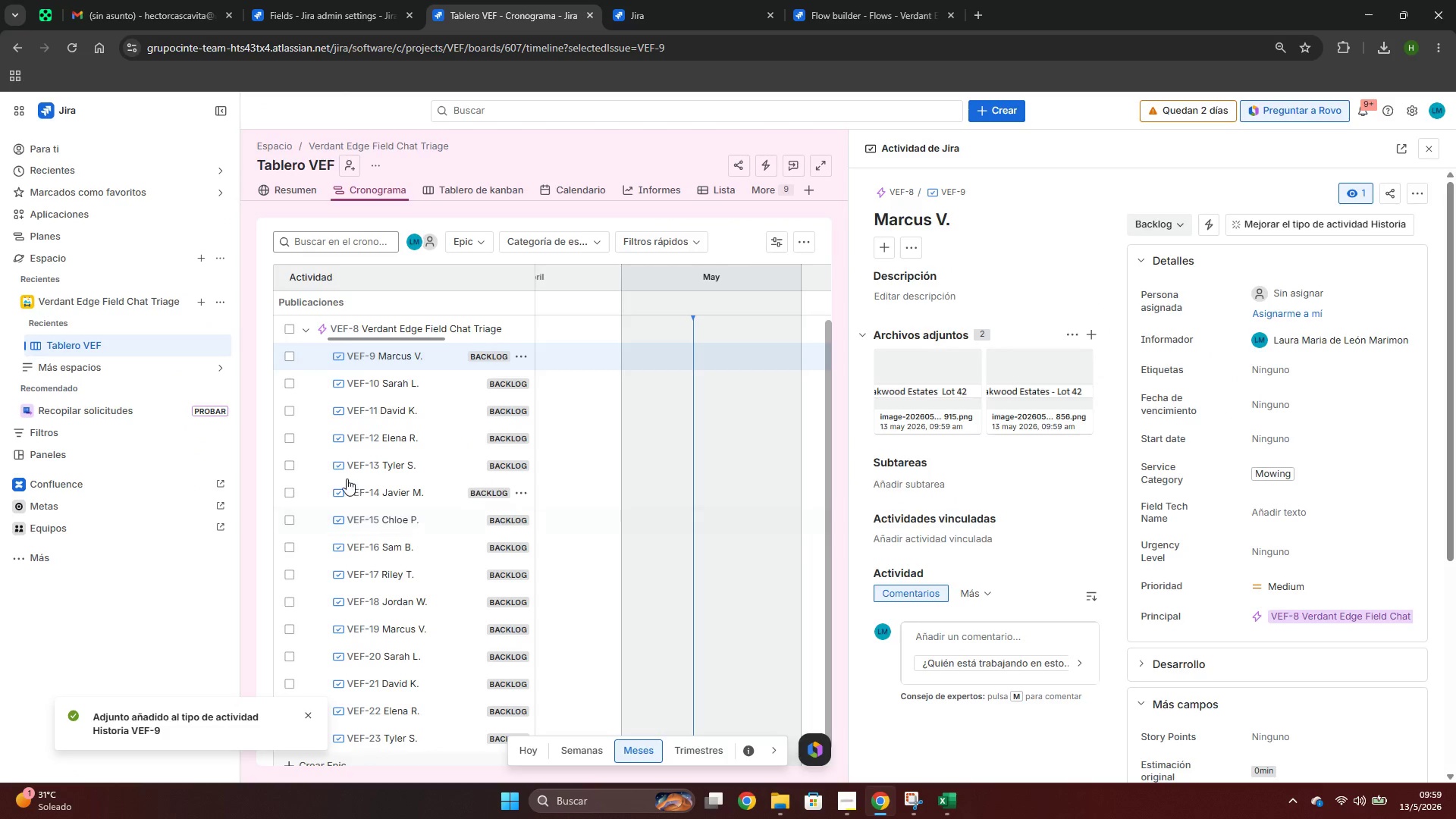 
scroll: coordinate [331, 531], scroll_direction: none, amount: 0.0
 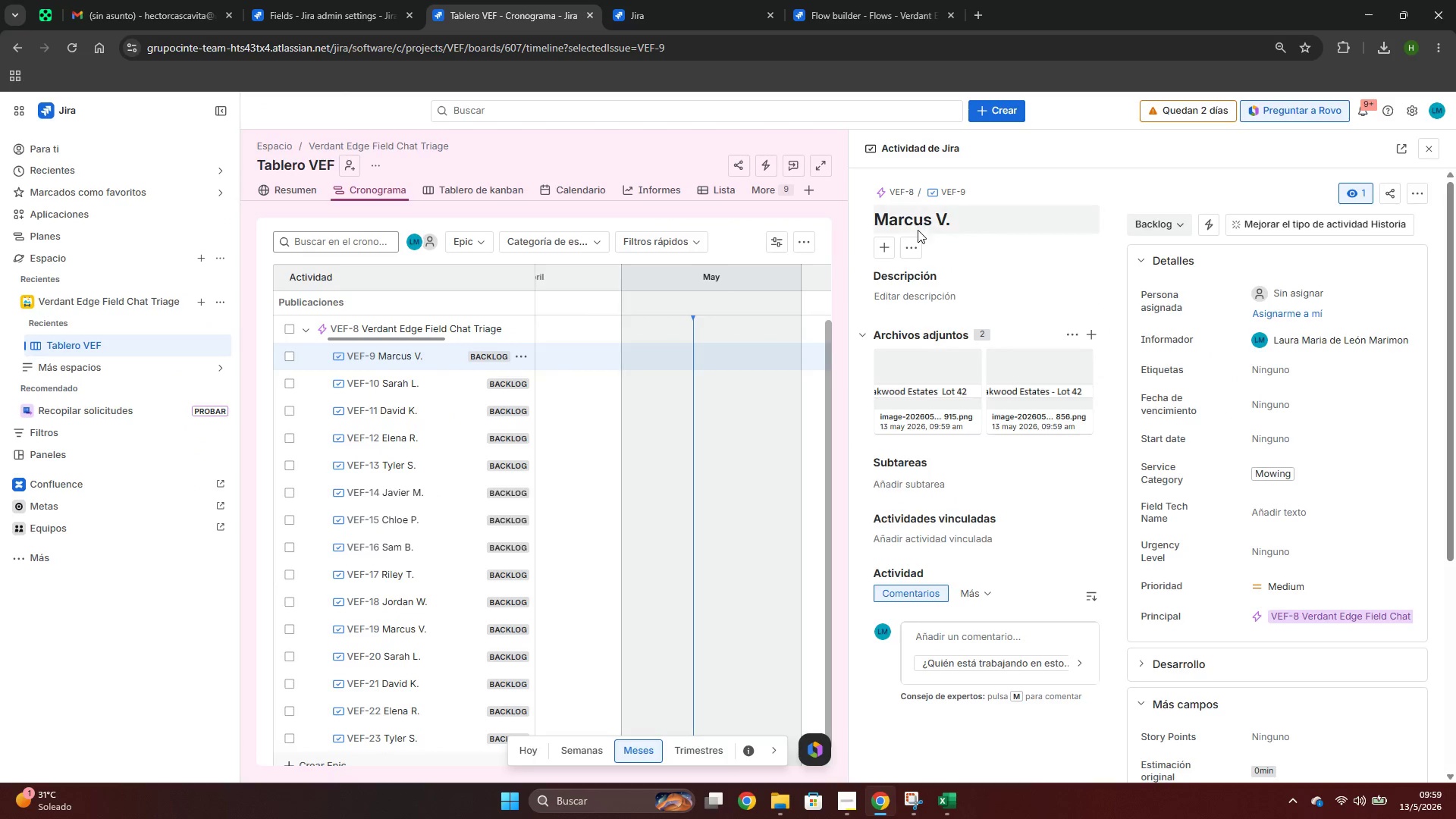 
left_click([935, 220])
 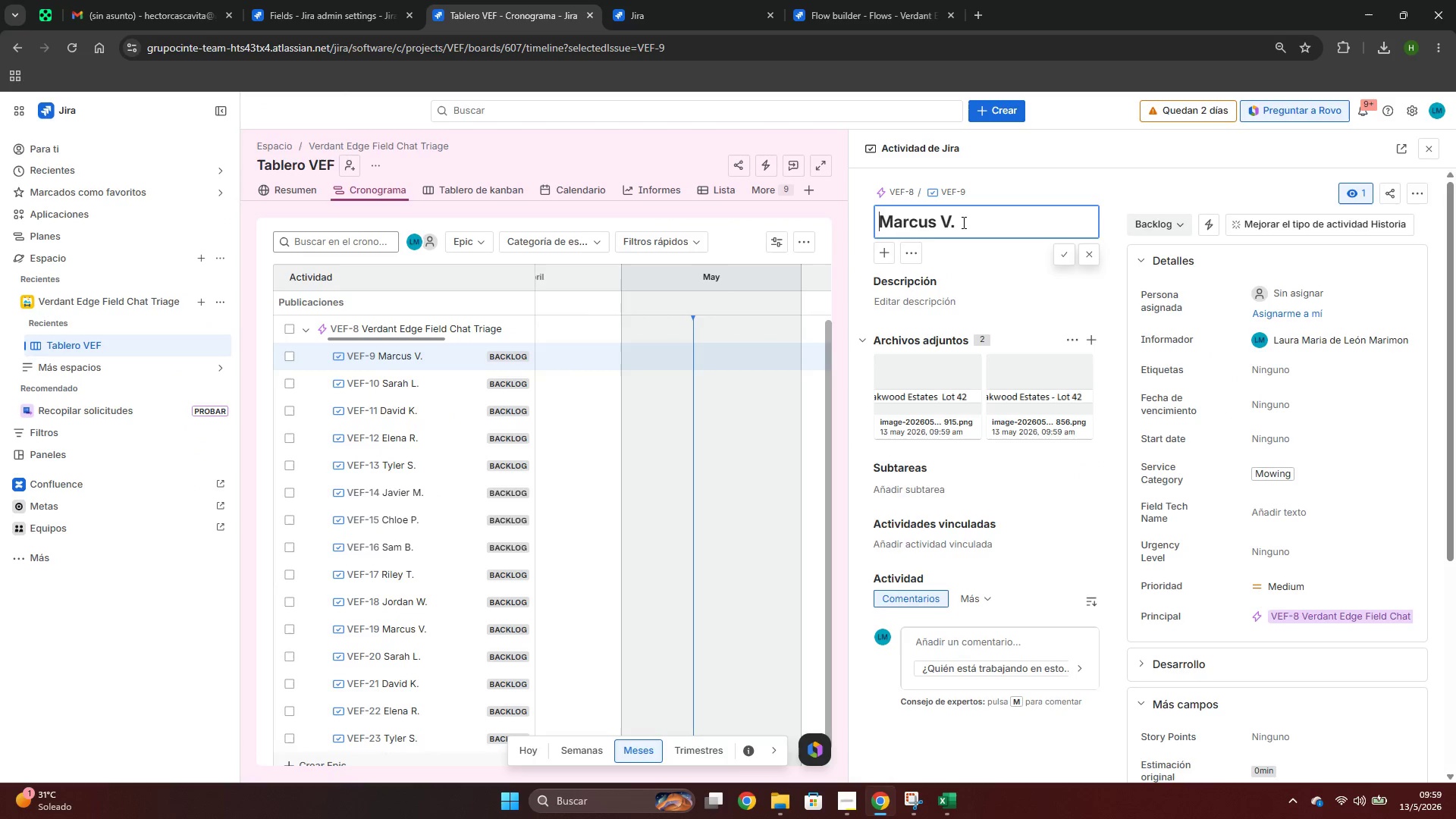 
left_click_drag(start_coordinate=[962, 222], to_coordinate=[817, 221])
 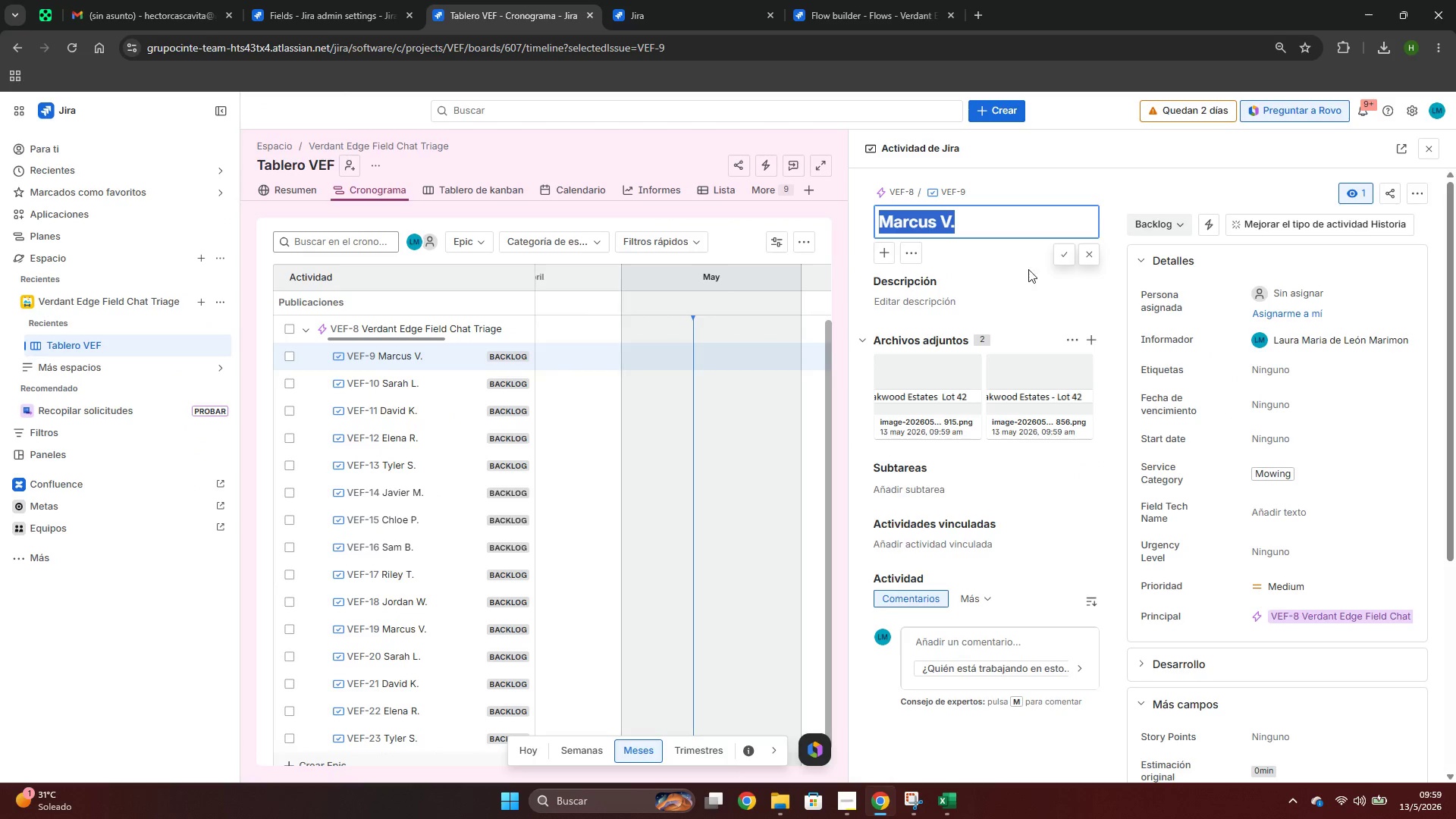 
key(Control+ControlLeft)
 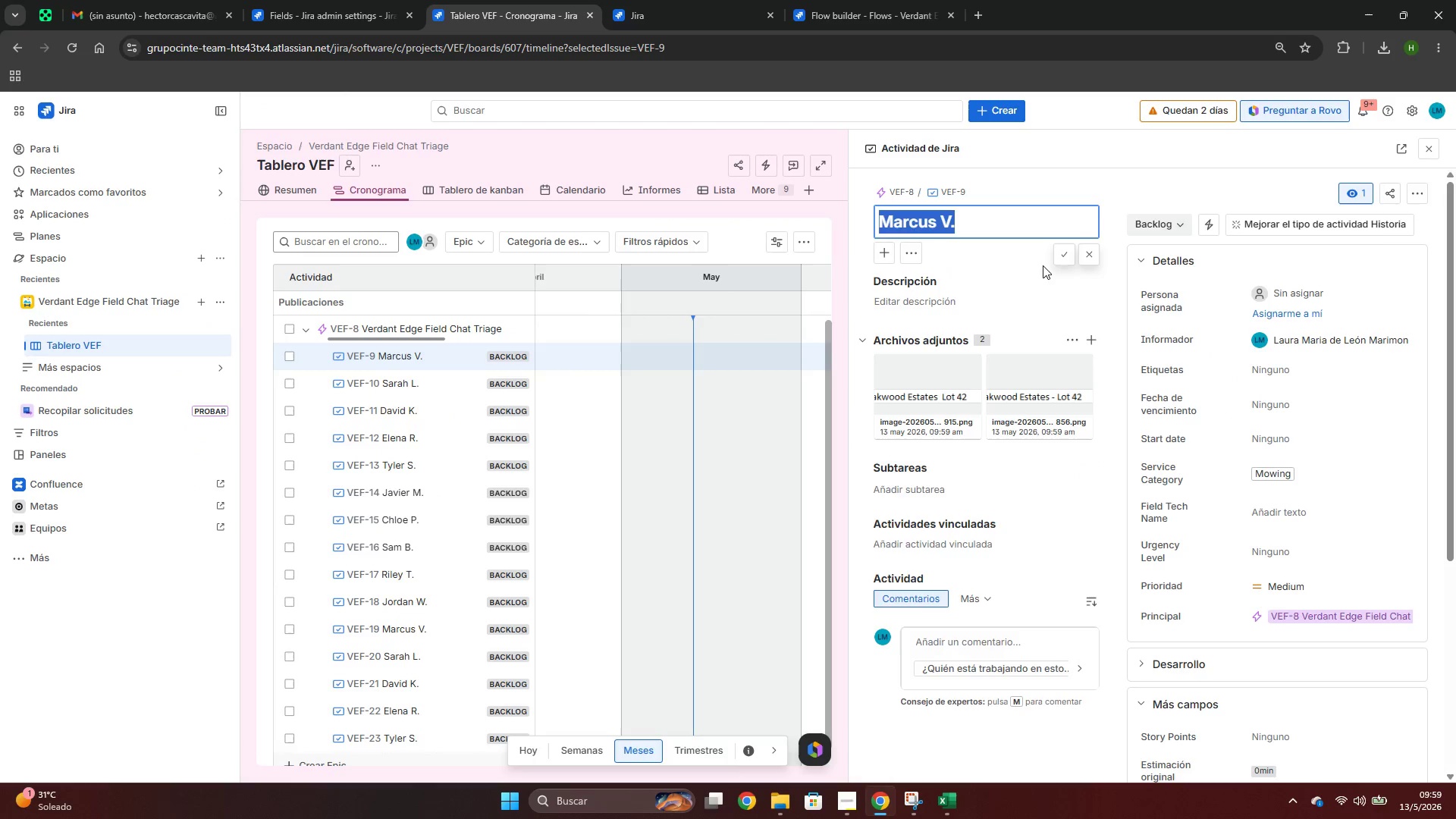 
key(Control+V)
 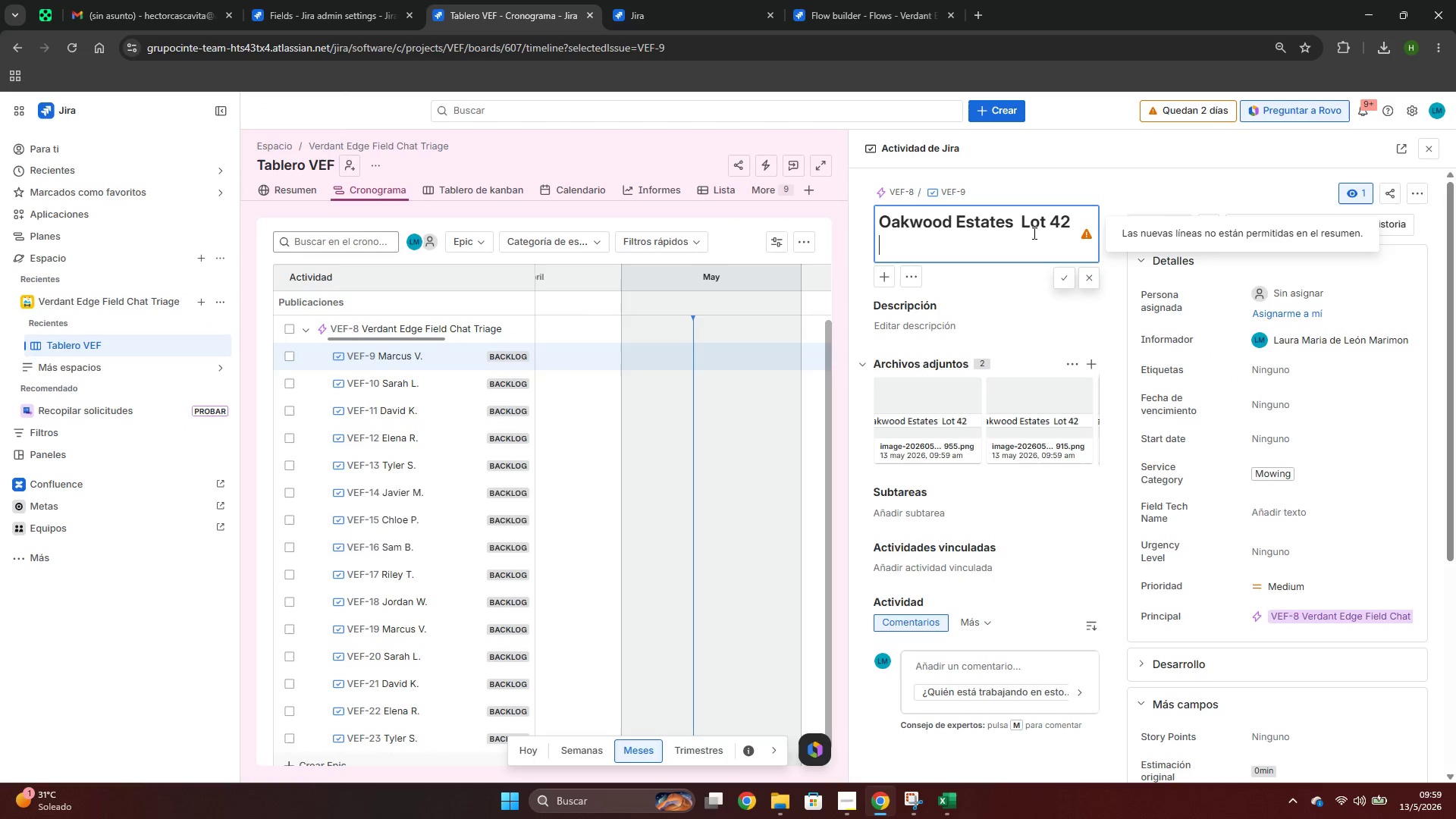 
left_click([1084, 236])
 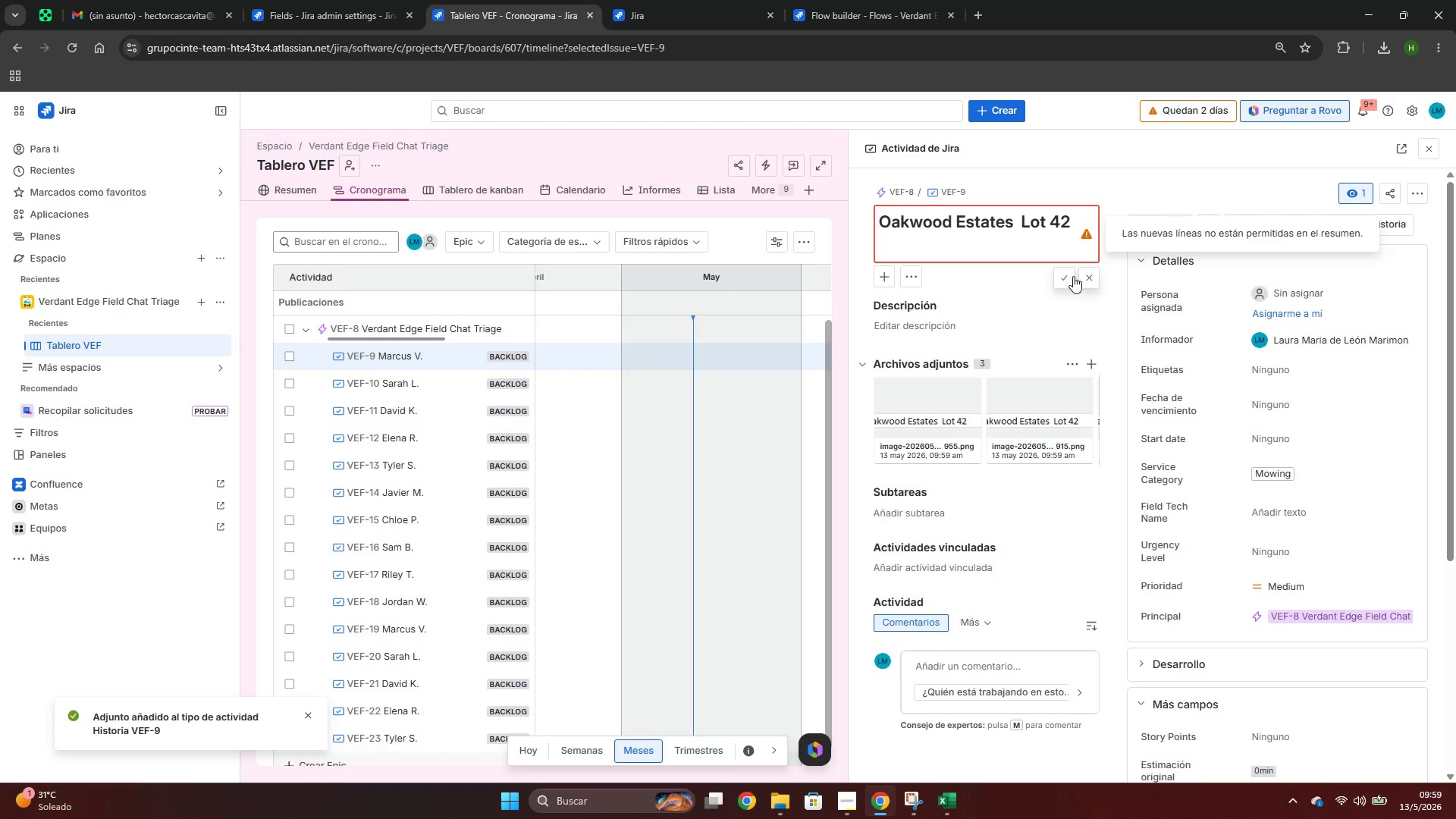 
left_click([1083, 278])
 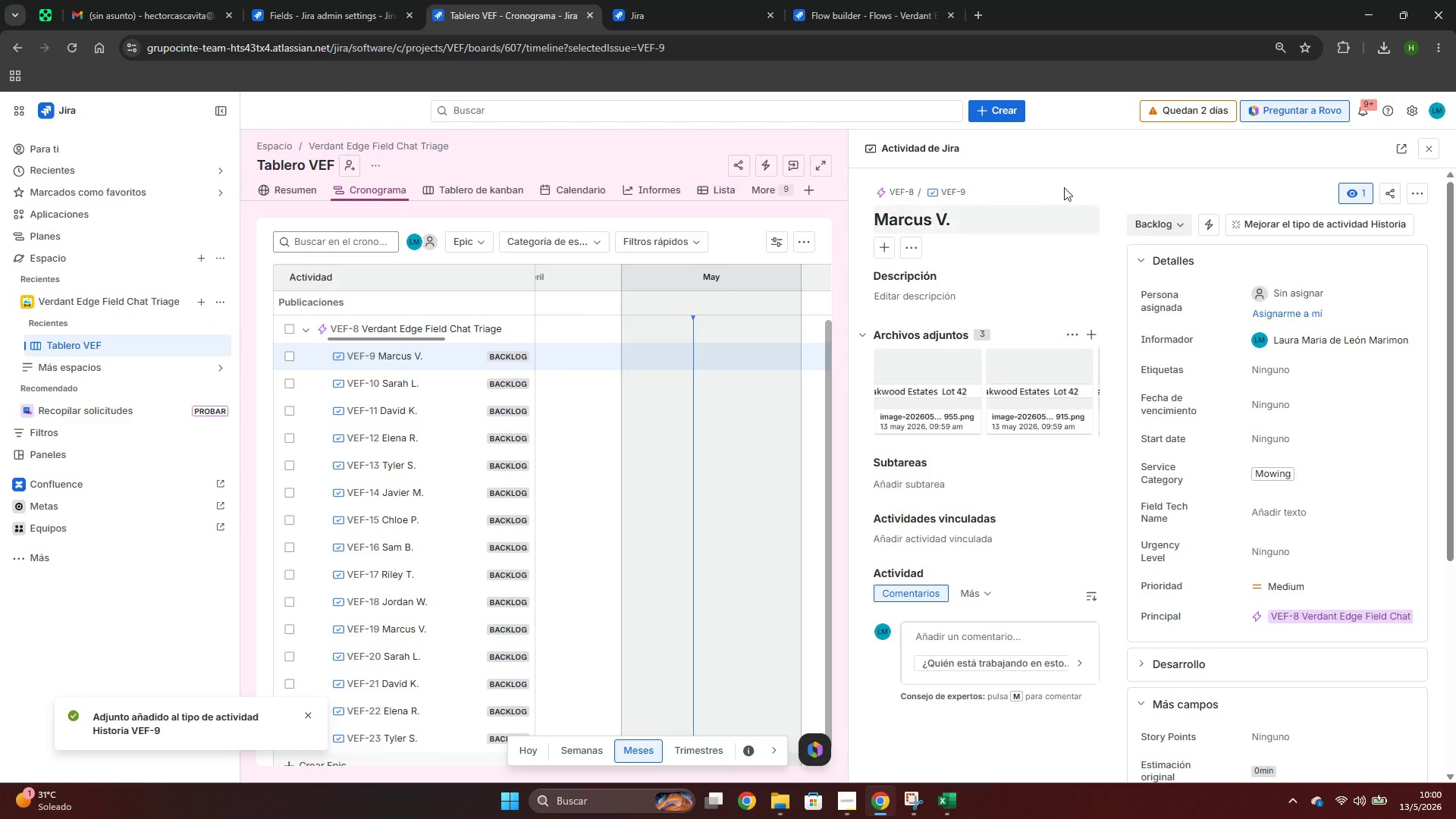 
left_click([1087, 172])
 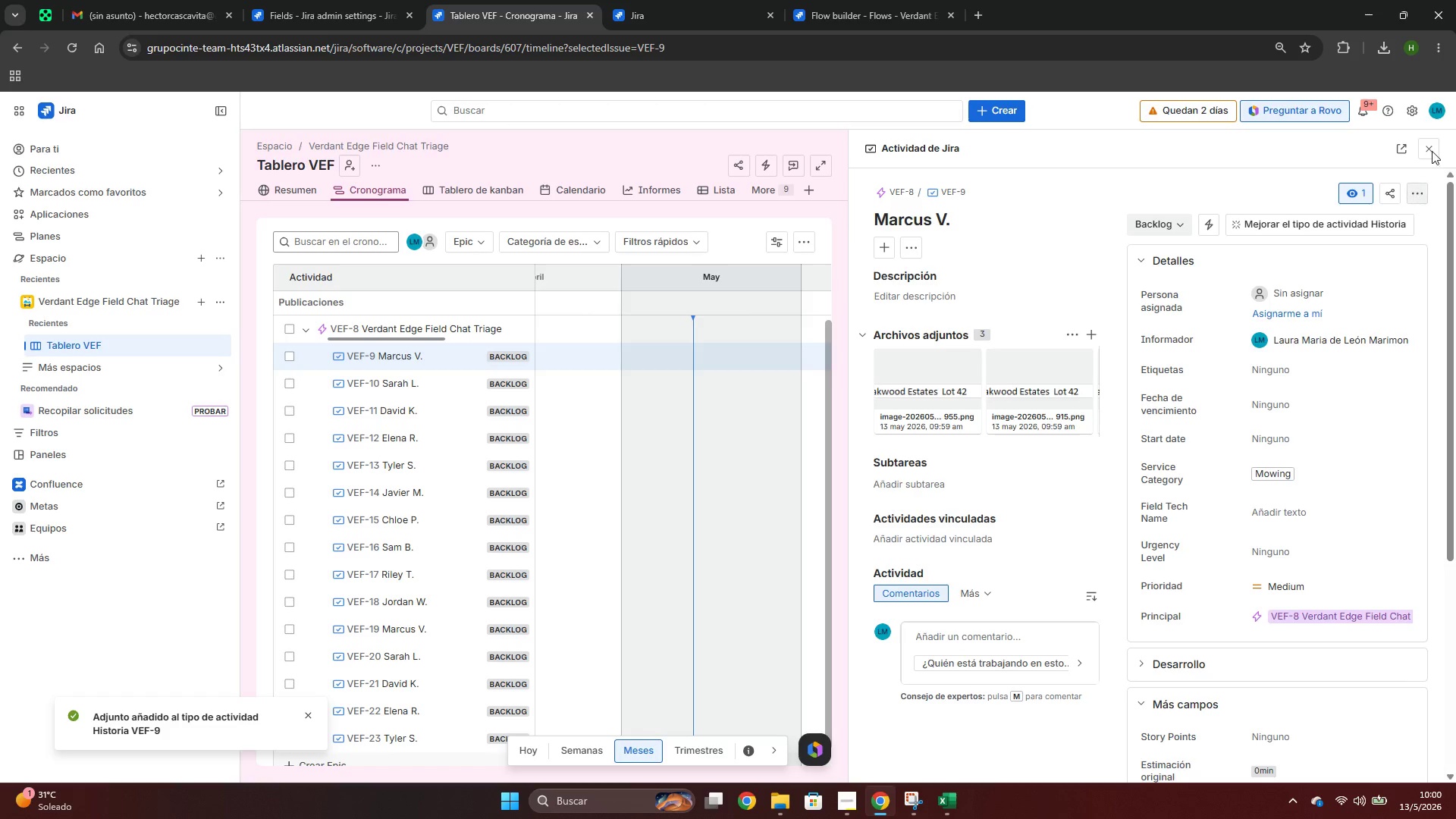 
left_click([1432, 141])
 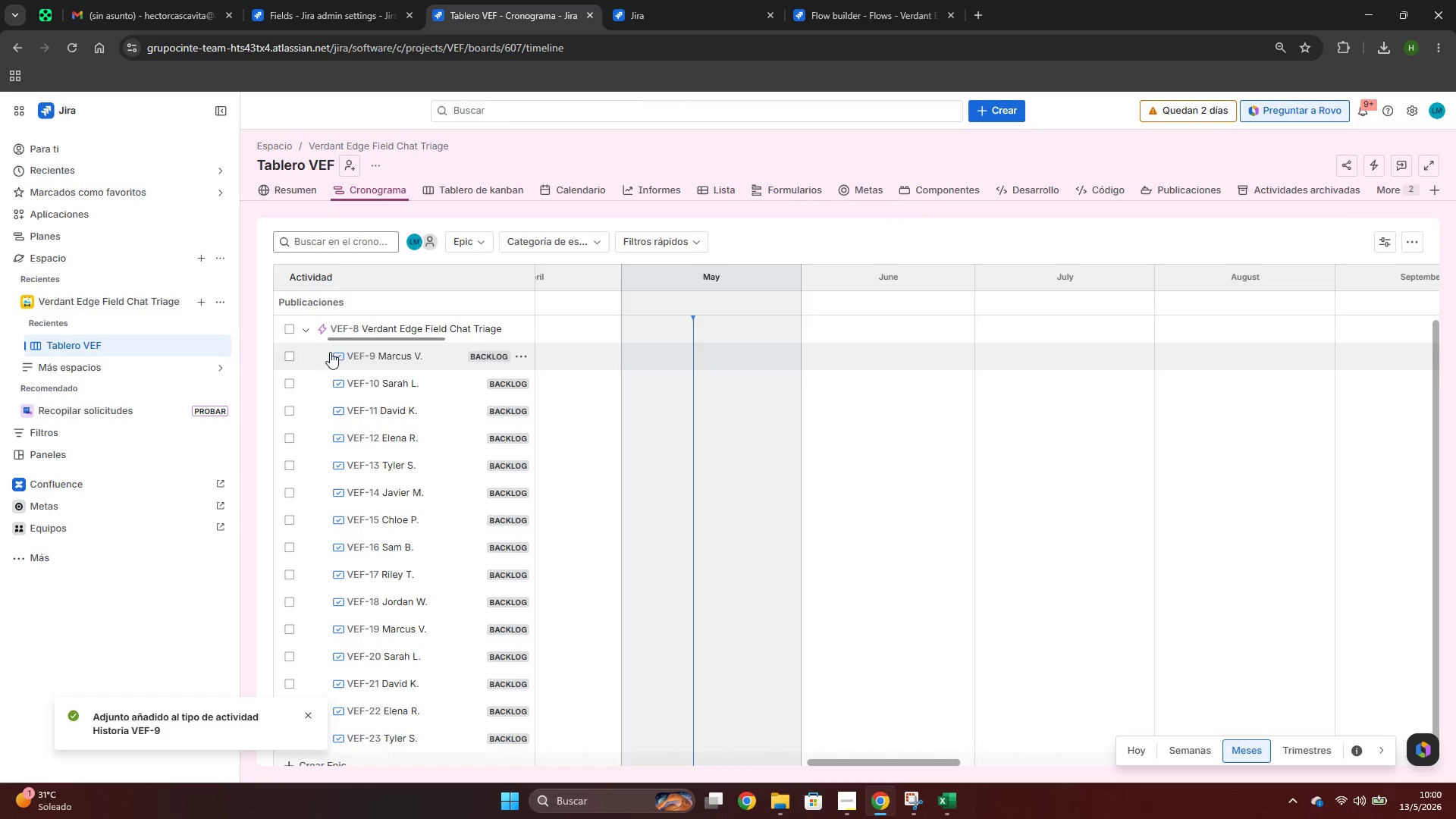 
left_click([290, 354])
 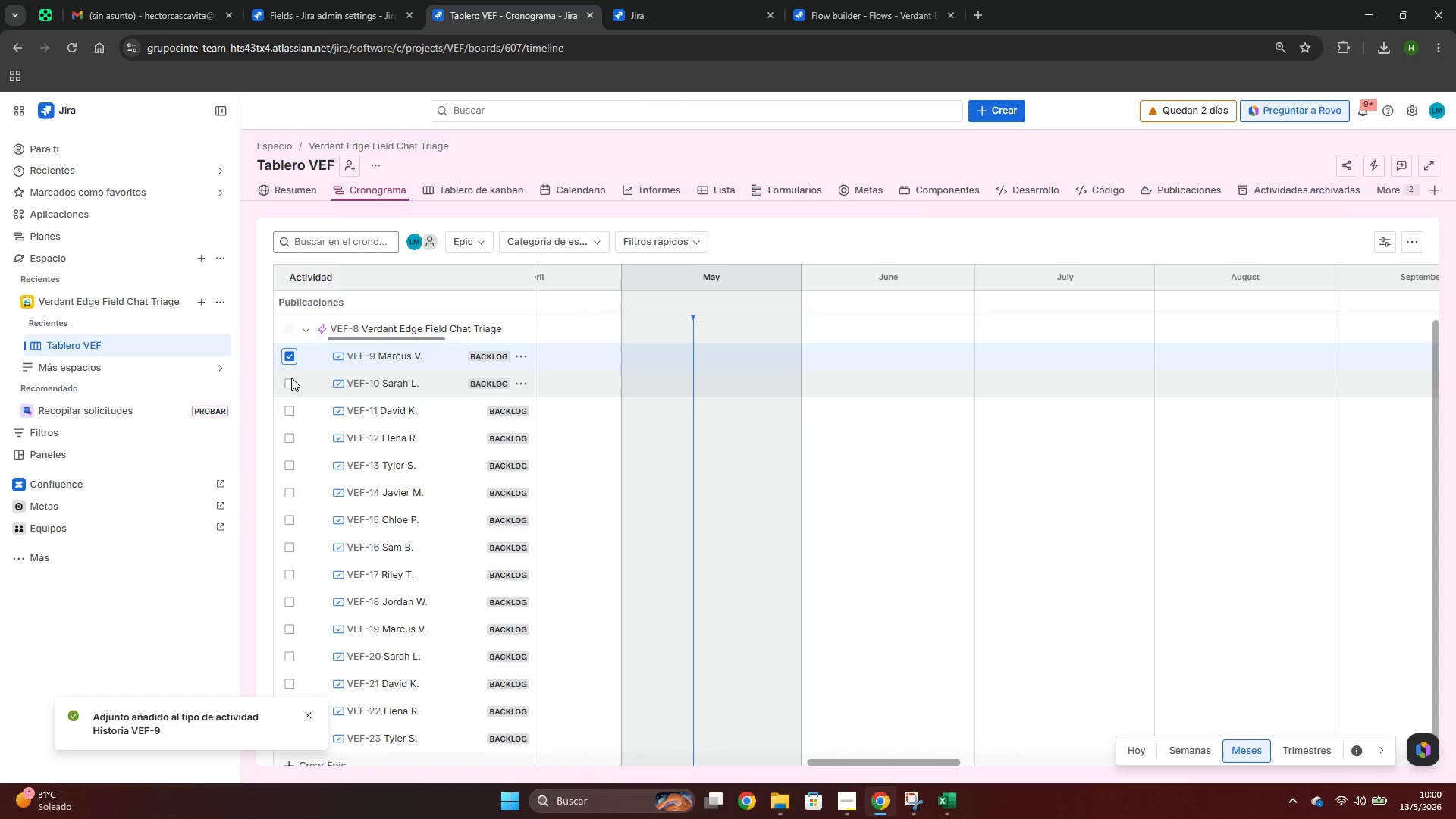 
left_click([291, 381])
 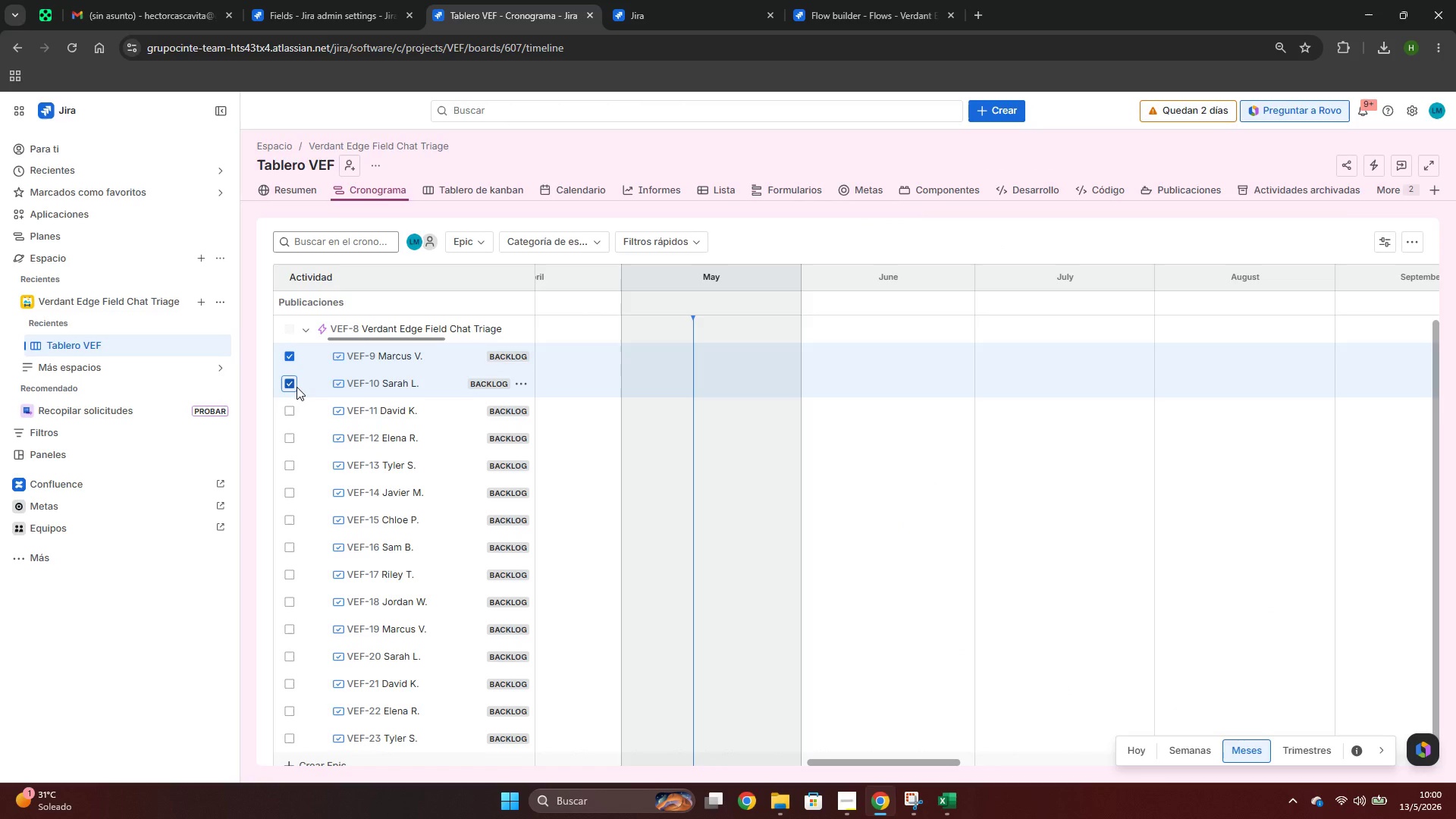 
right_click([291, 382])
 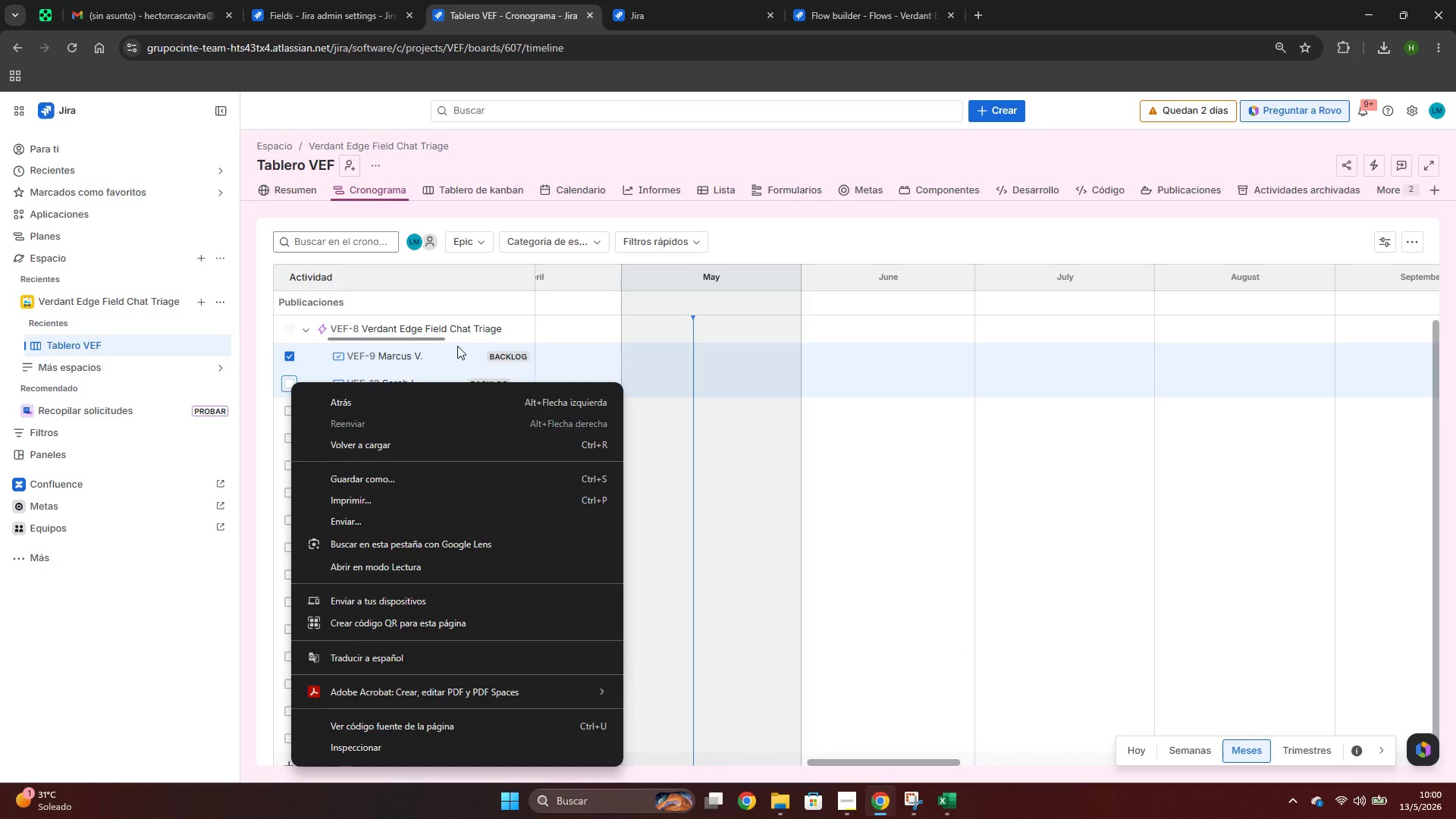 
key(Escape)
 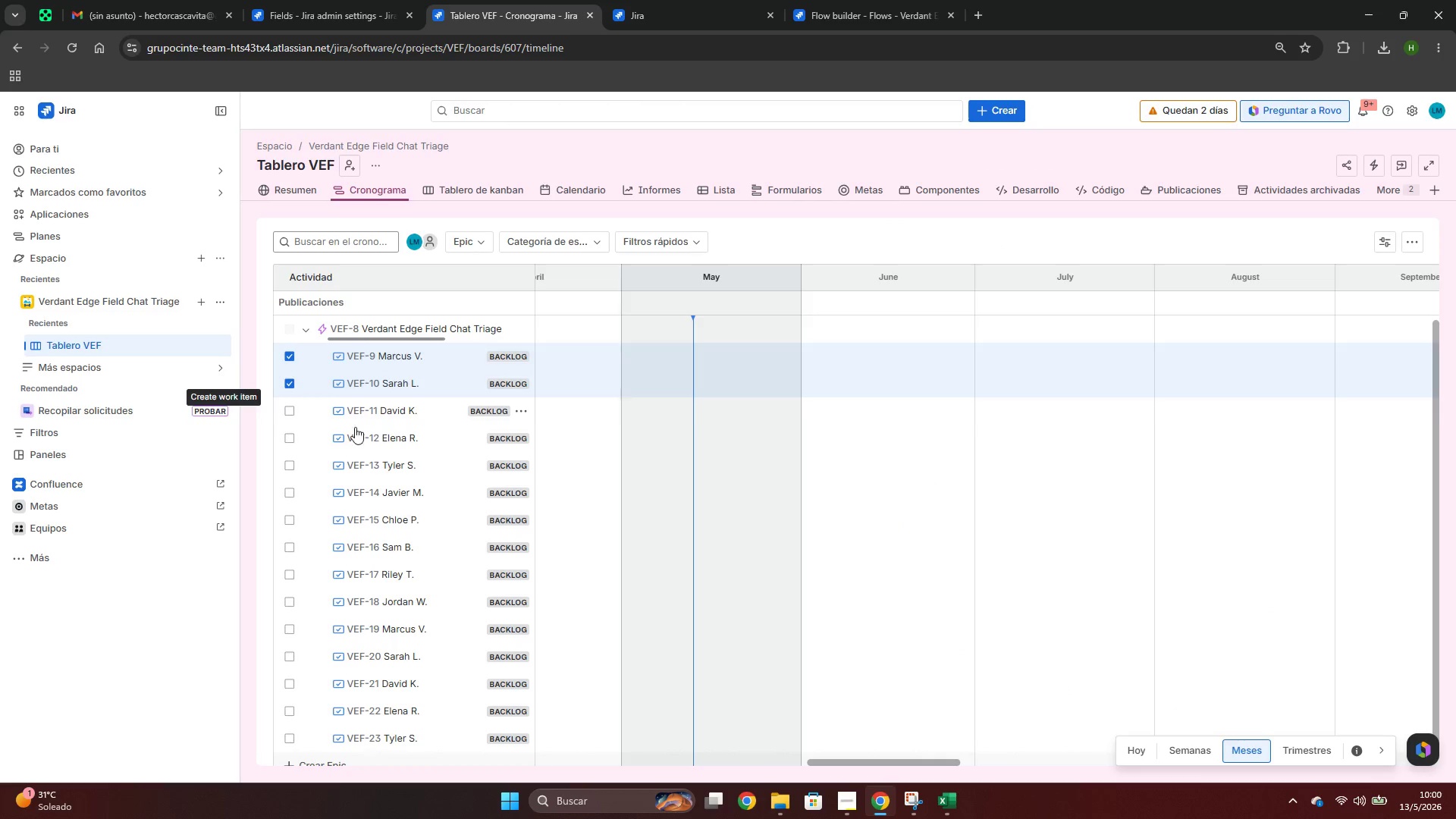 
left_click([292, 412])
 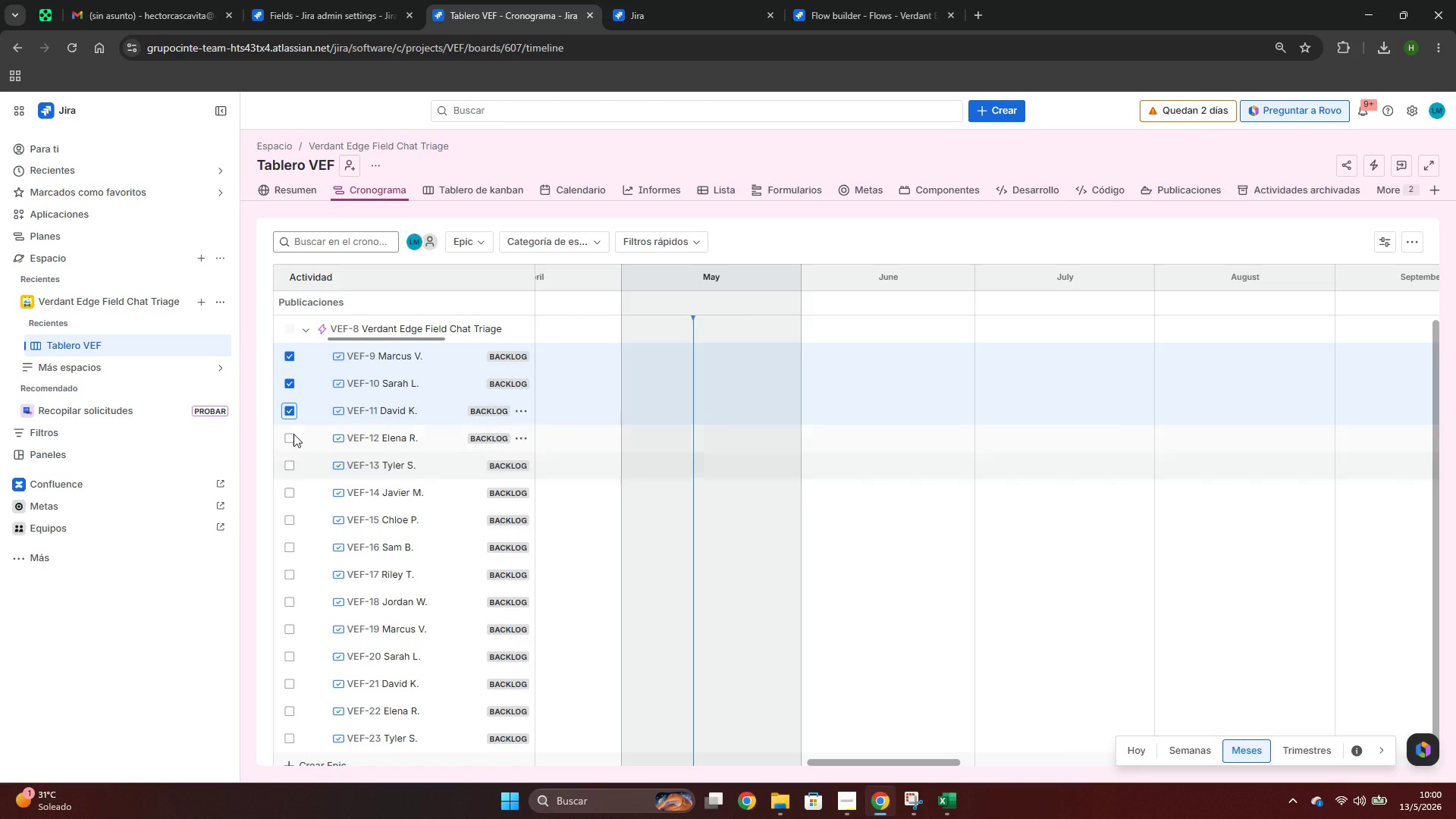 
left_click([295, 432])
 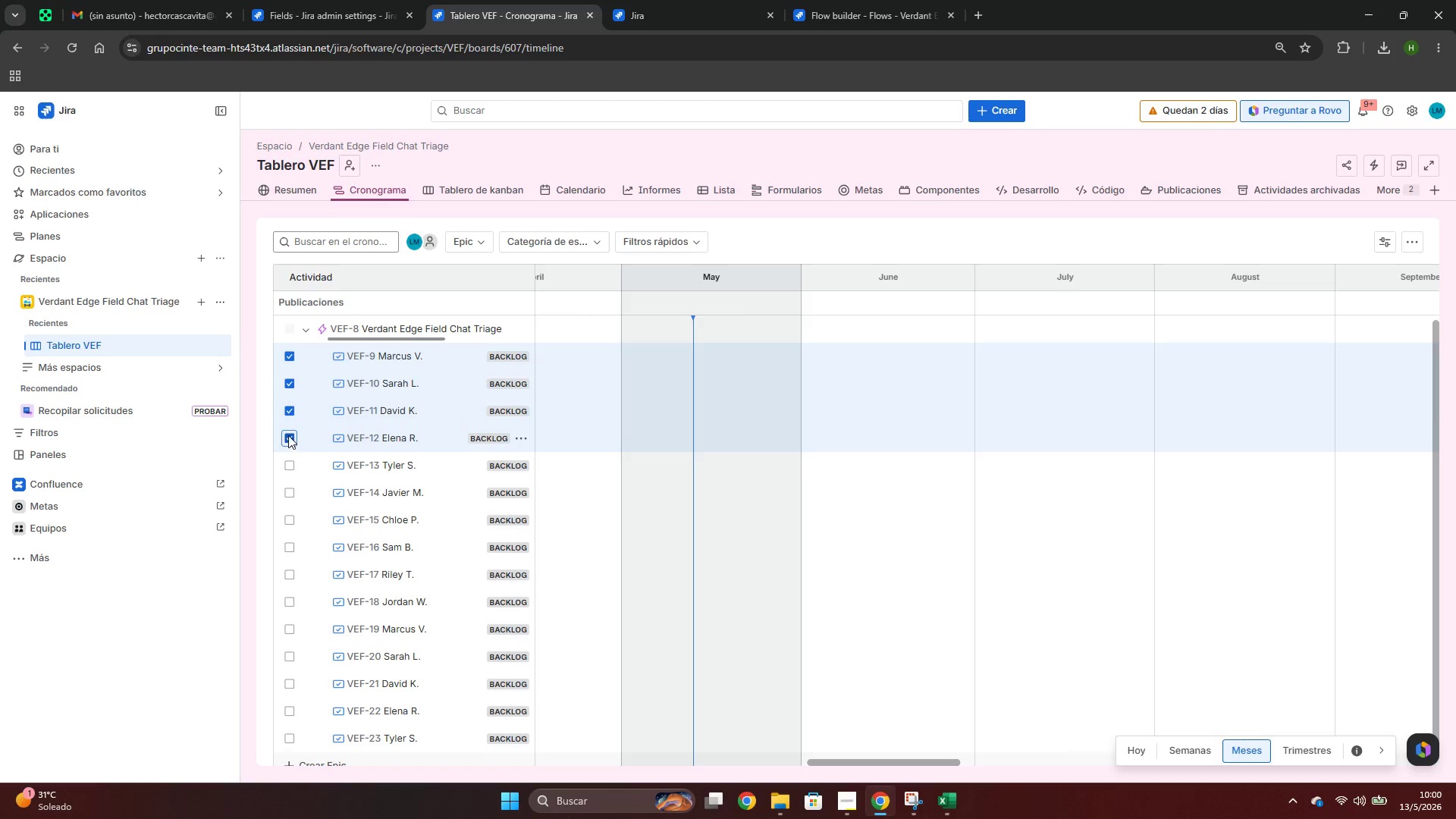 
left_click([288, 435])
 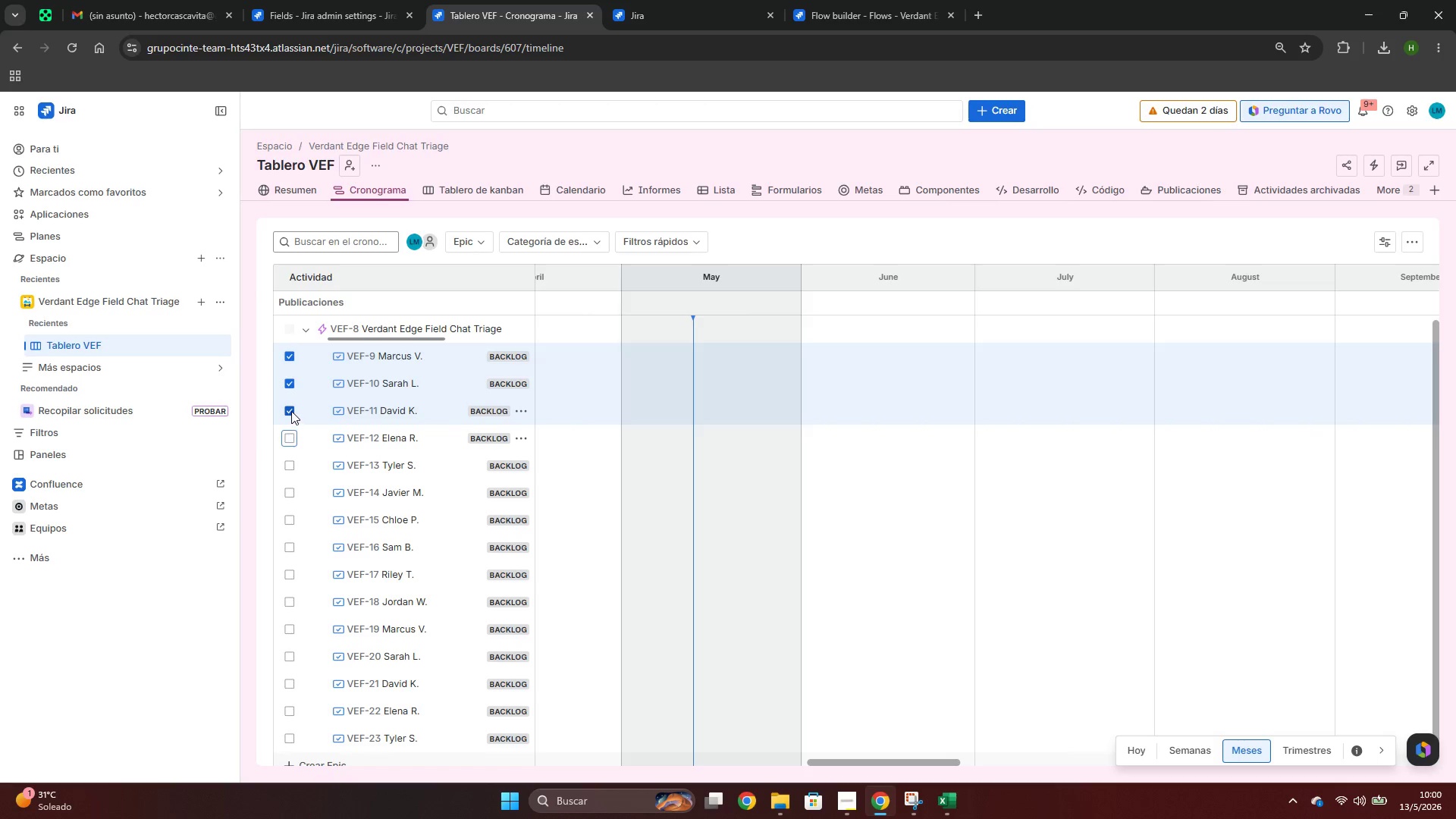 
left_click([291, 411])
 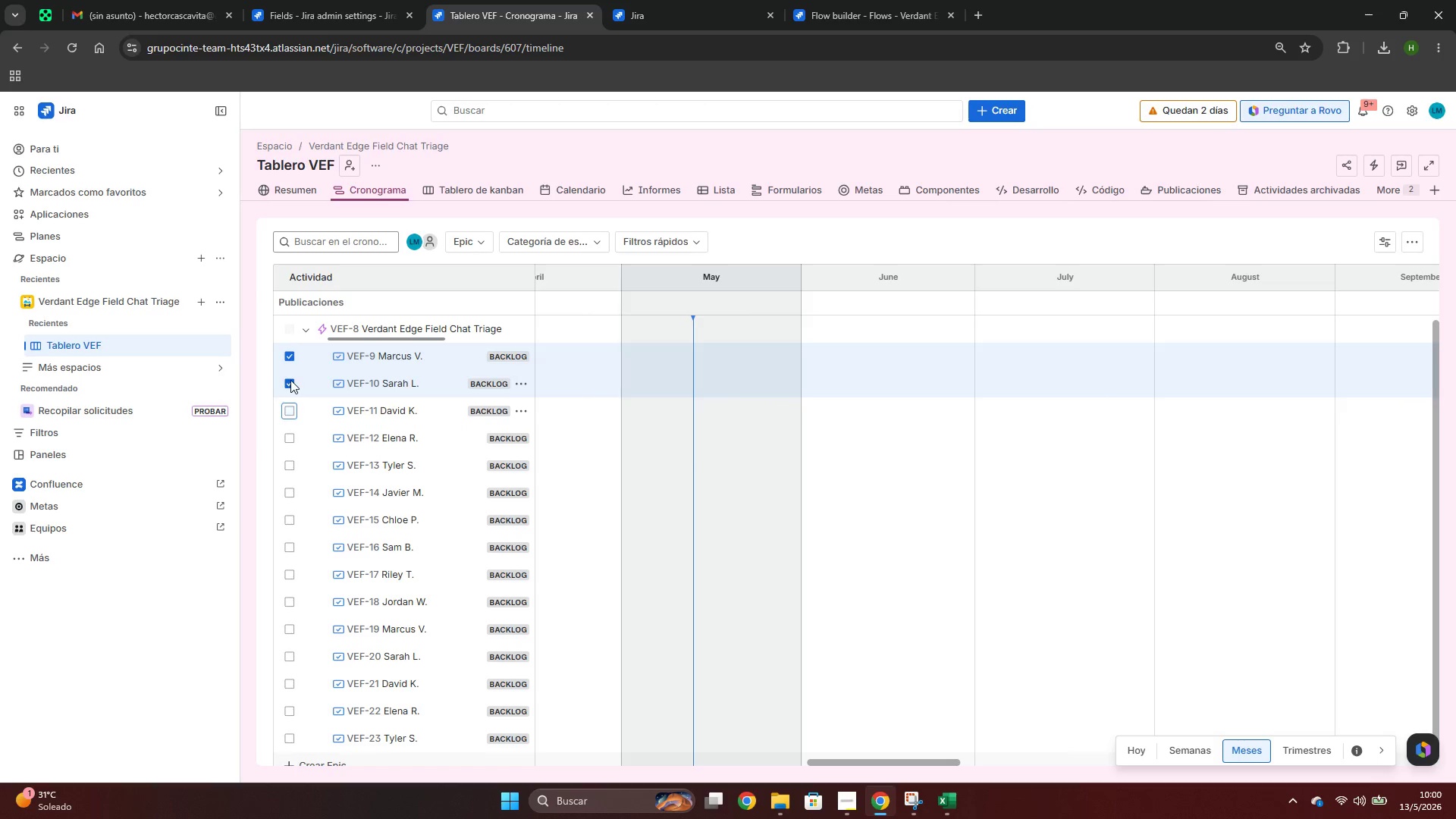 
left_click([290, 380])
 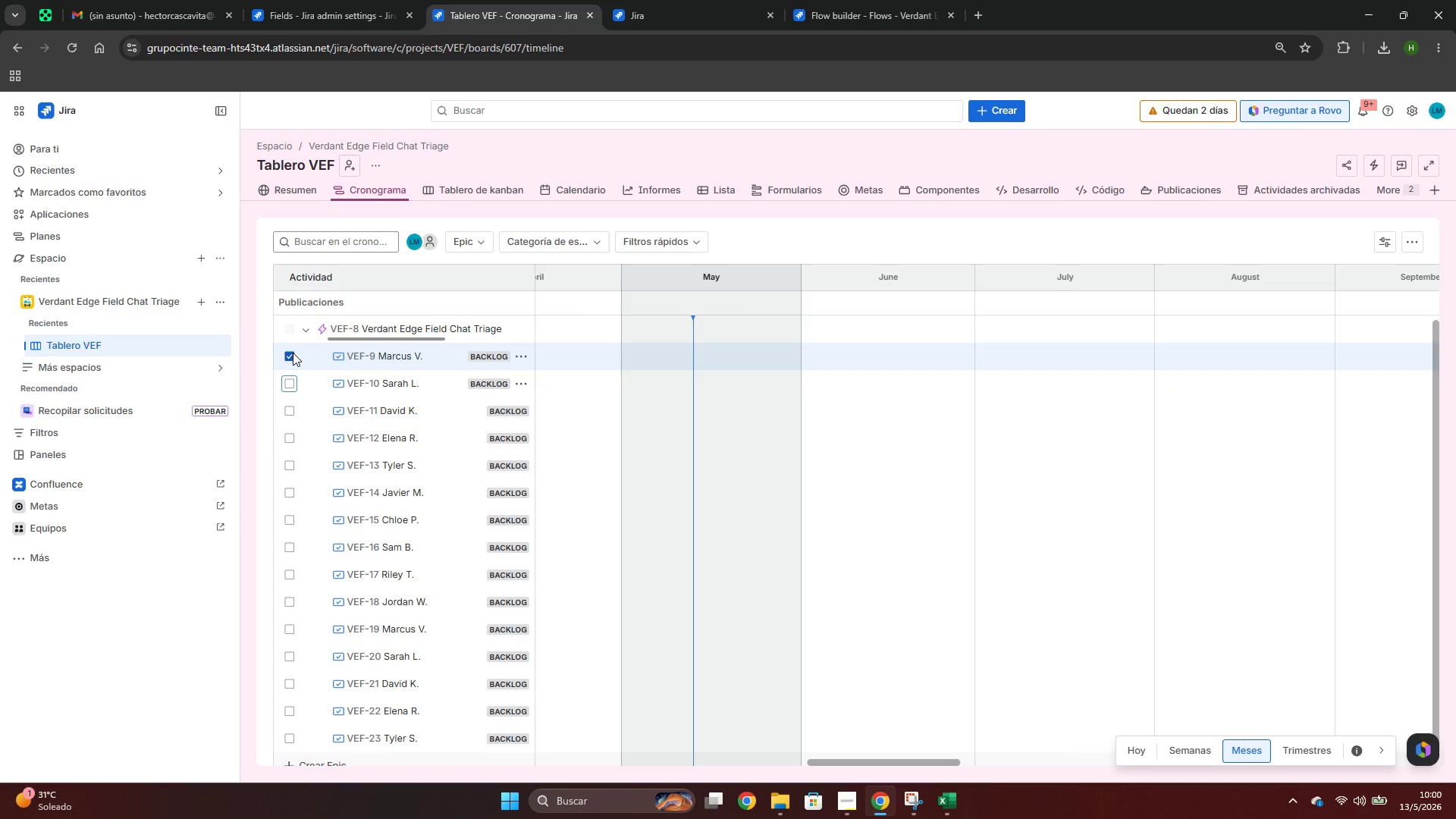 
left_click([293, 353])
 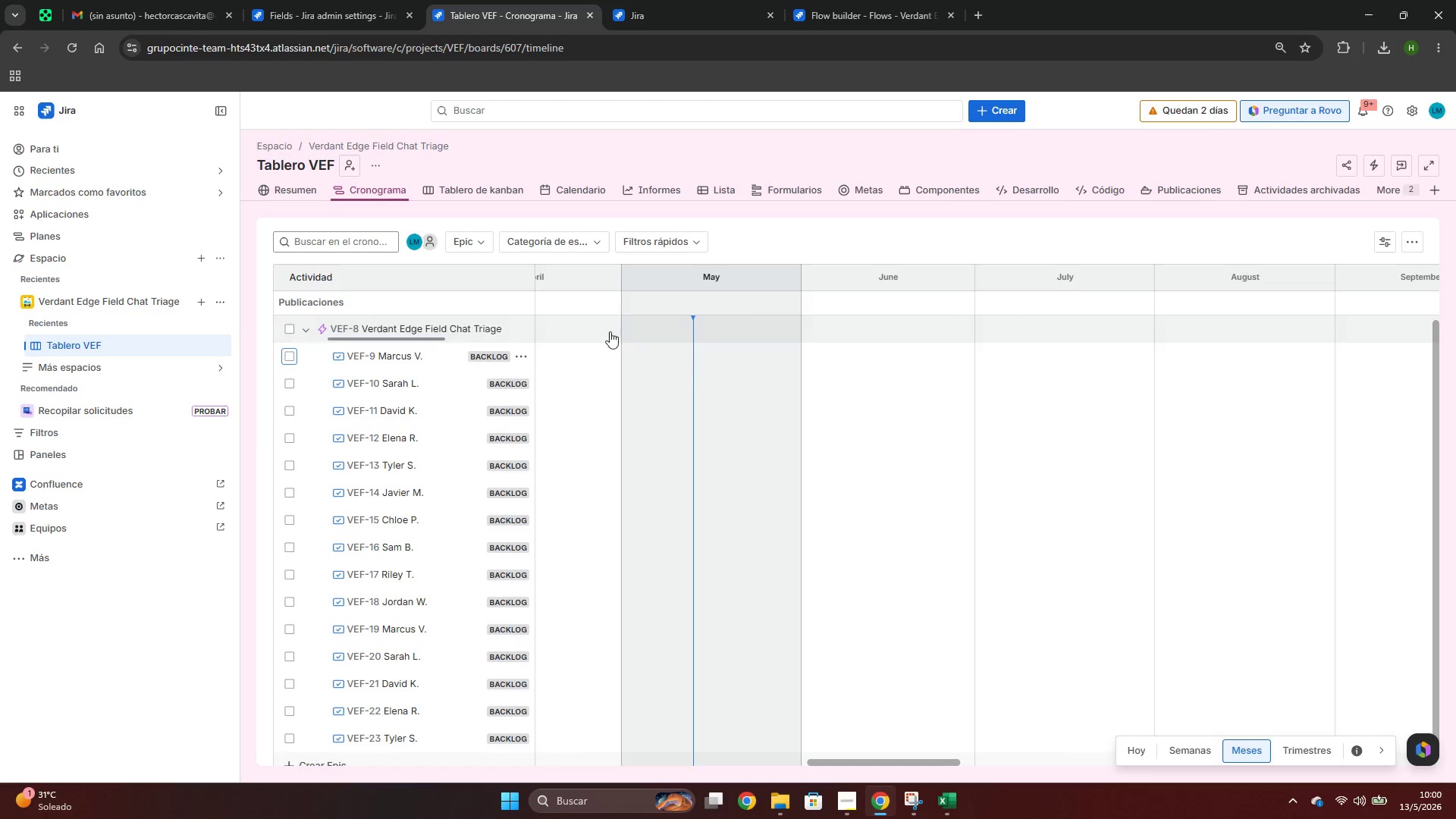 
left_click([525, 330])
 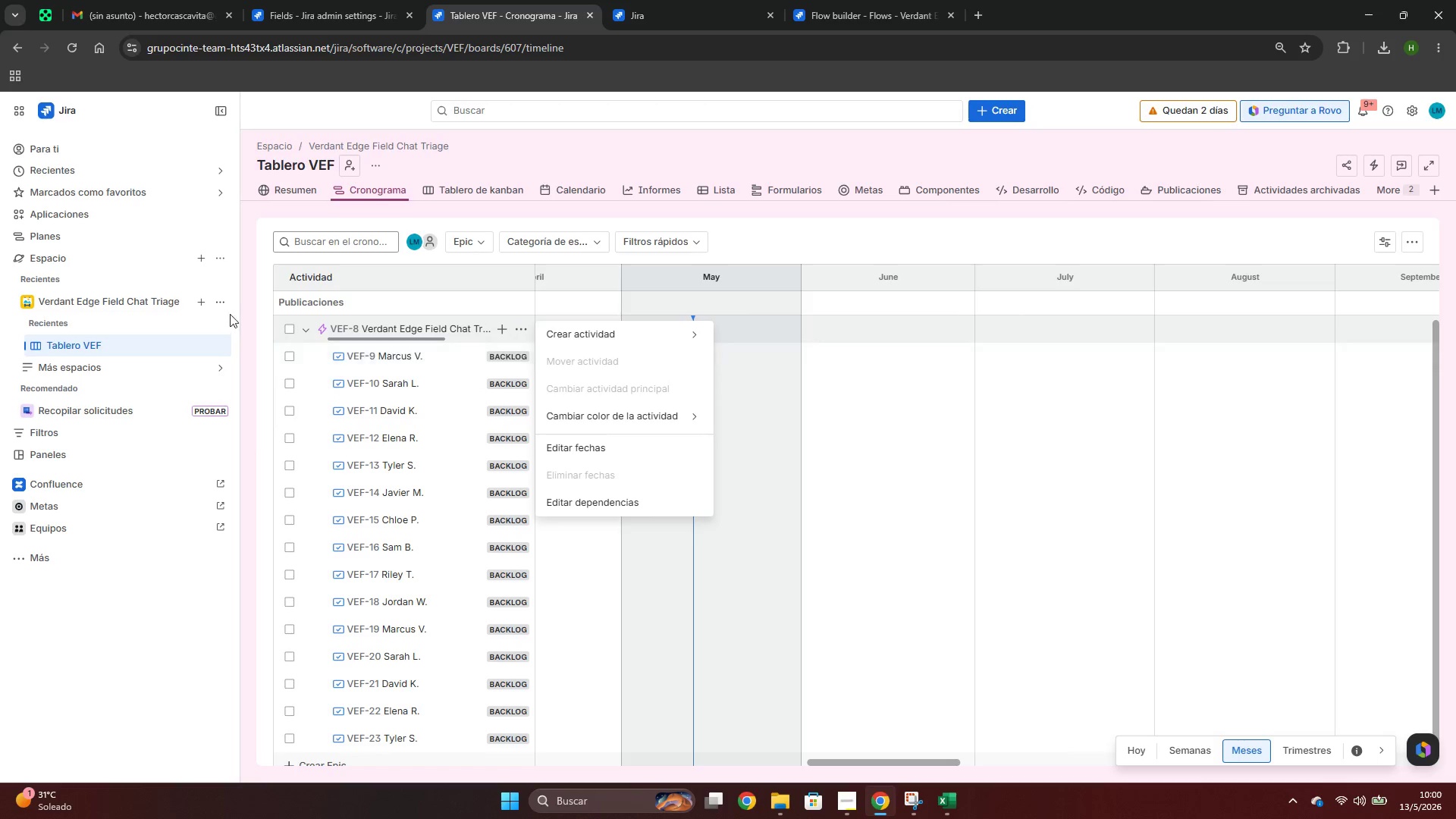 
left_click([287, 329])
 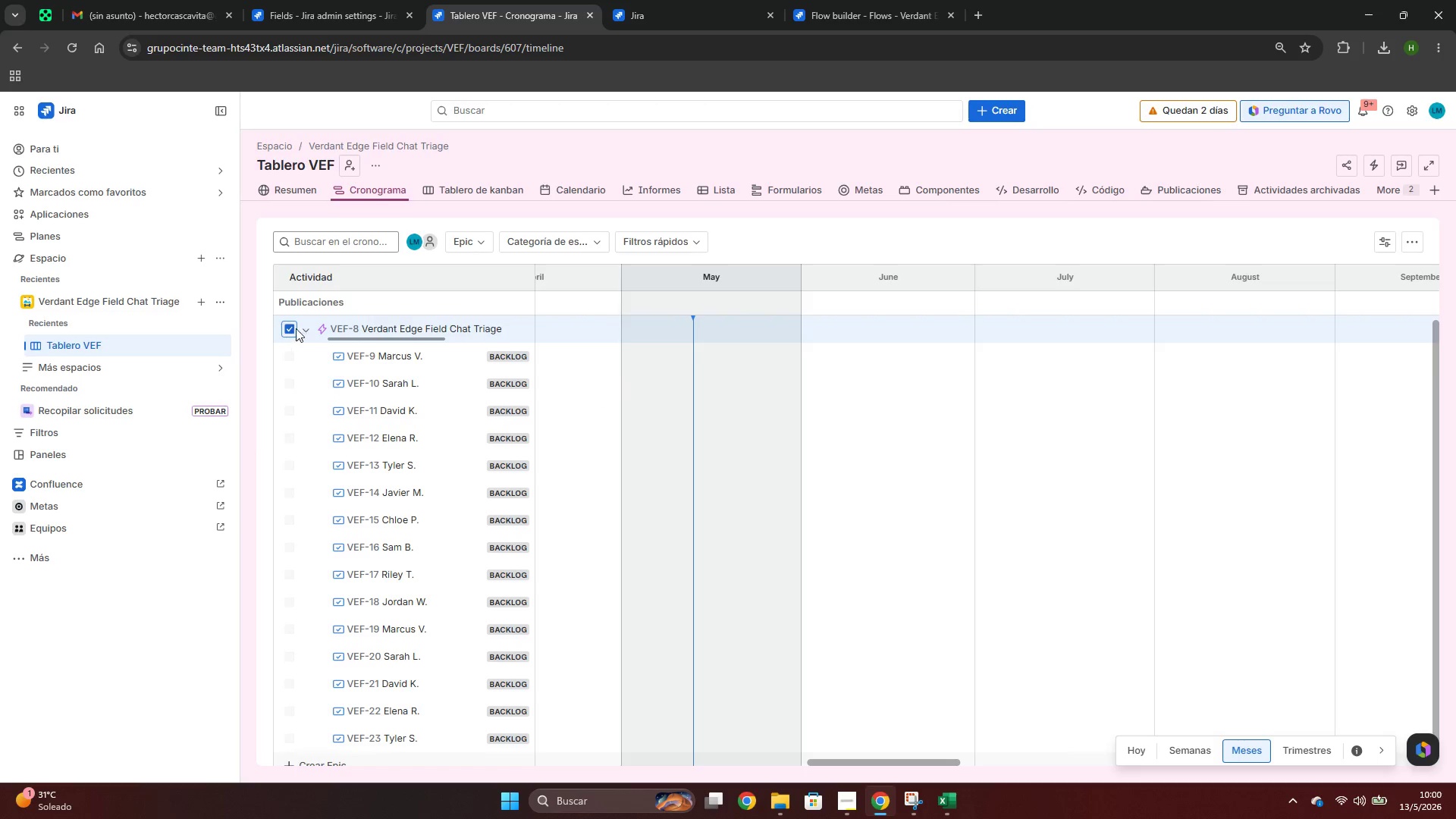 
left_click([292, 328])
 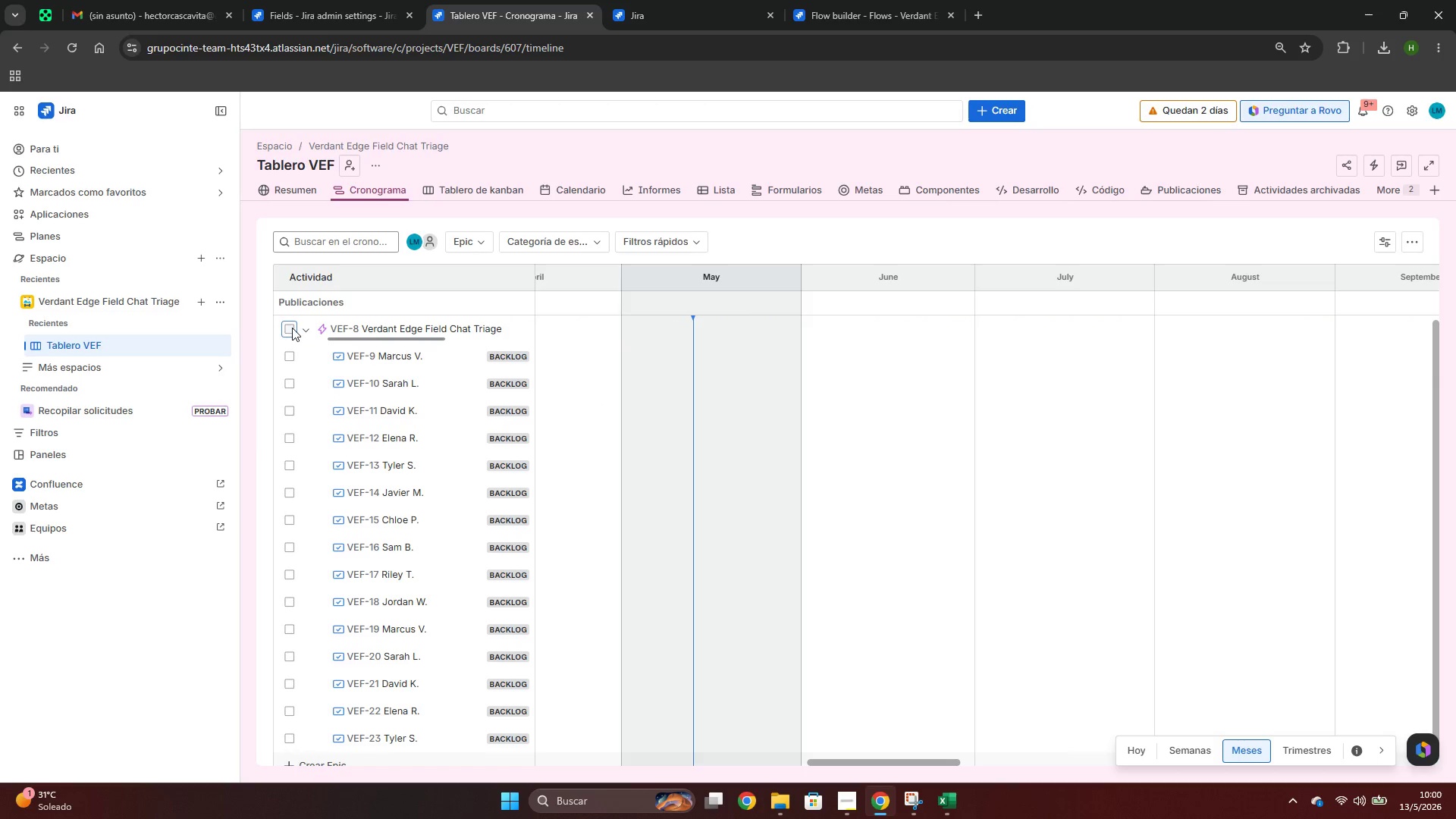 
left_click([292, 328])
 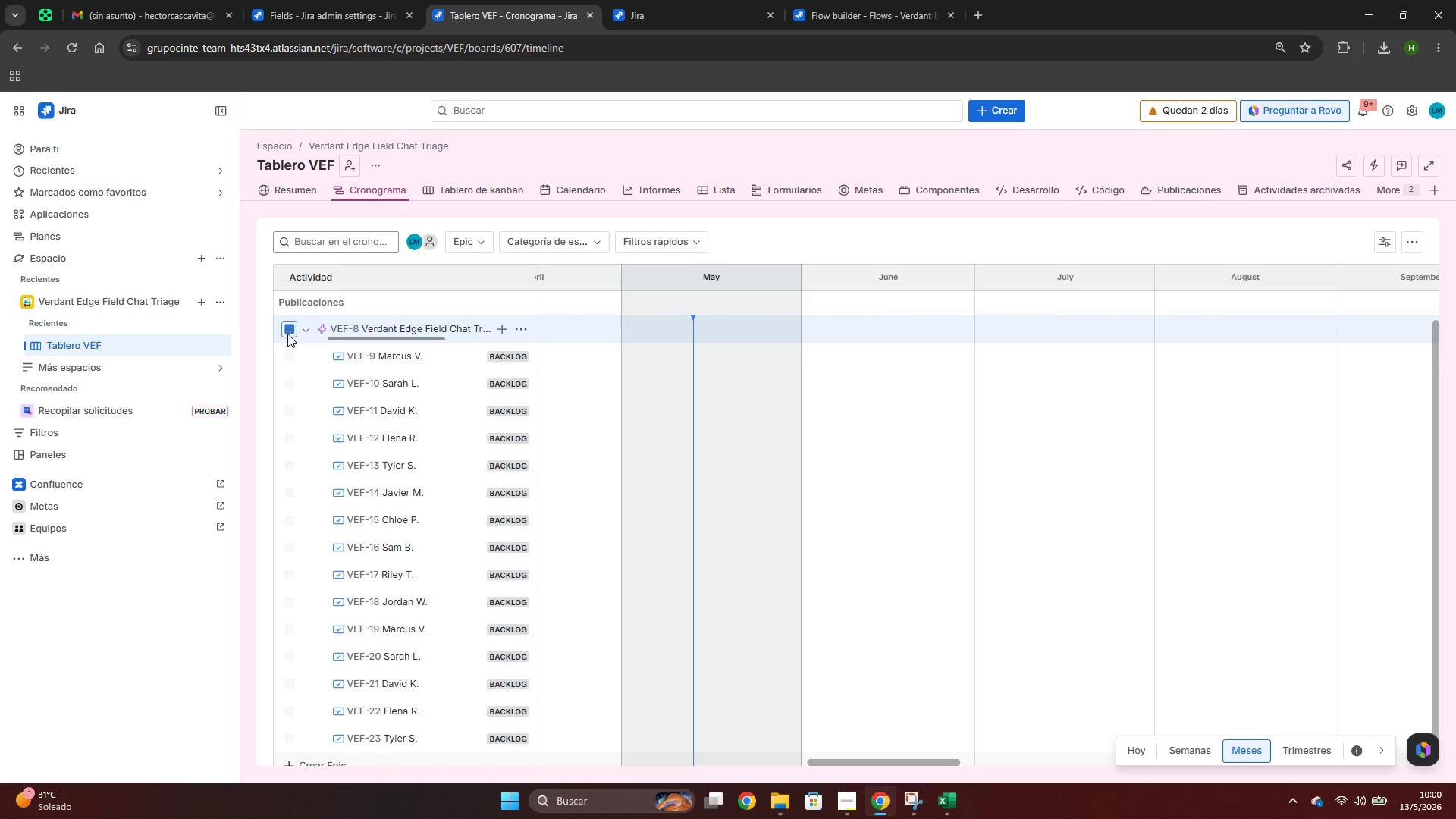 
left_click([398, 360])
 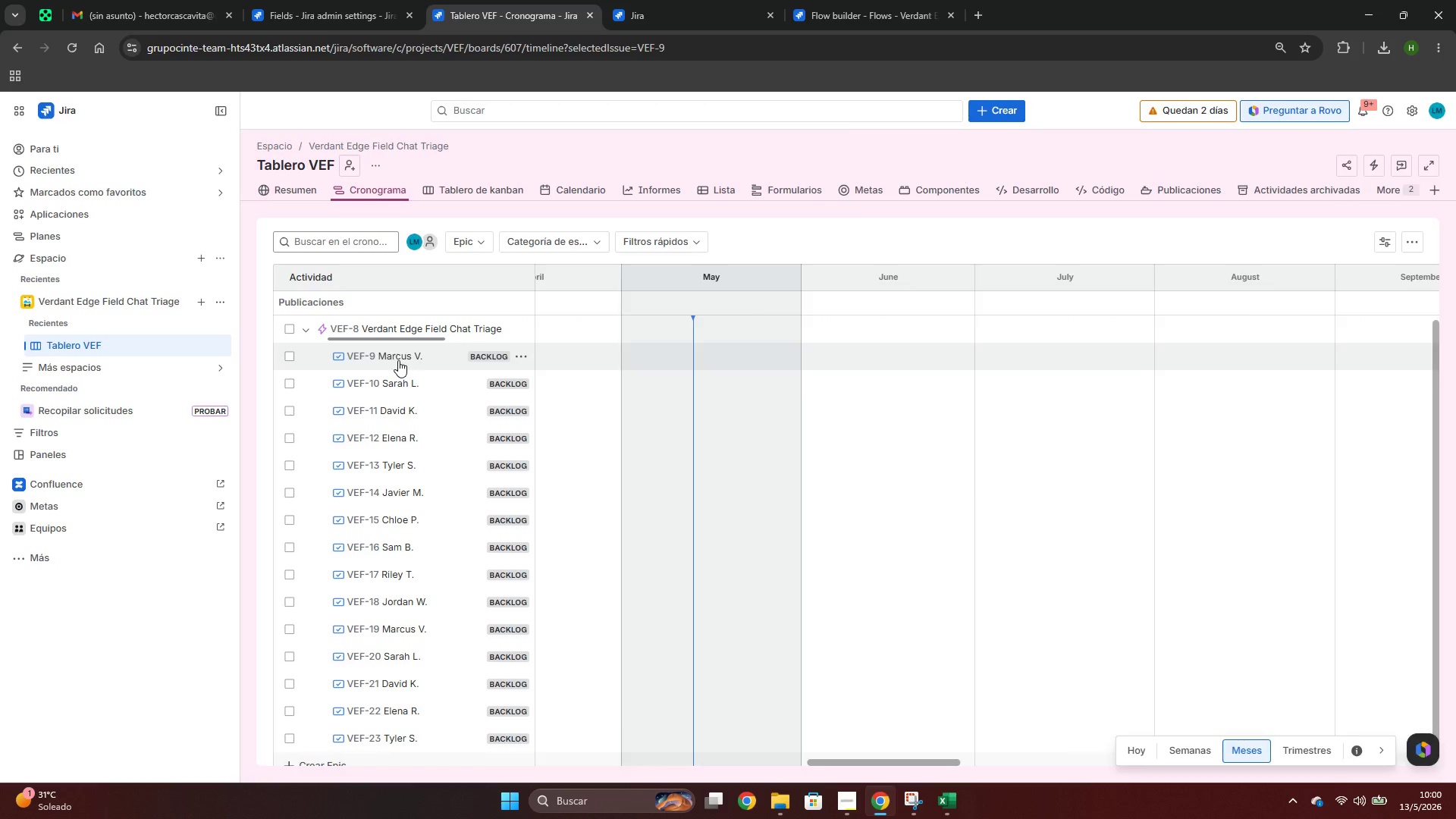 
key(Alt+AltLeft)
 